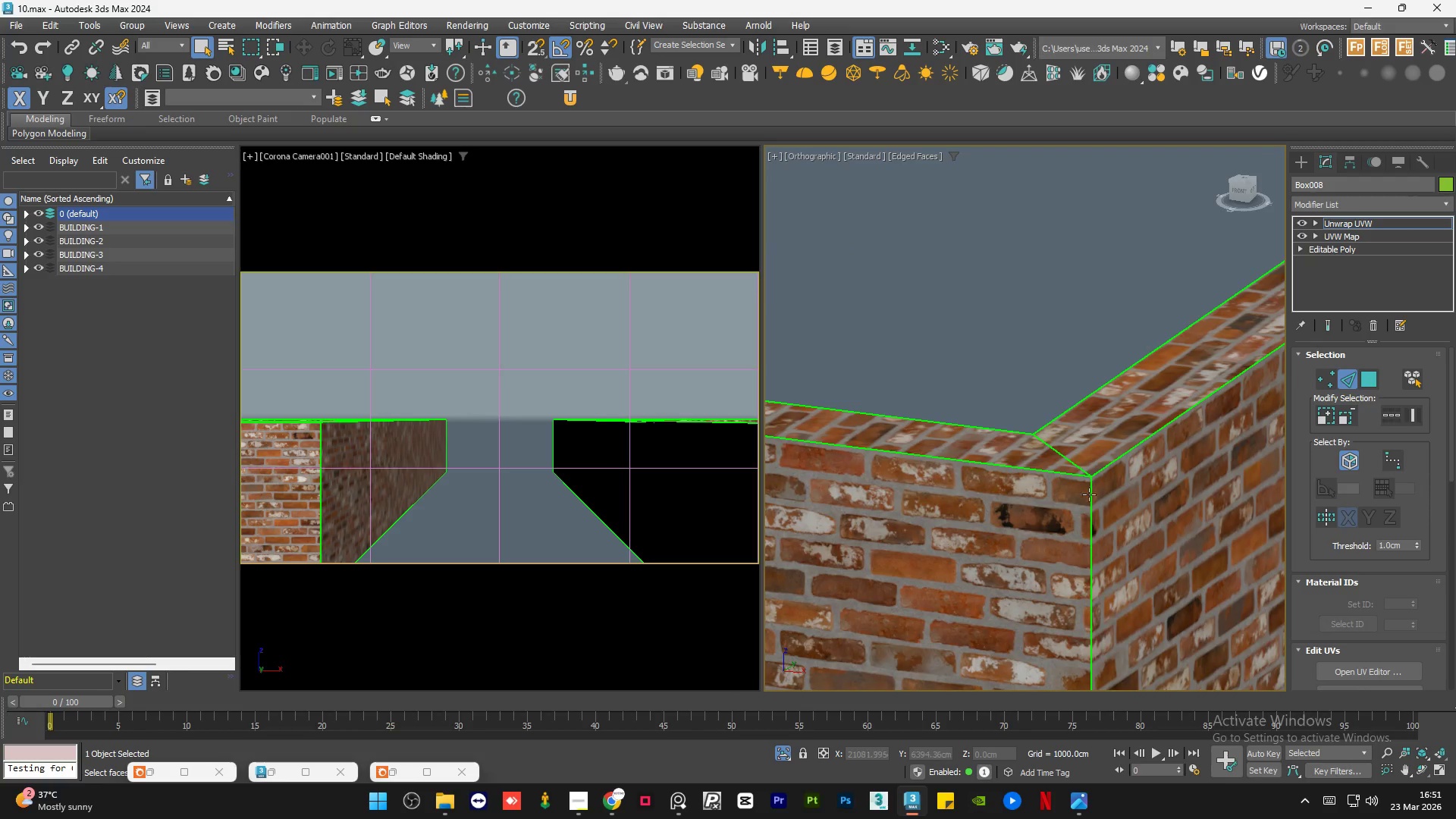 
left_click([1090, 495])
 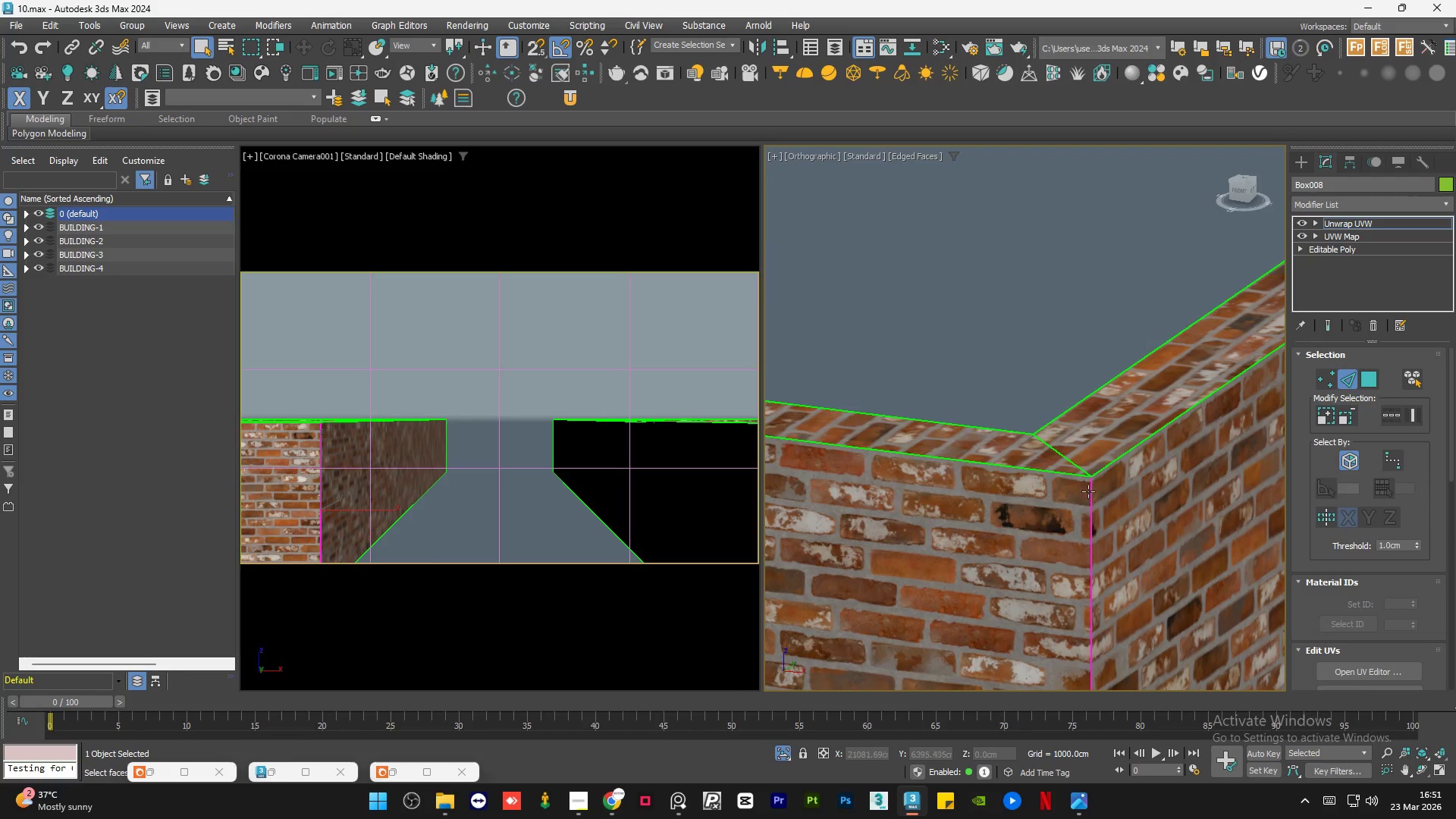 
scroll: coordinate [1065, 466], scroll_direction: down, amount: 4.0
 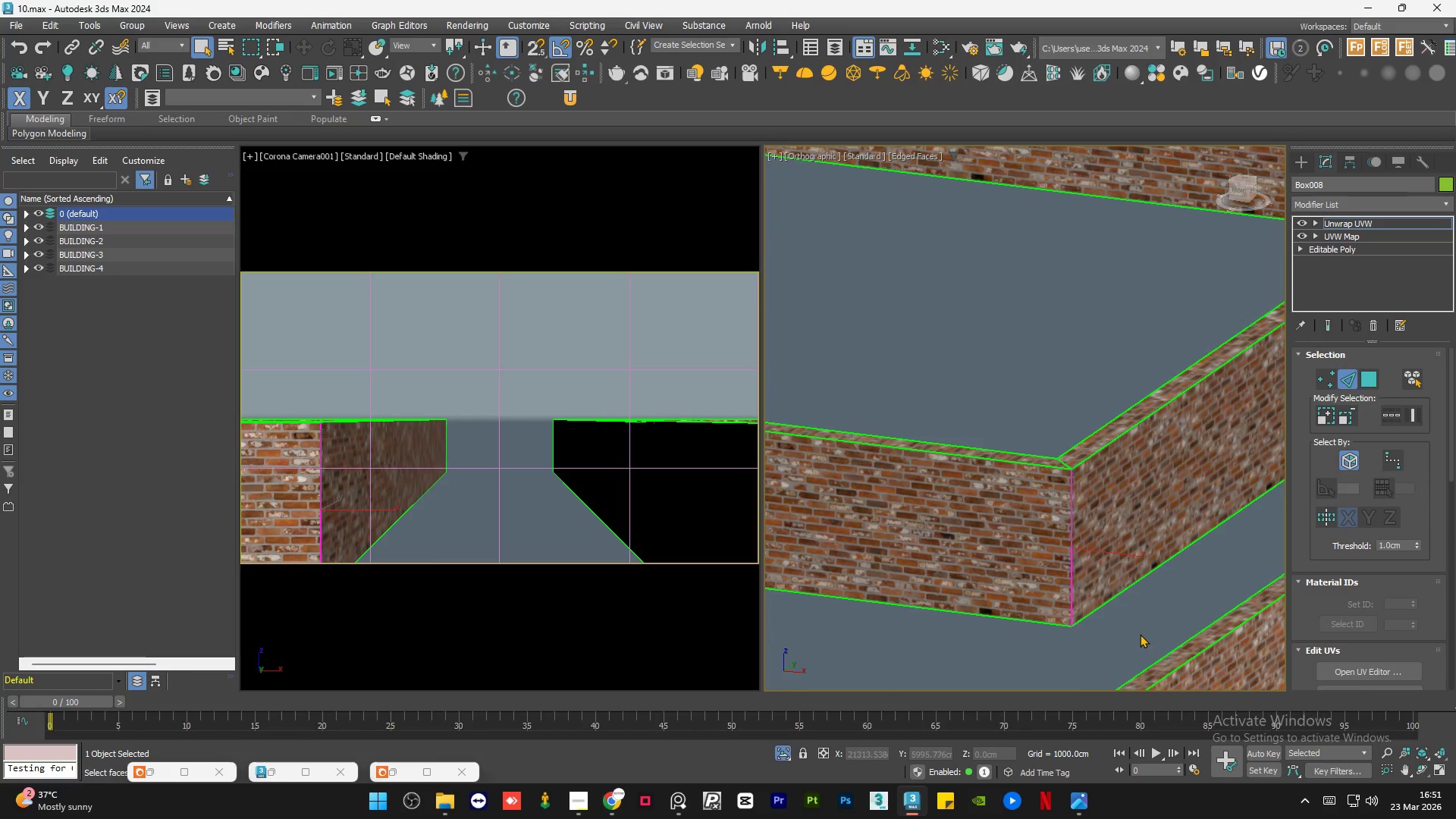 
scroll: coordinate [1141, 634], scroll_direction: up, amount: 2.0
 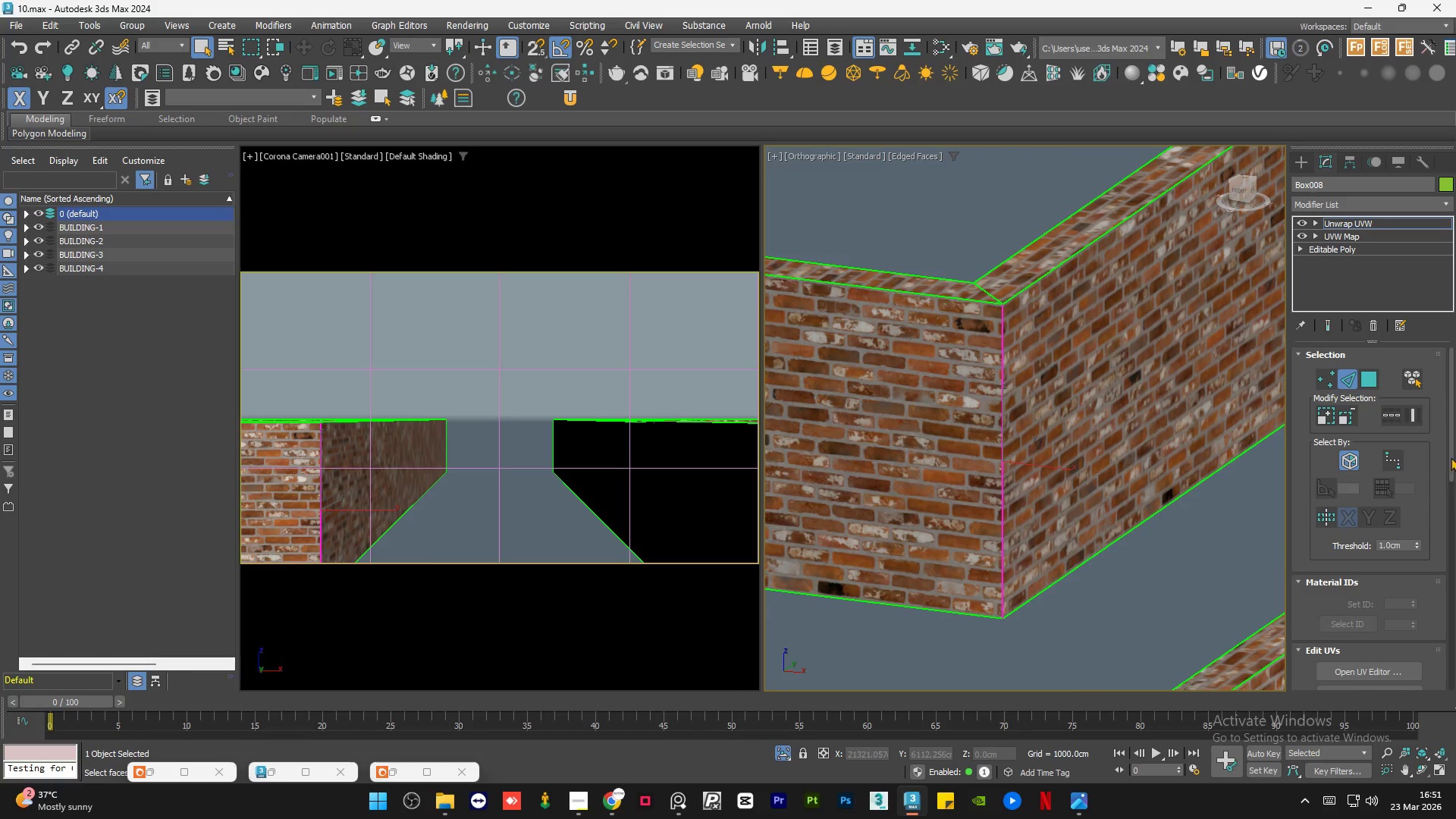 
left_click_drag(start_coordinate=[1450, 455], to_coordinate=[1455, 554])
 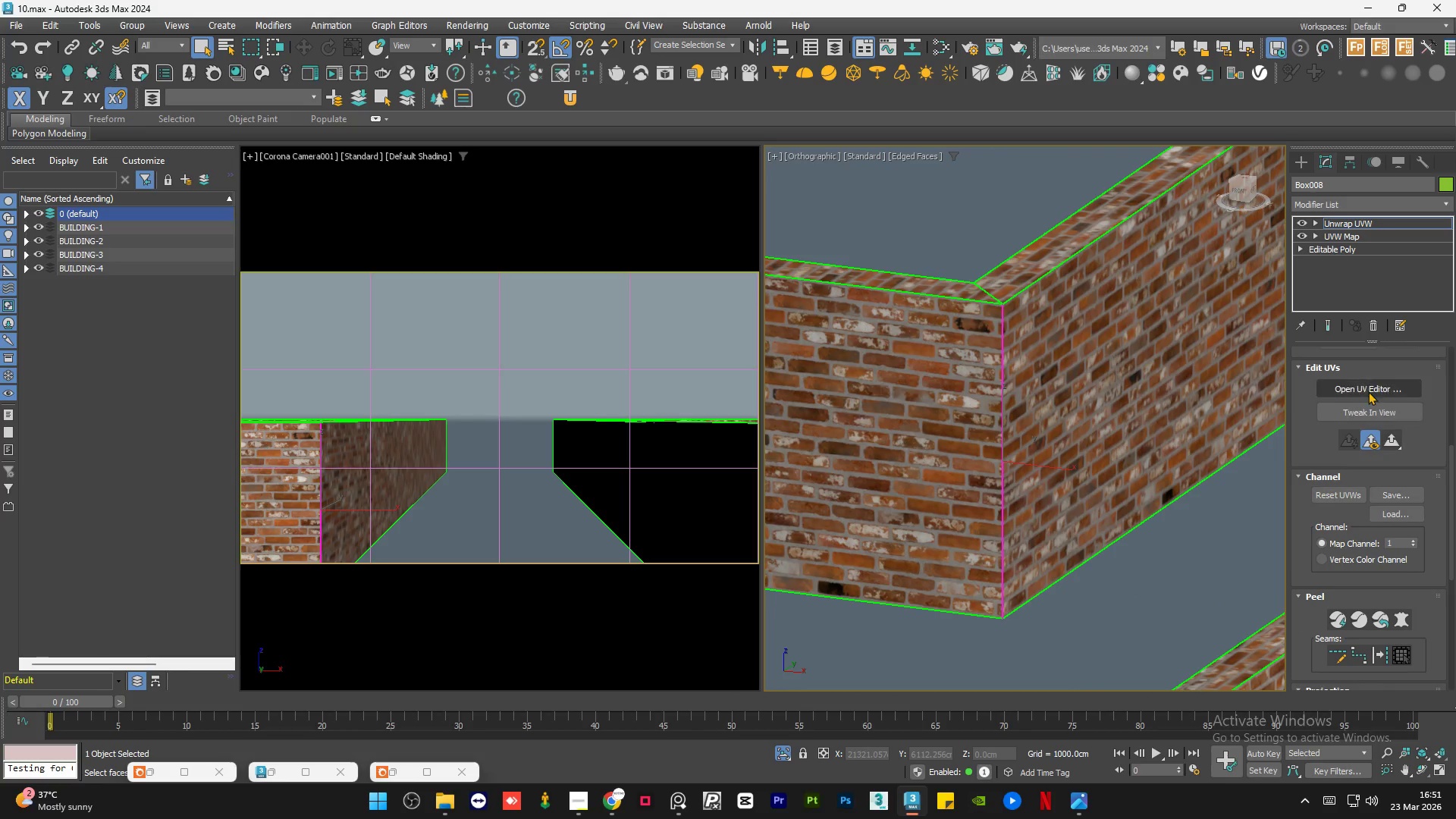 
left_click([1368, 386])
 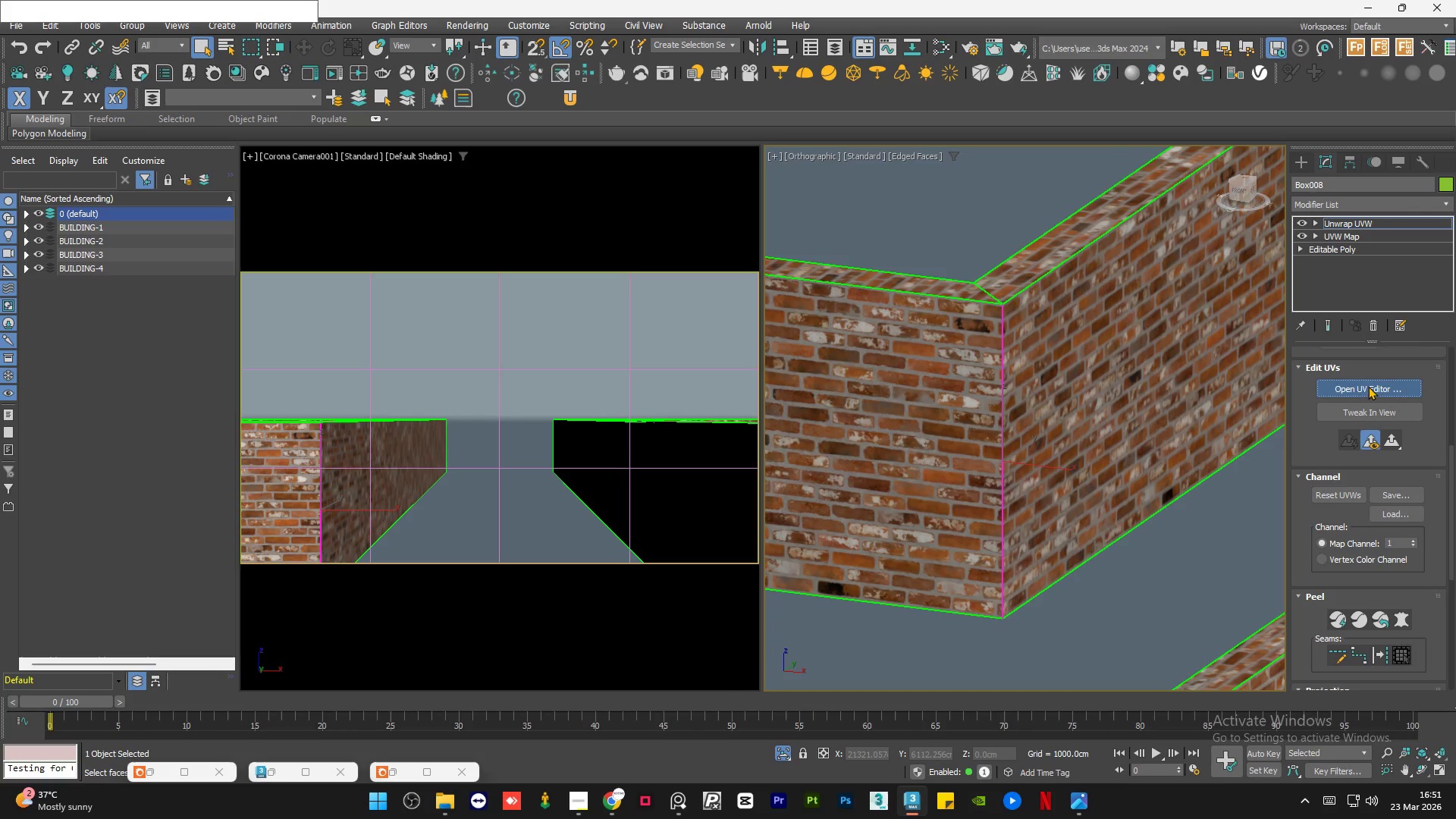 
mouse_move([468, 372])
 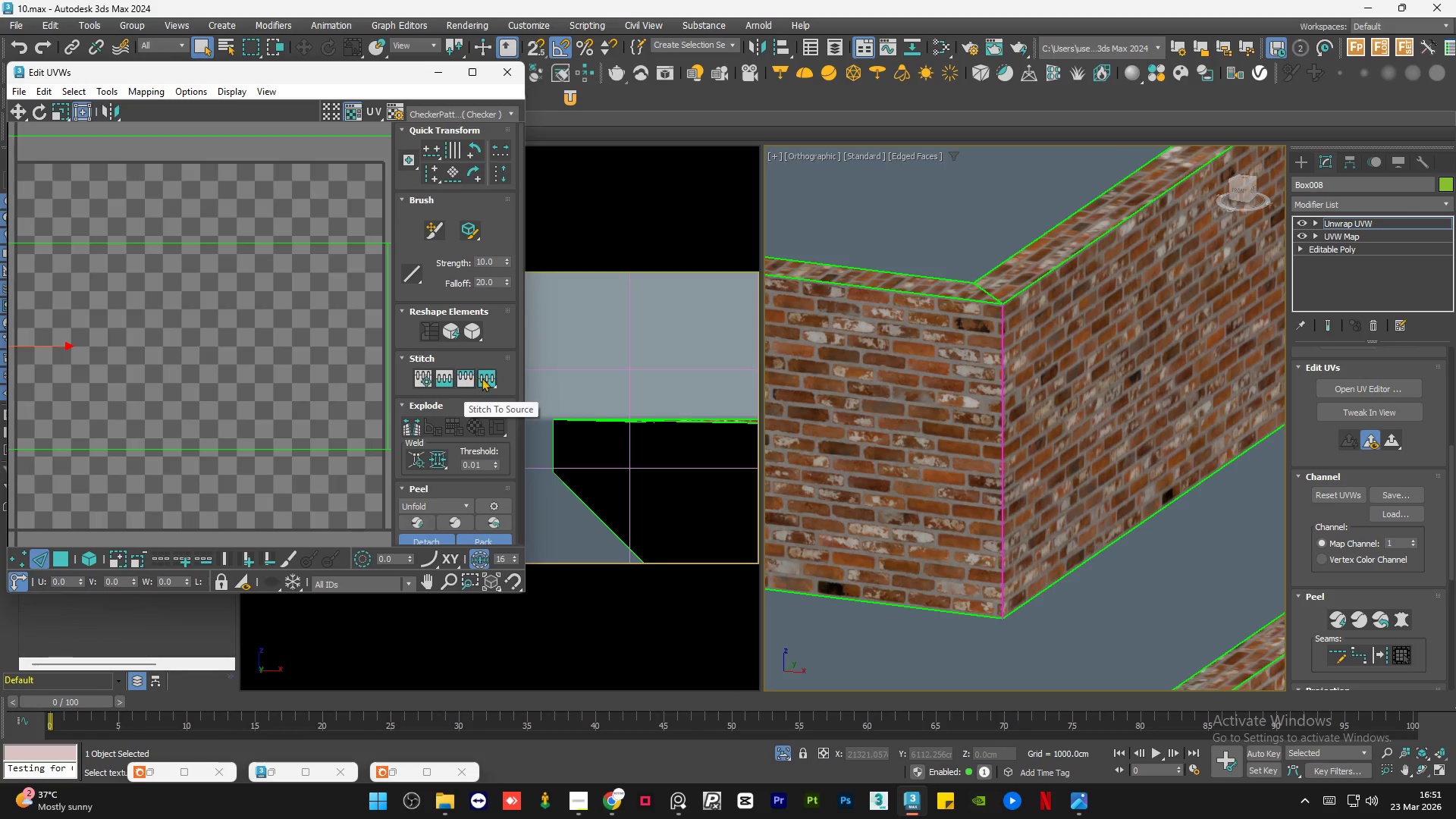 
left_click([442, 382])
 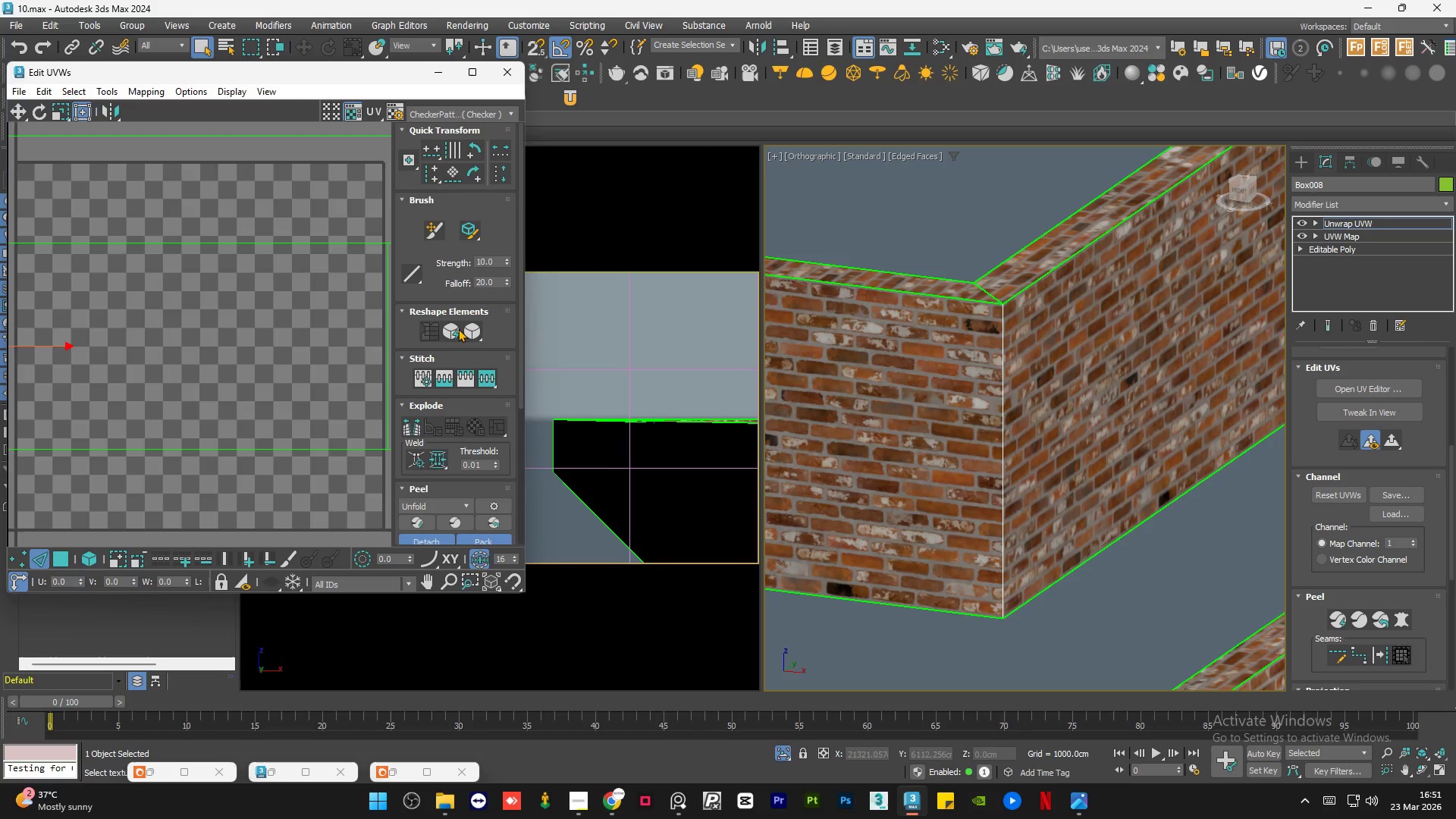 
left_click([446, 73])
 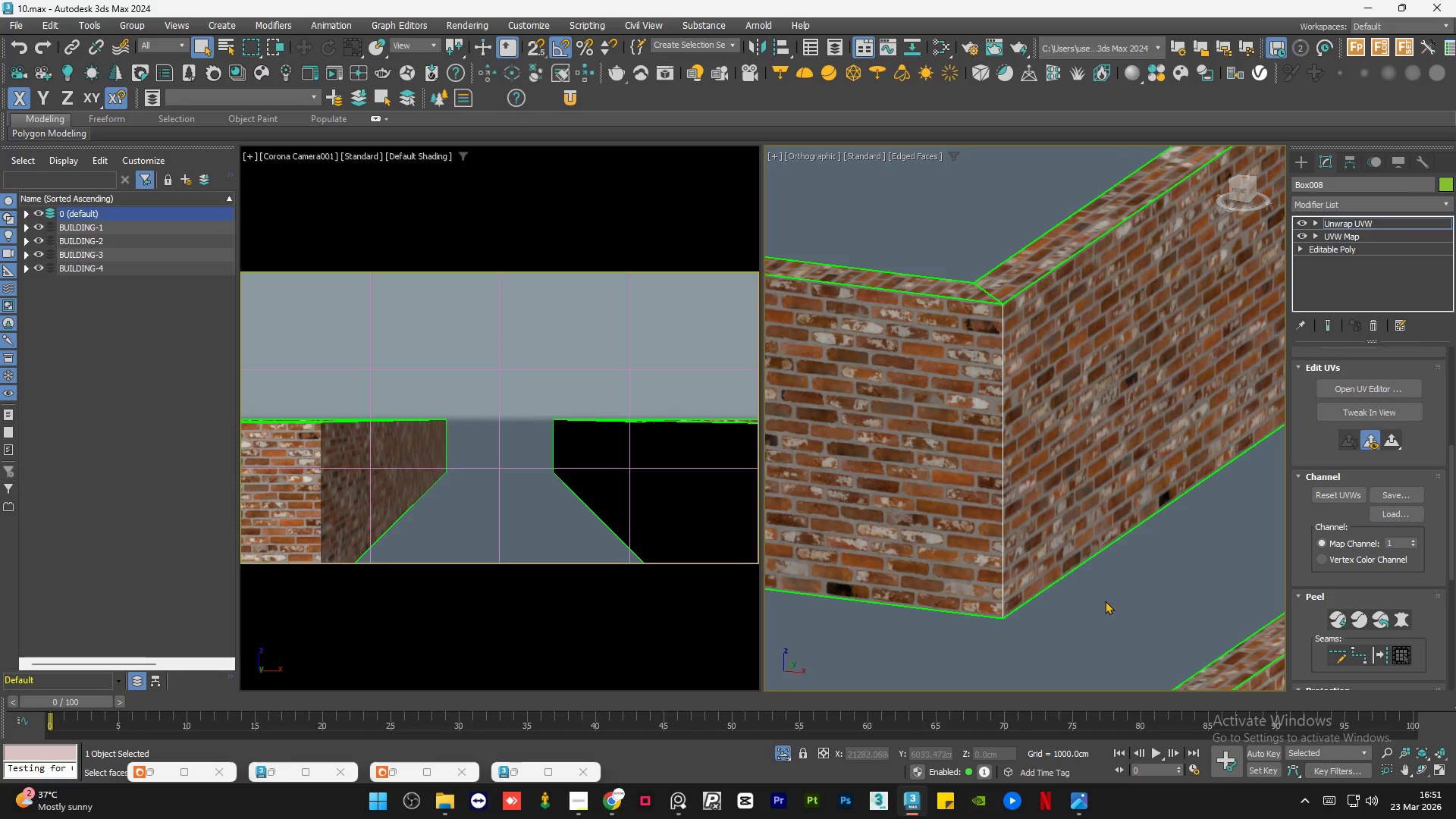 
left_click([1105, 607])
 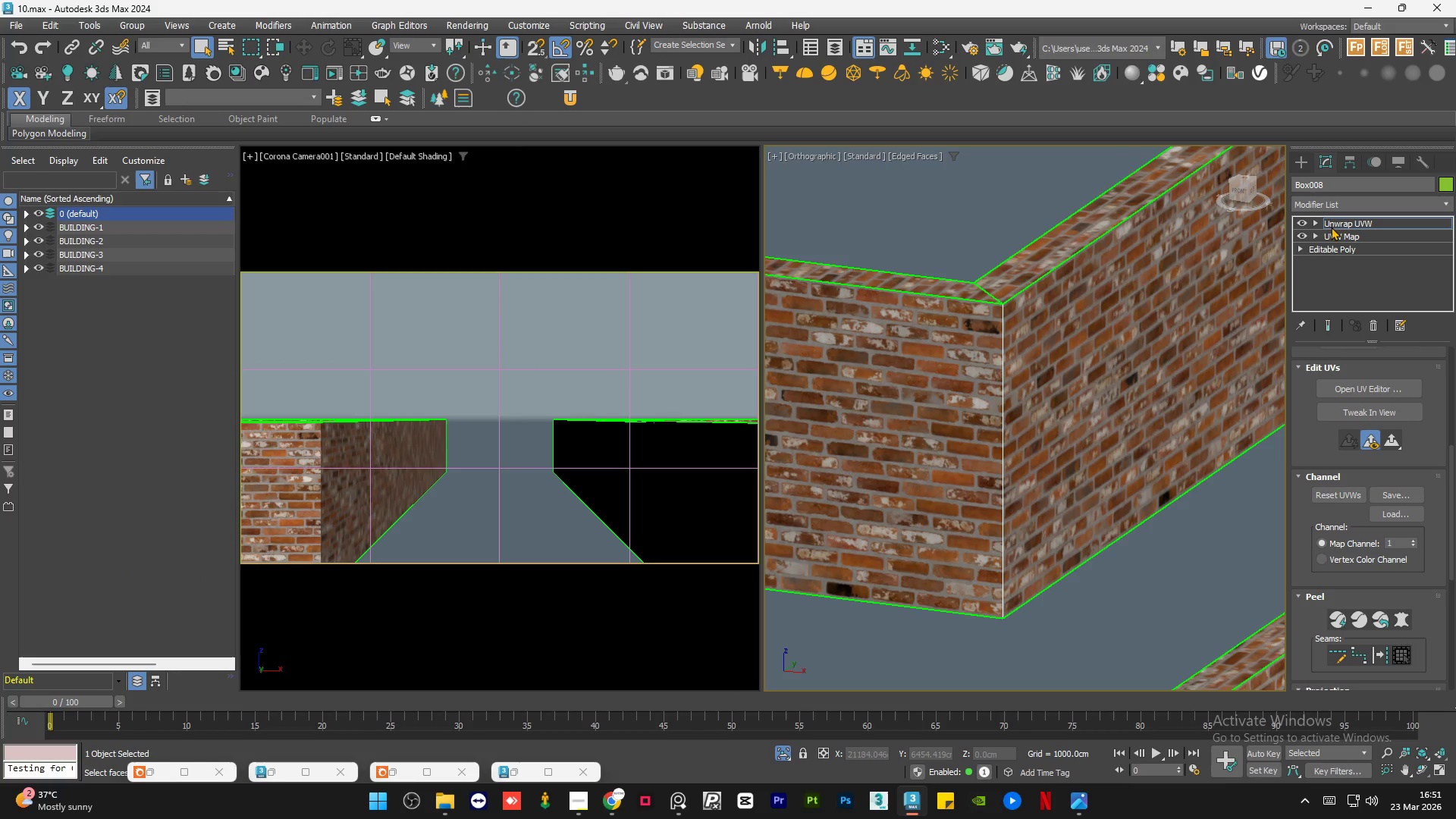 
left_click([1341, 220])
 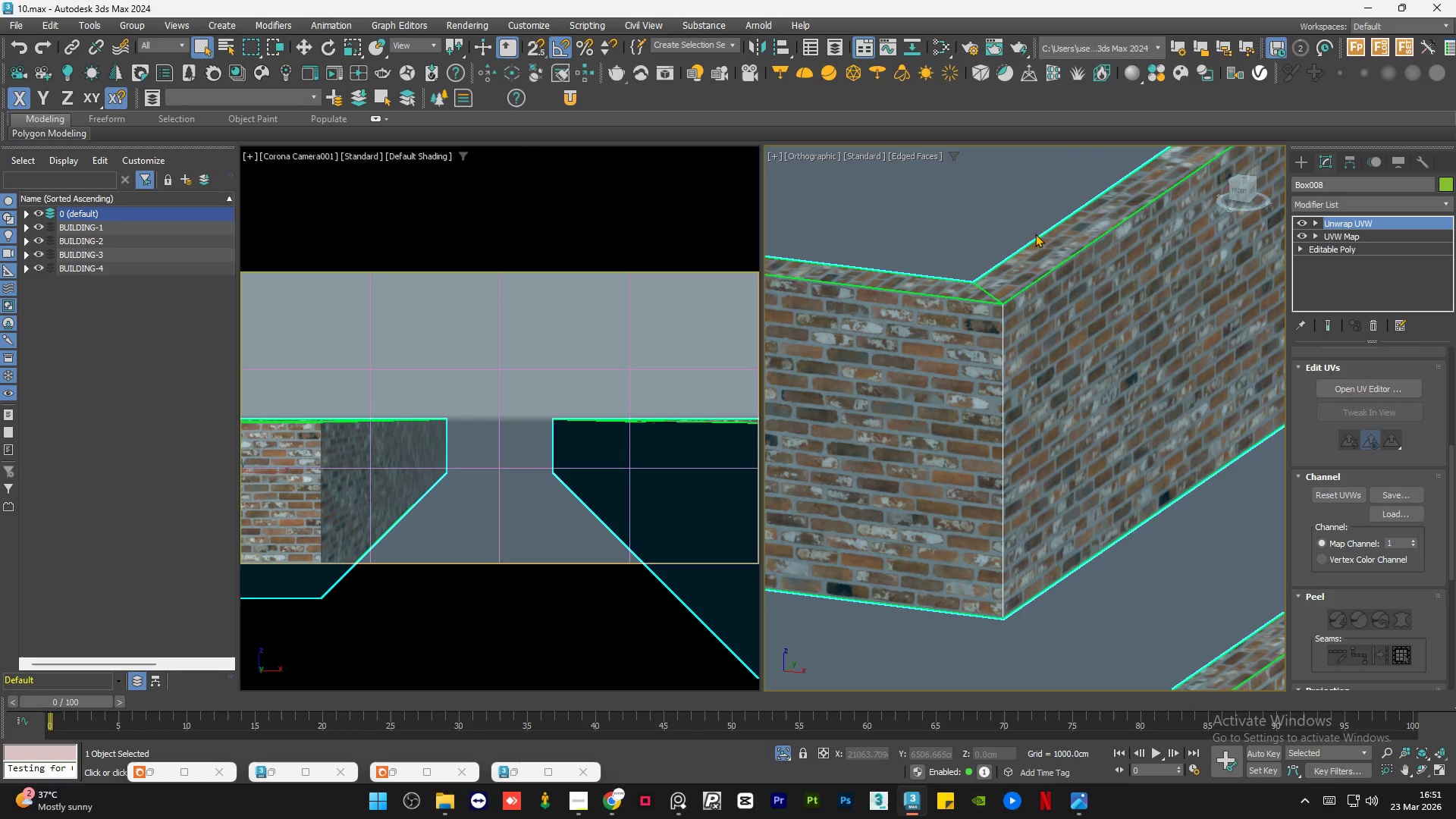 
left_click([896, 224])
 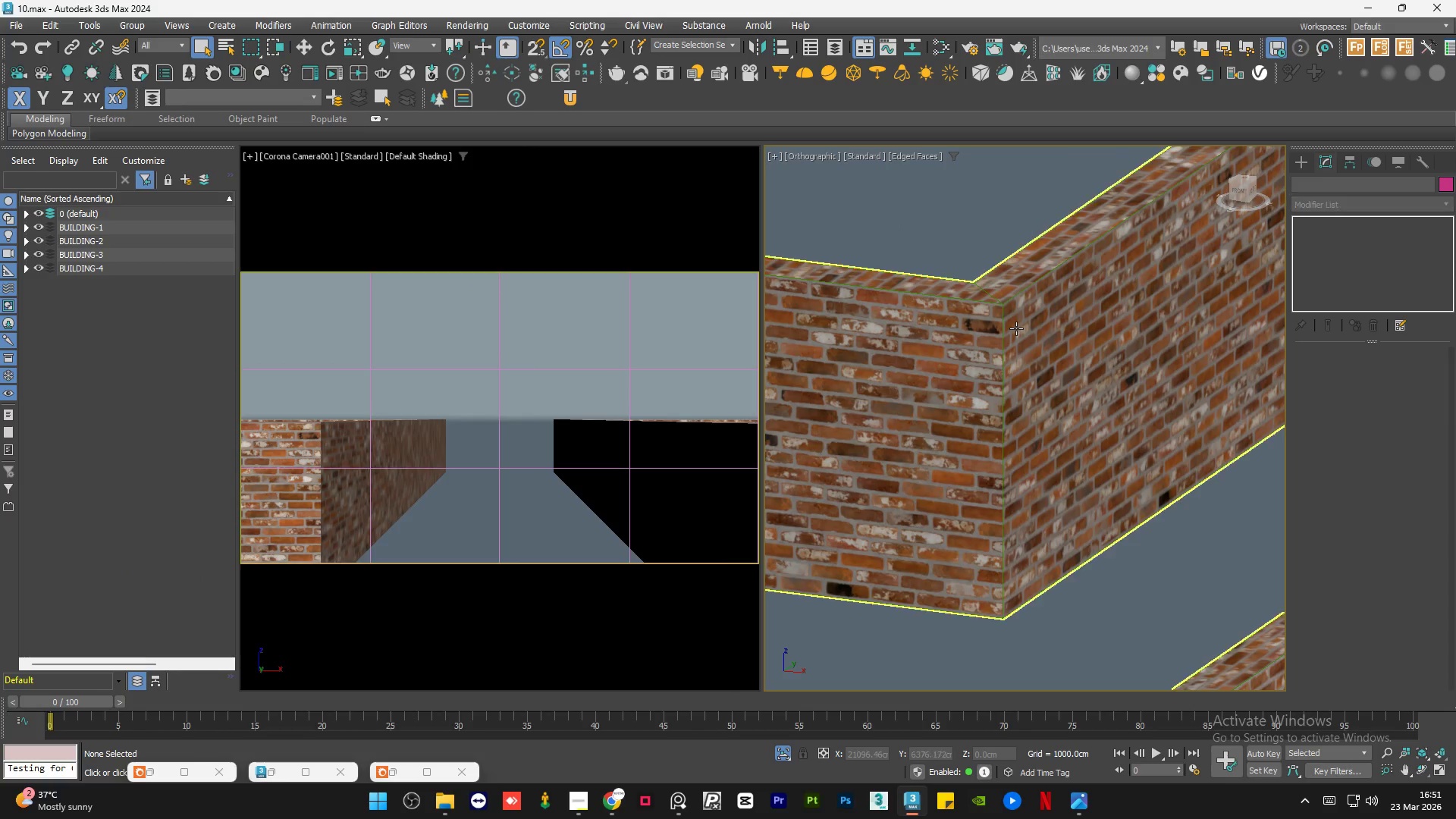 
scroll: coordinate [1009, 301], scroll_direction: up, amount: 6.0
 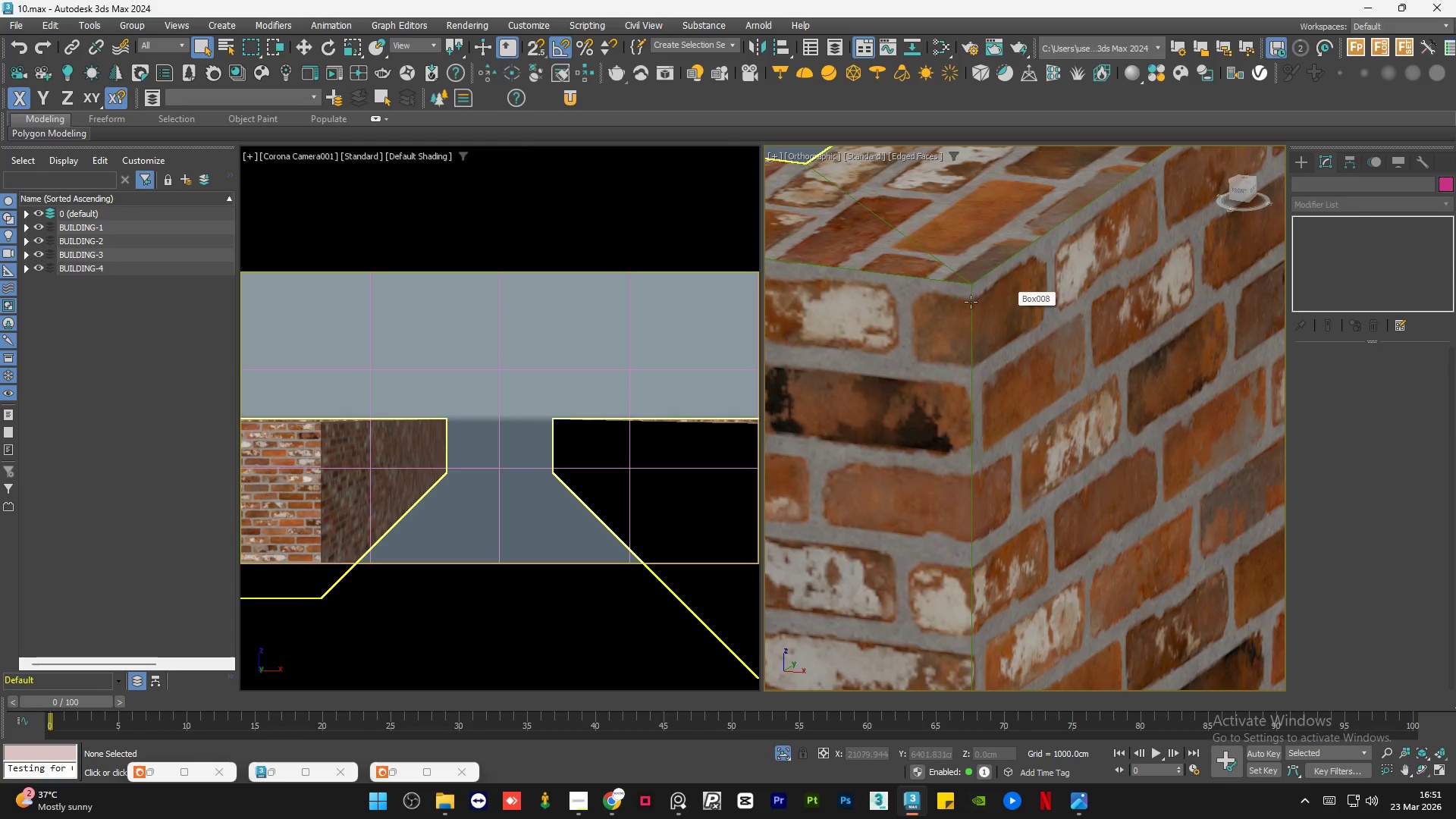 
scroll: coordinate [954, 306], scroll_direction: down, amount: 5.0
 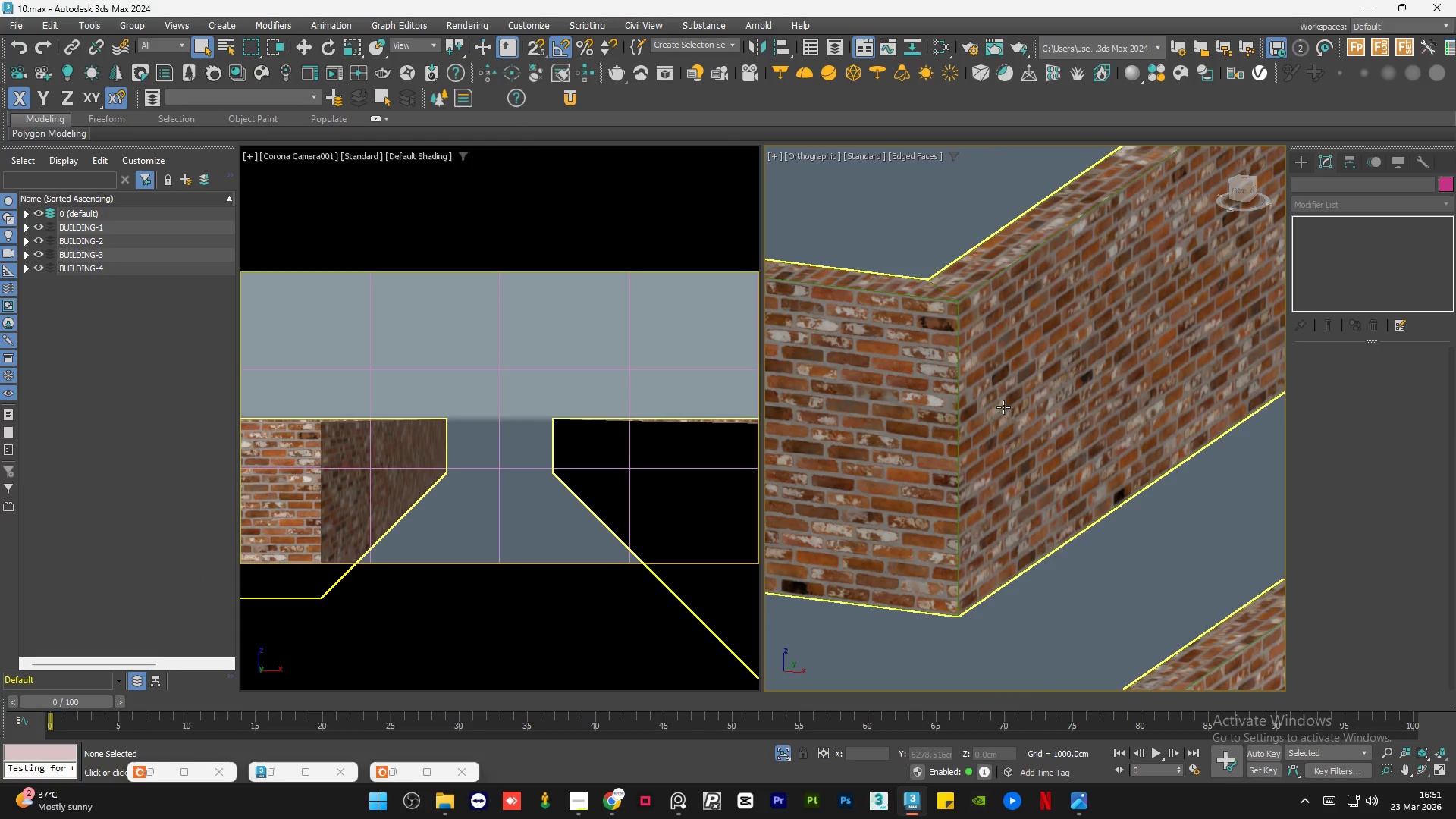 
scroll: coordinate [949, 579], scroll_direction: up, amount: 9.0
 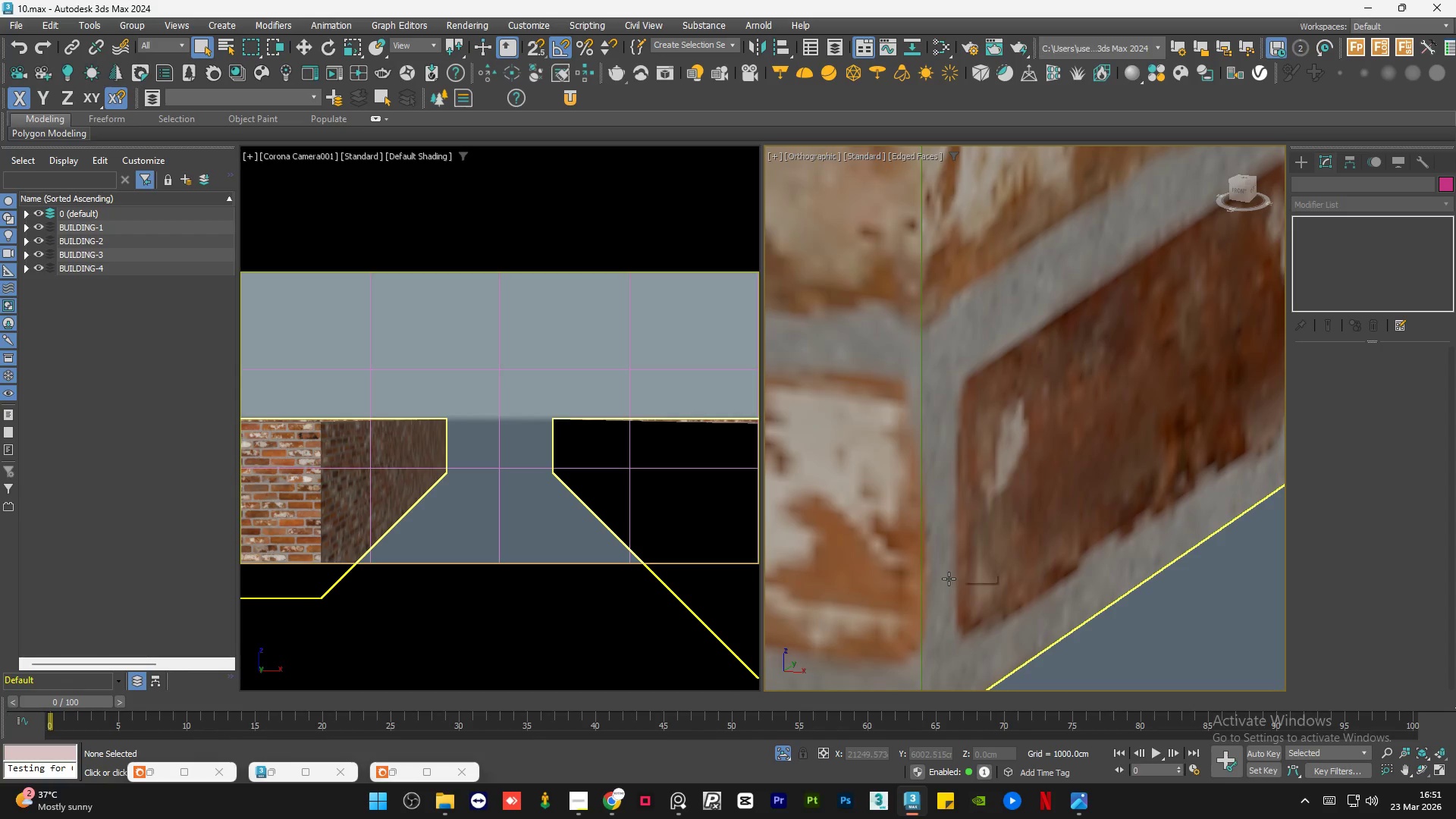 
scroll: coordinate [1024, 595], scroll_direction: down, amount: 5.0
 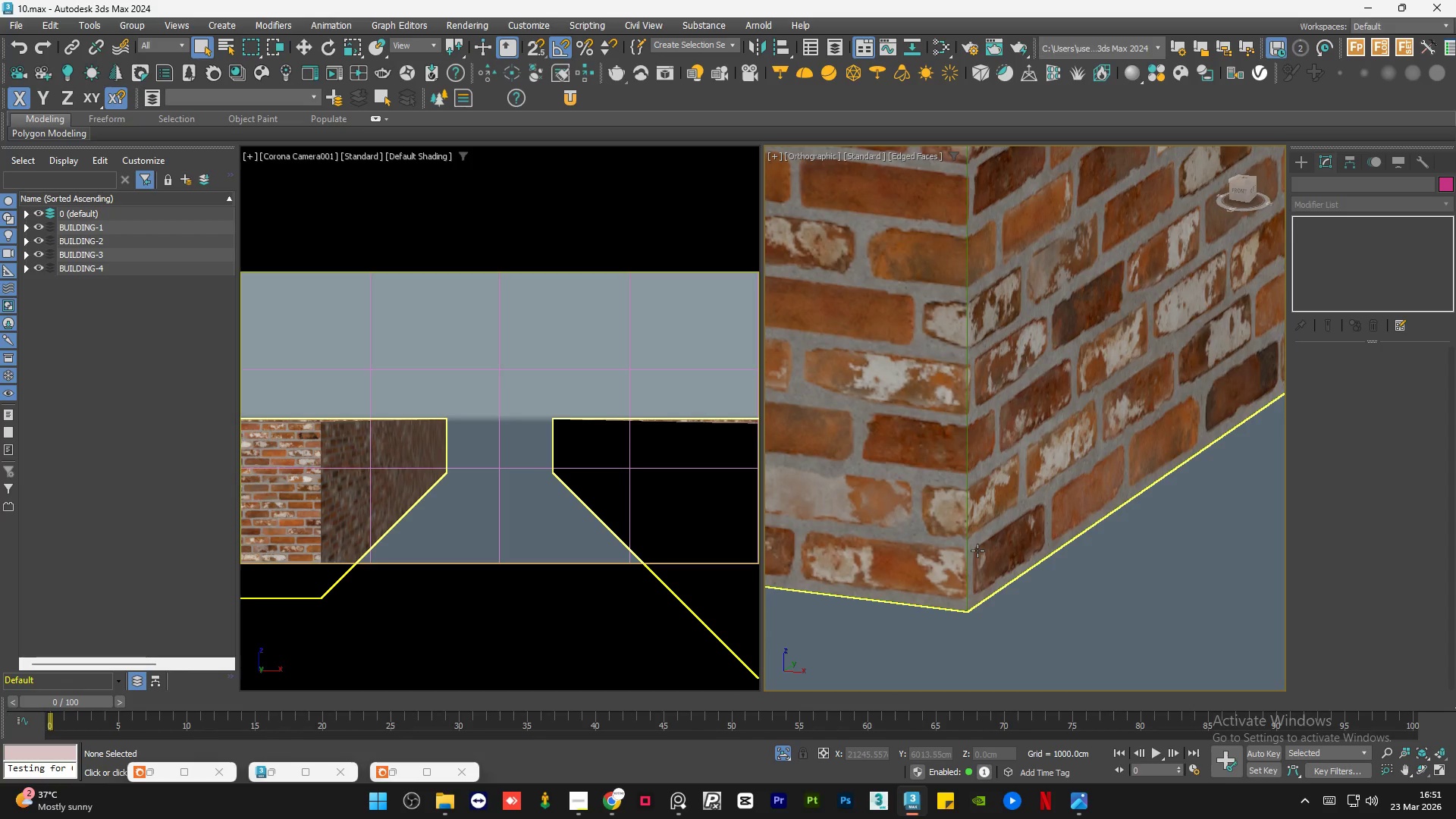 
left_click([977, 551])
 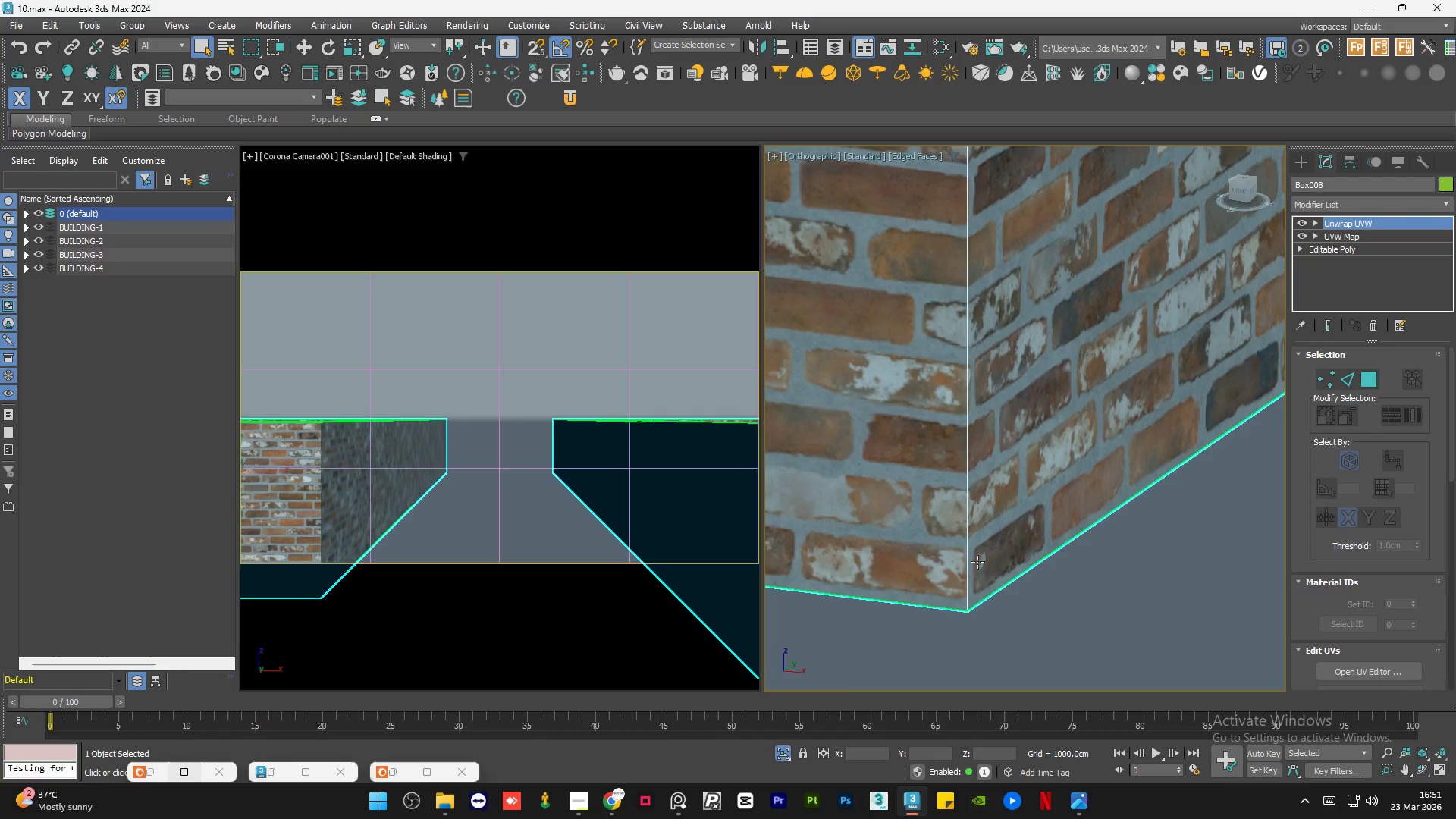 
scroll: coordinate [958, 270], scroll_direction: down, amount: 7.0
 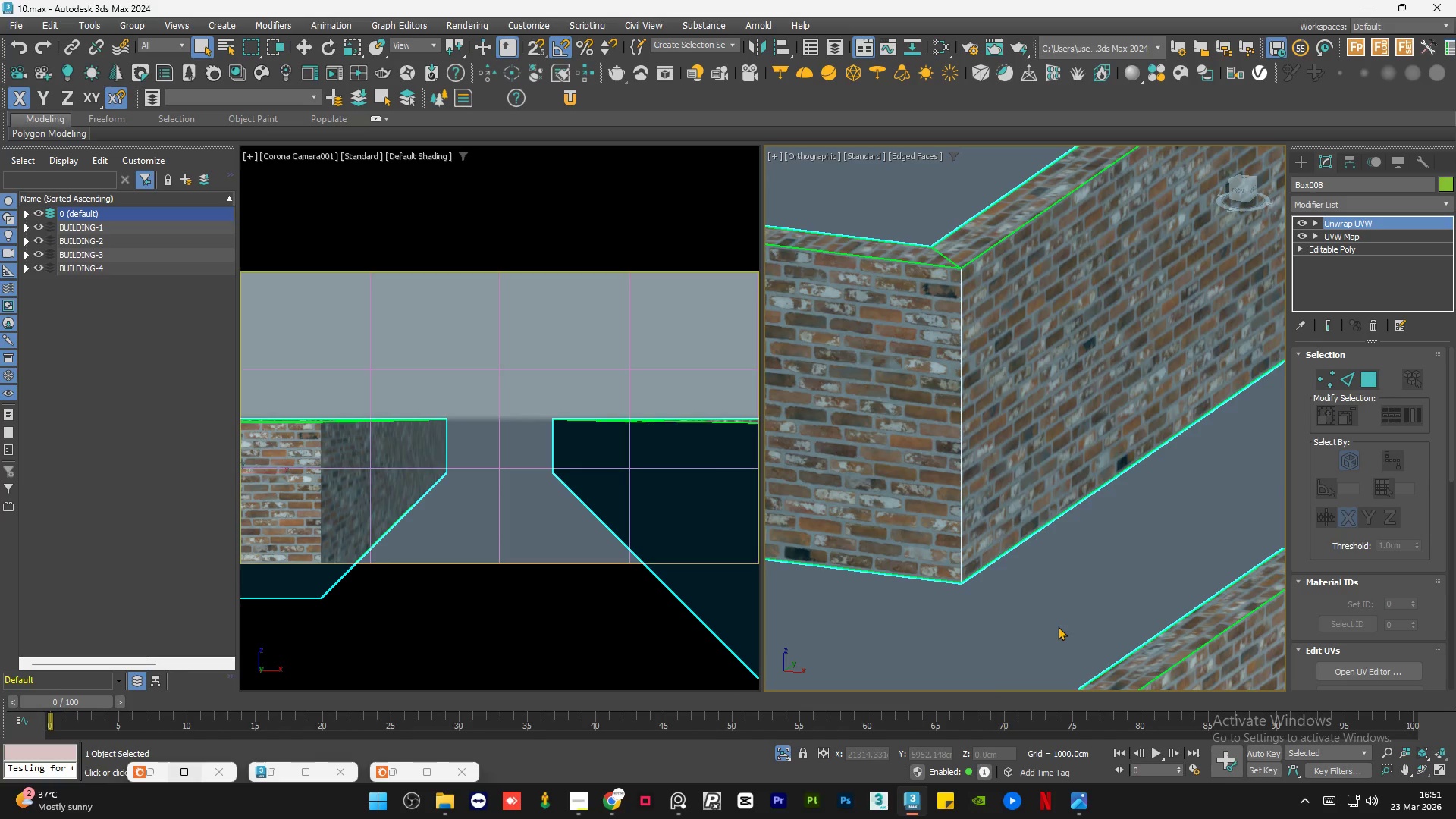 
left_click([1058, 626])
 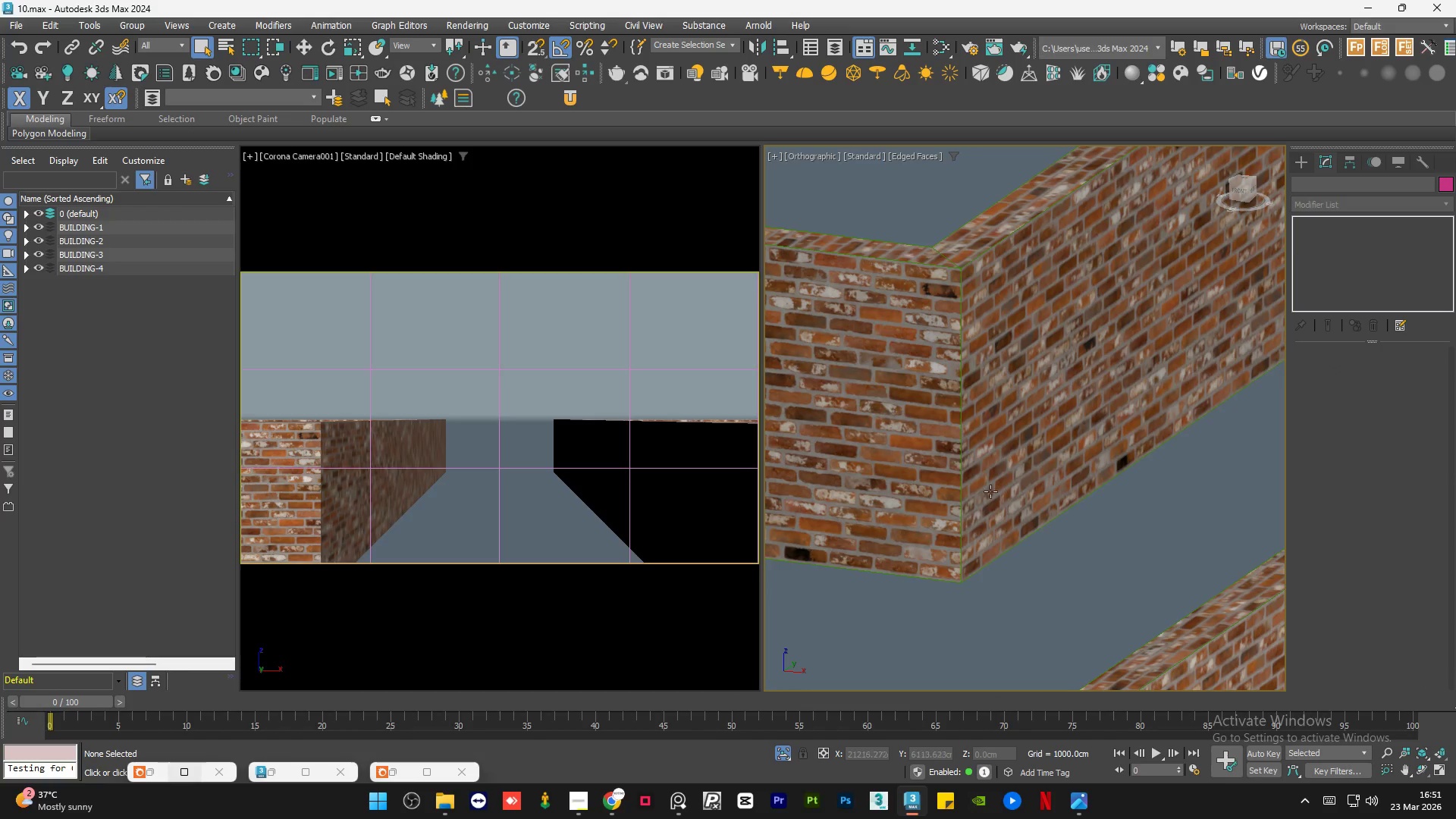 
hold_key(key=AltLeft, duration=0.78)
 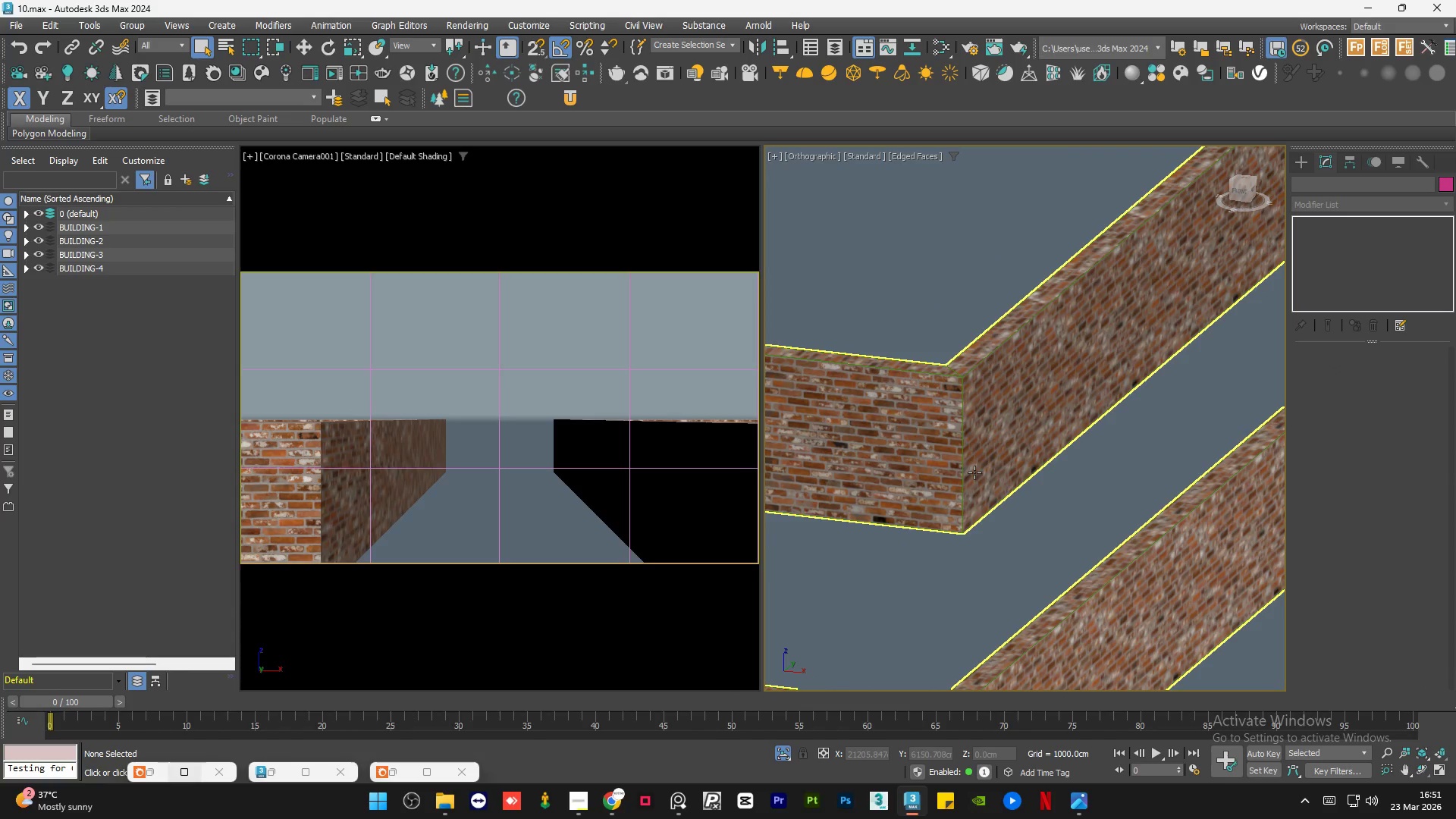 
scroll: coordinate [974, 486], scroll_direction: down, amount: 2.0
 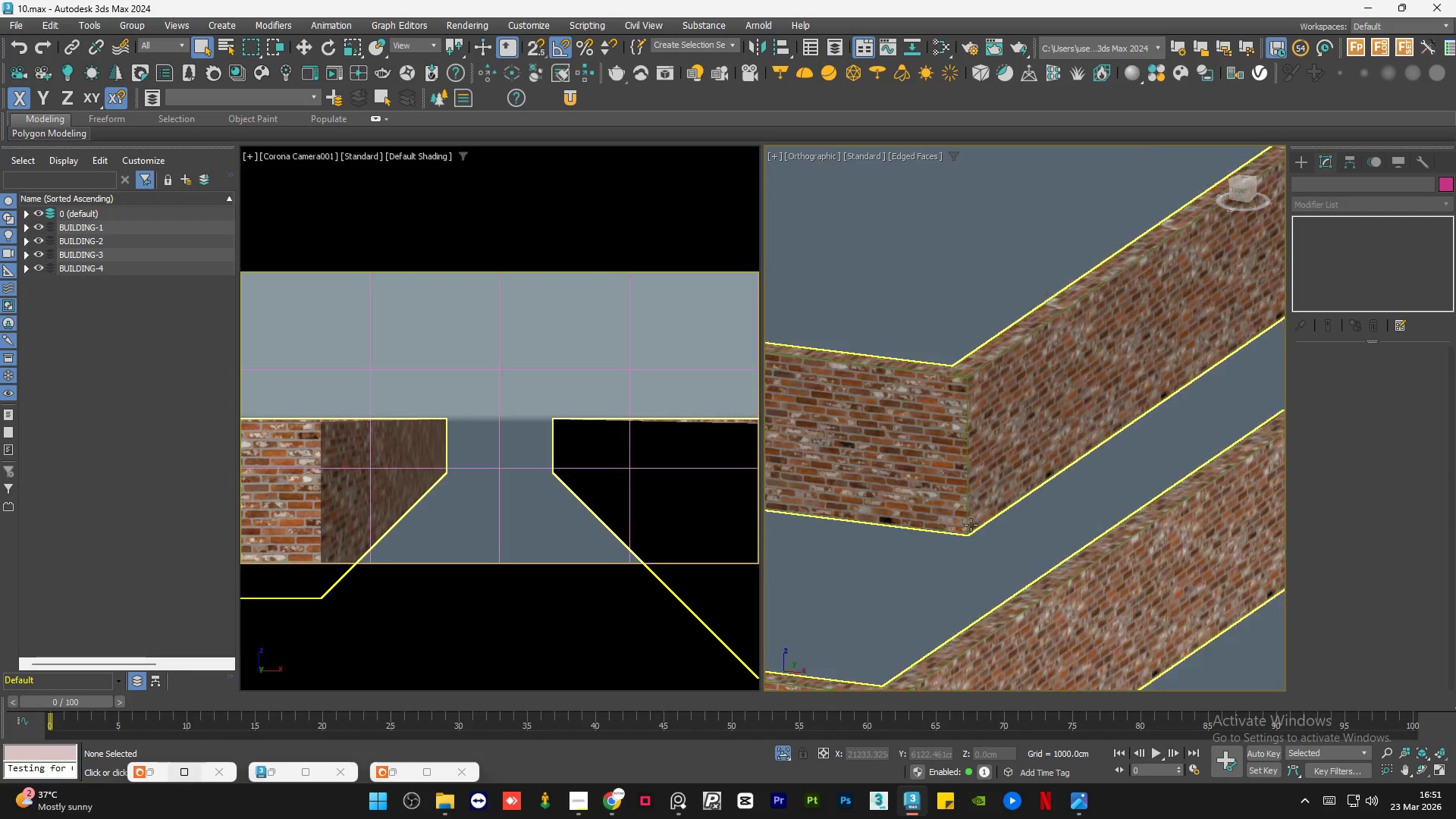 
key(F4)
 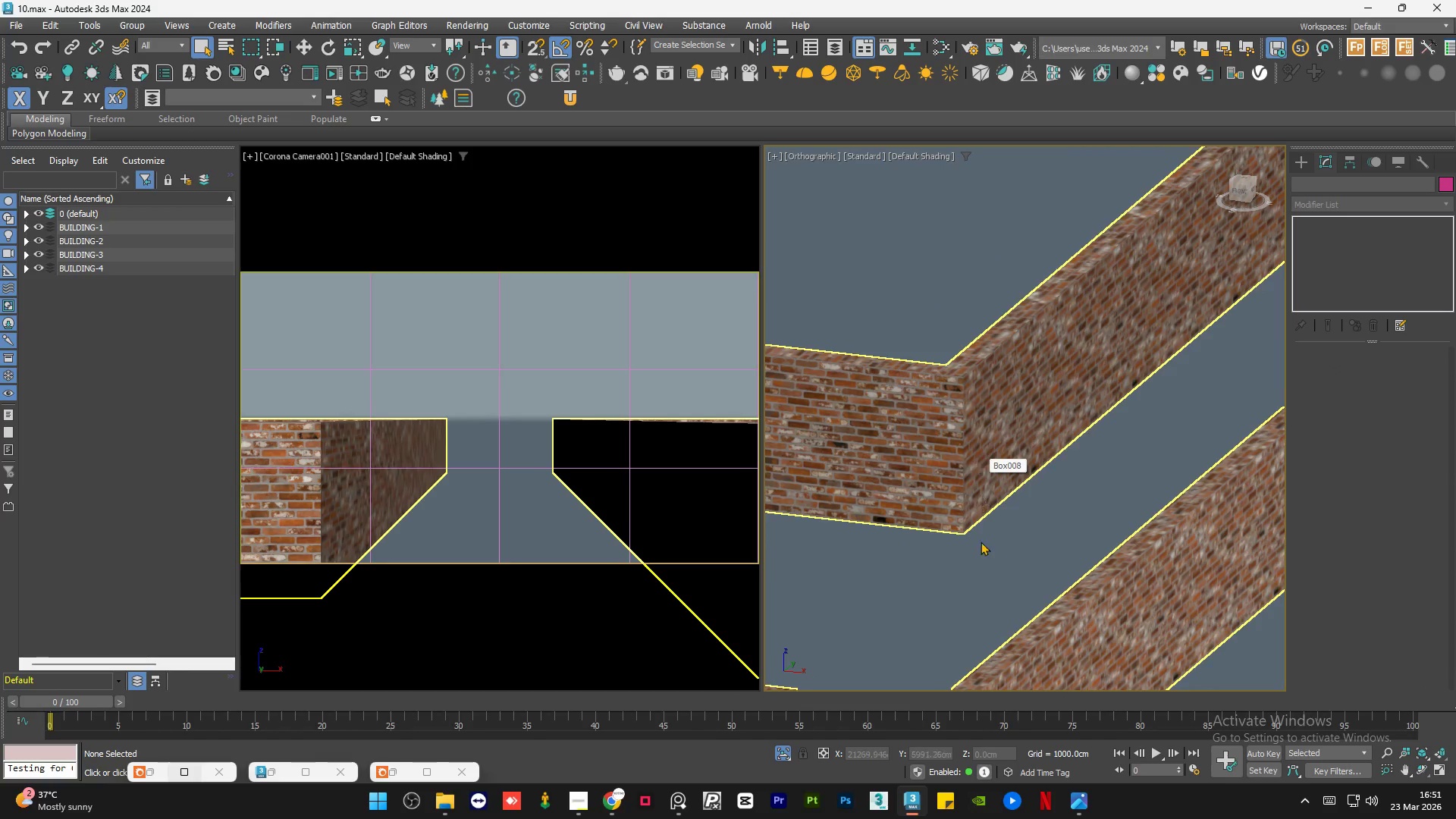 
left_click([963, 576])
 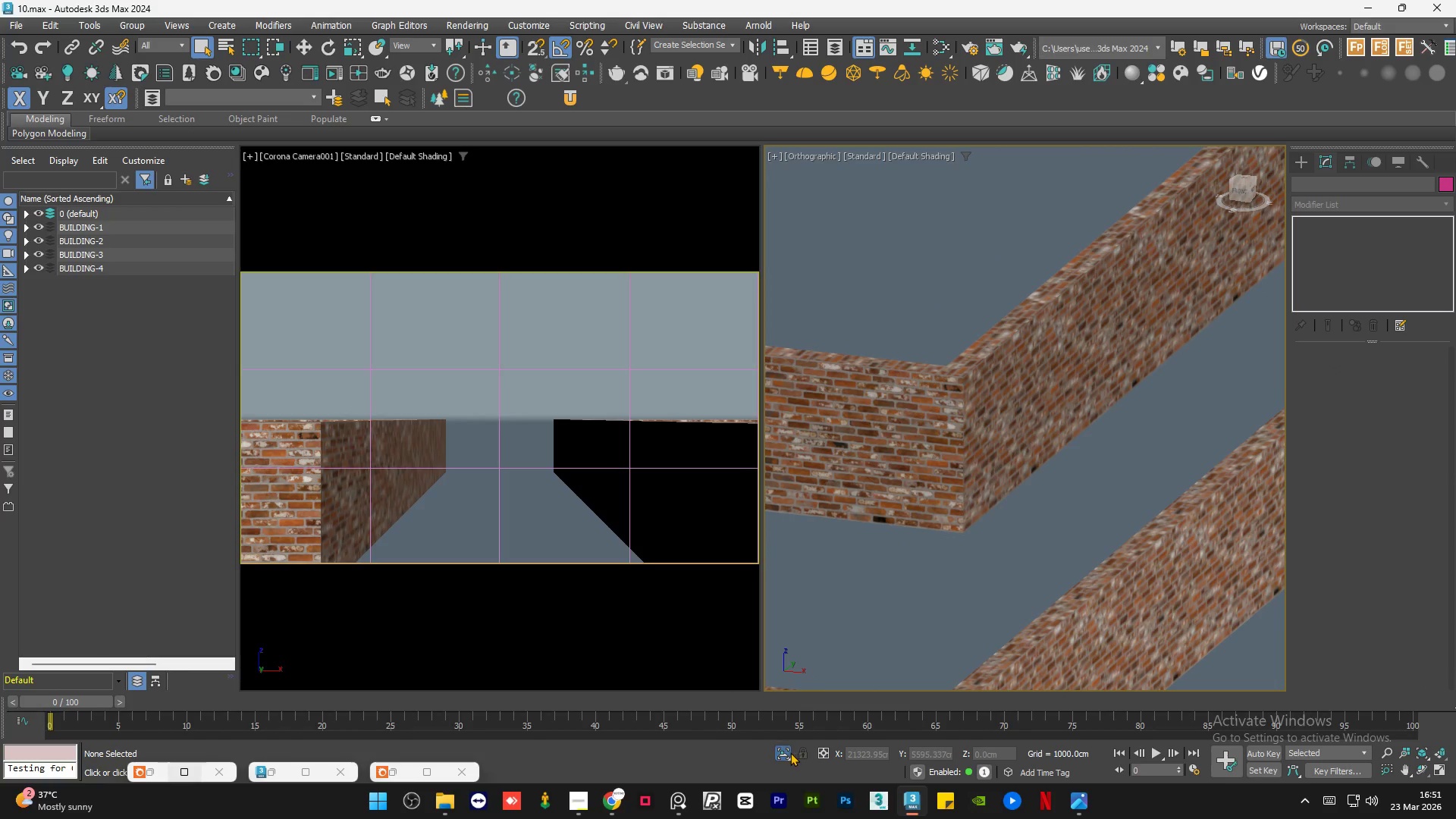 
left_click([789, 752])
 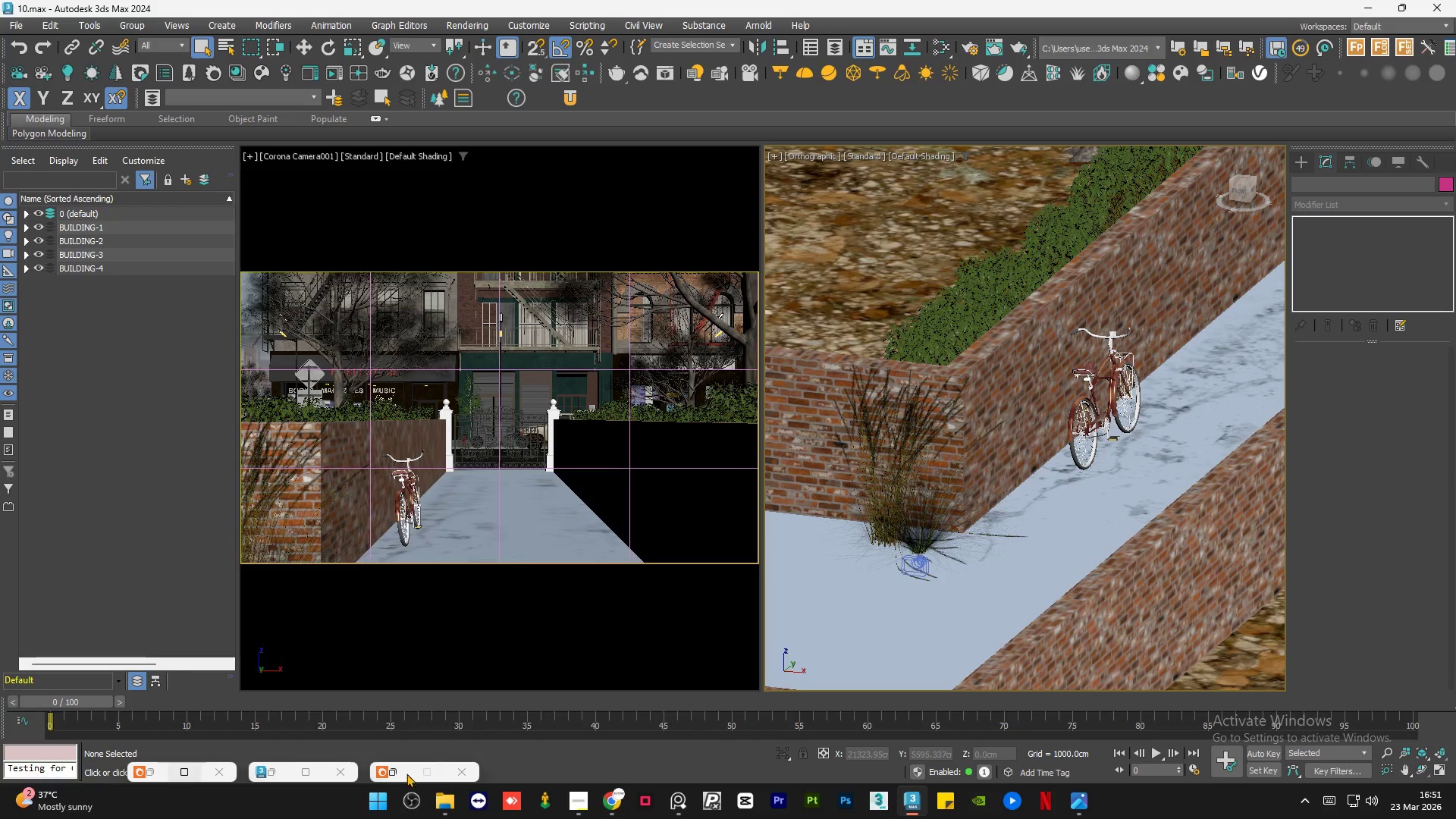 
left_click([400, 769])
 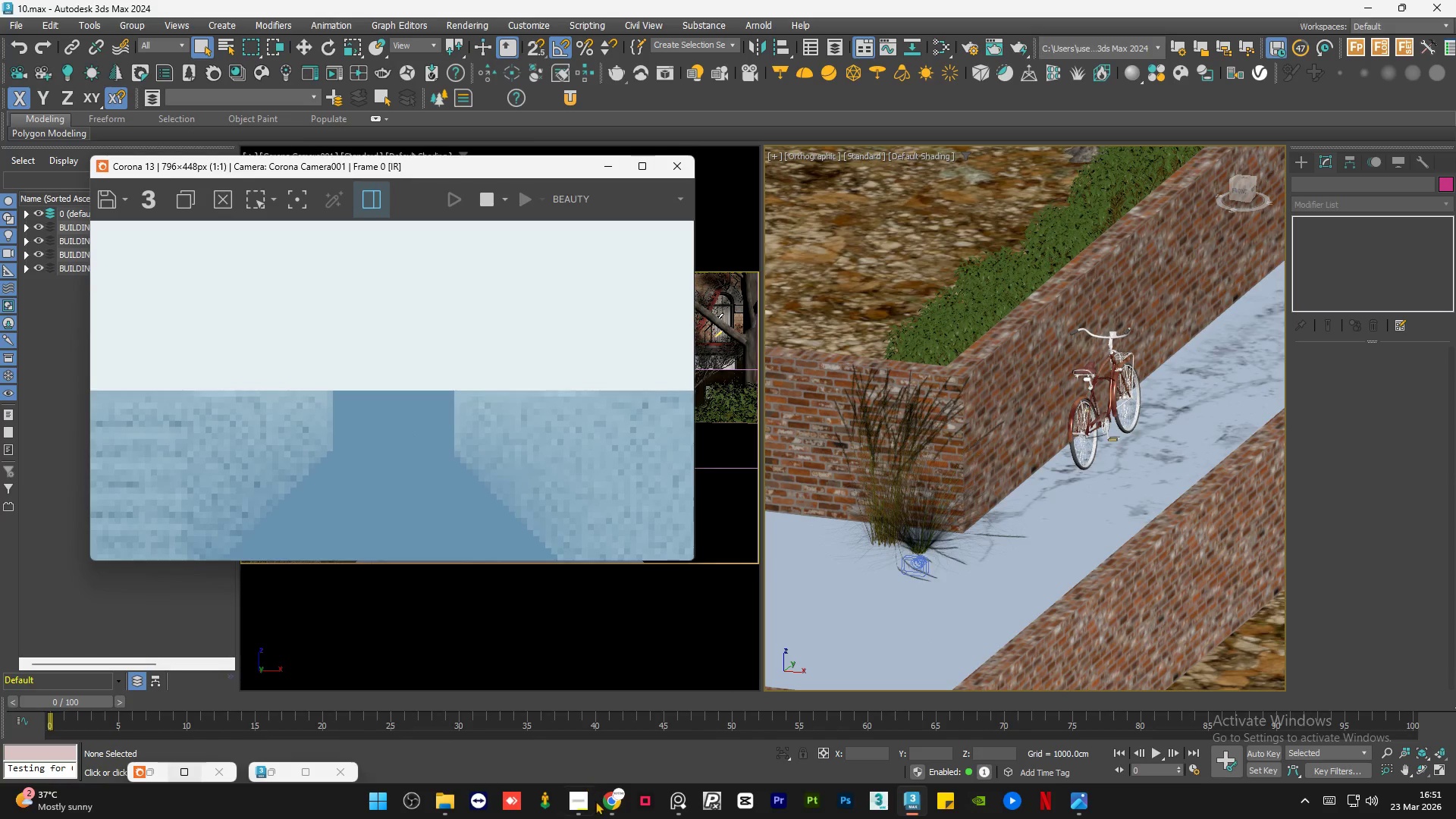 
left_click([604, 799])
 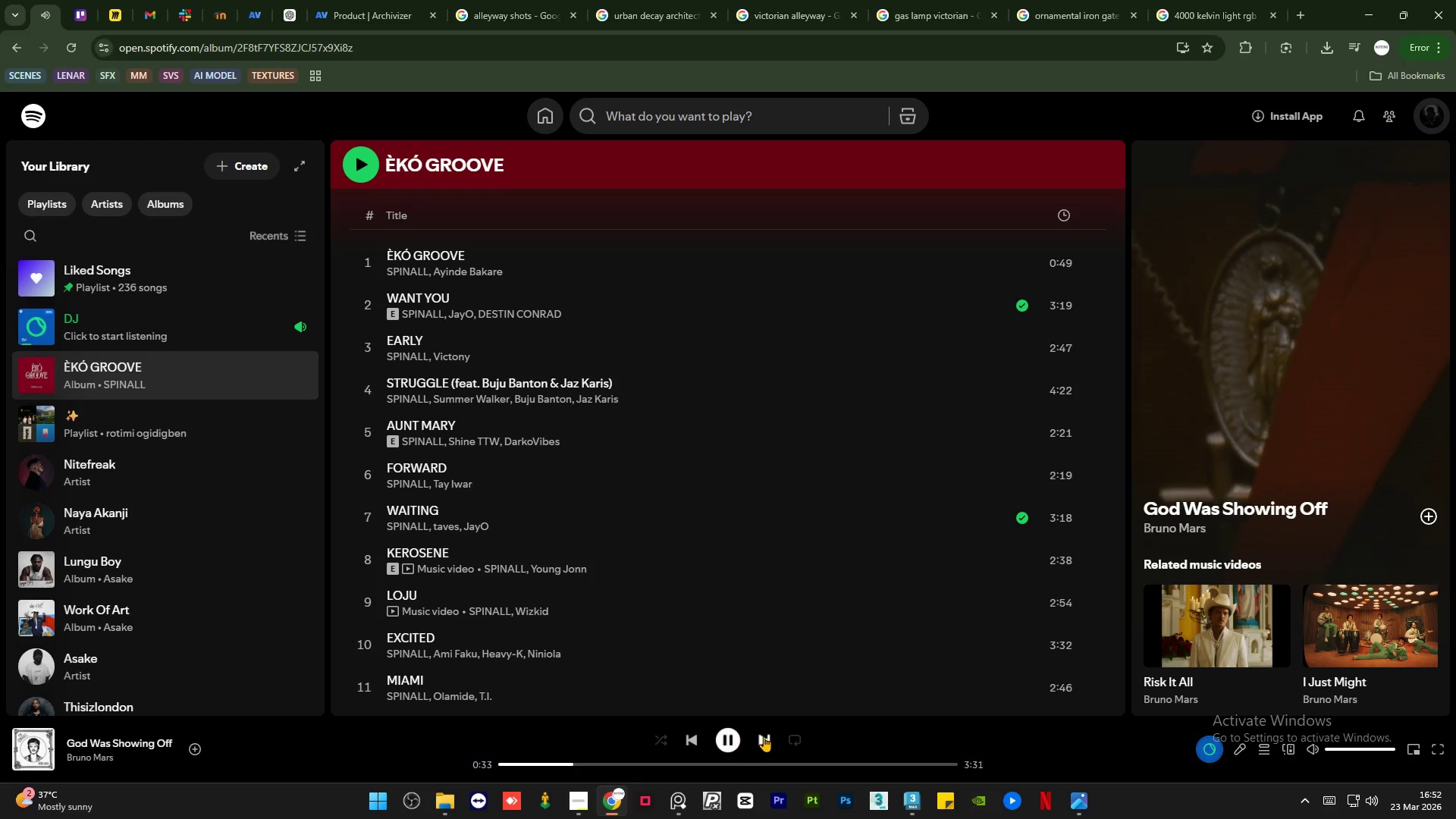 
left_click([764, 736])
 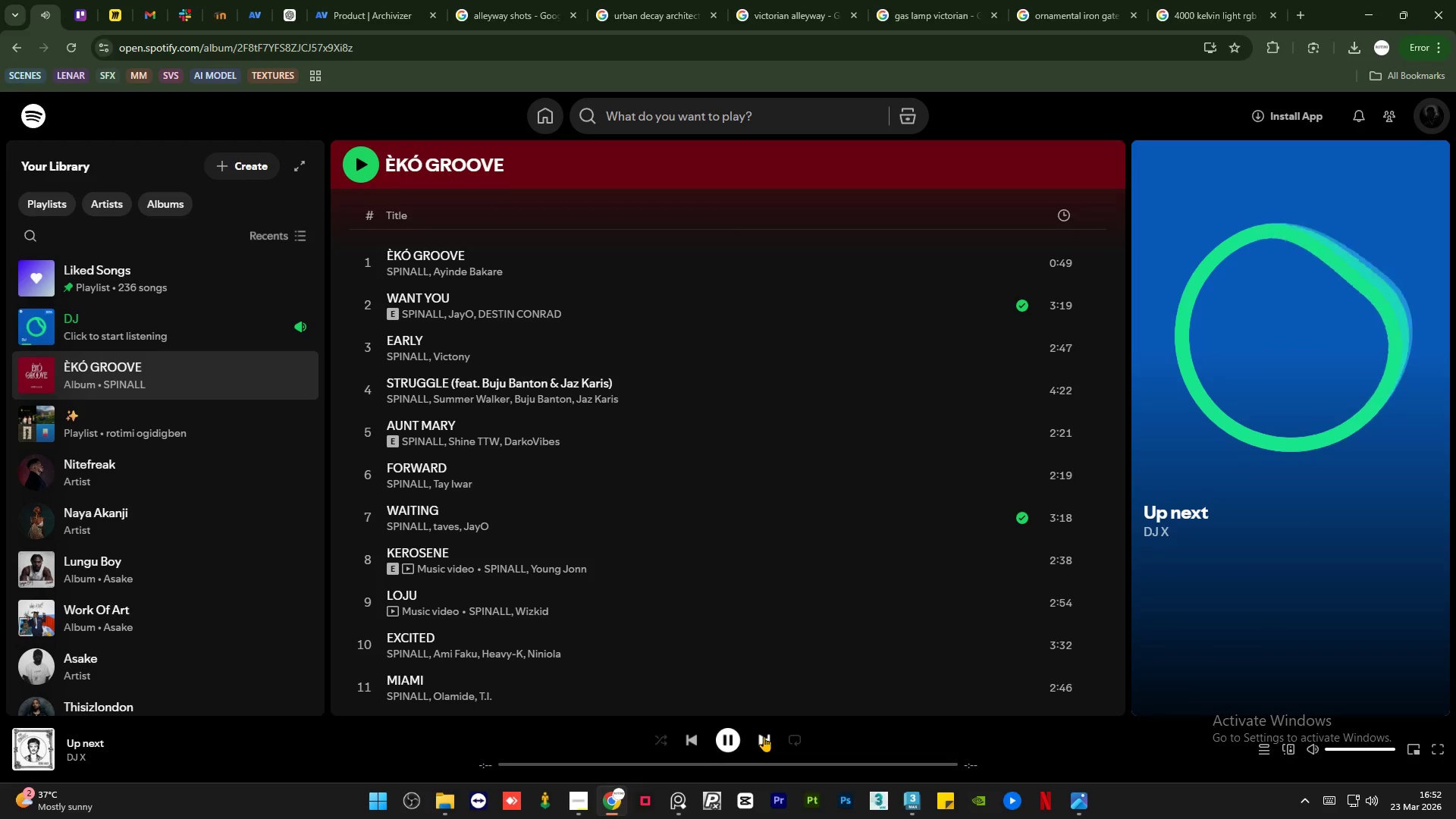 
left_click([764, 736])
 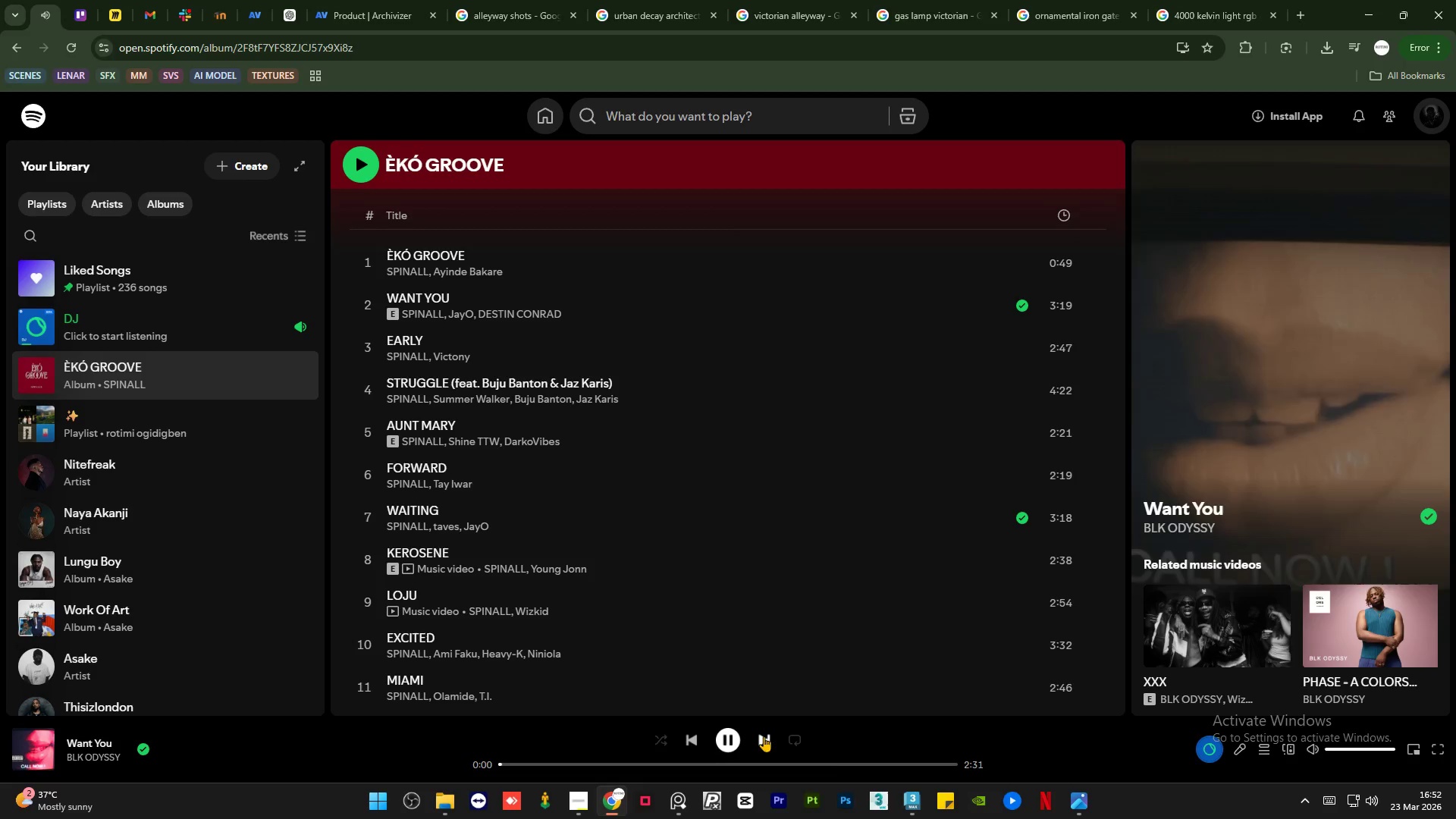 
left_click([918, 802])
 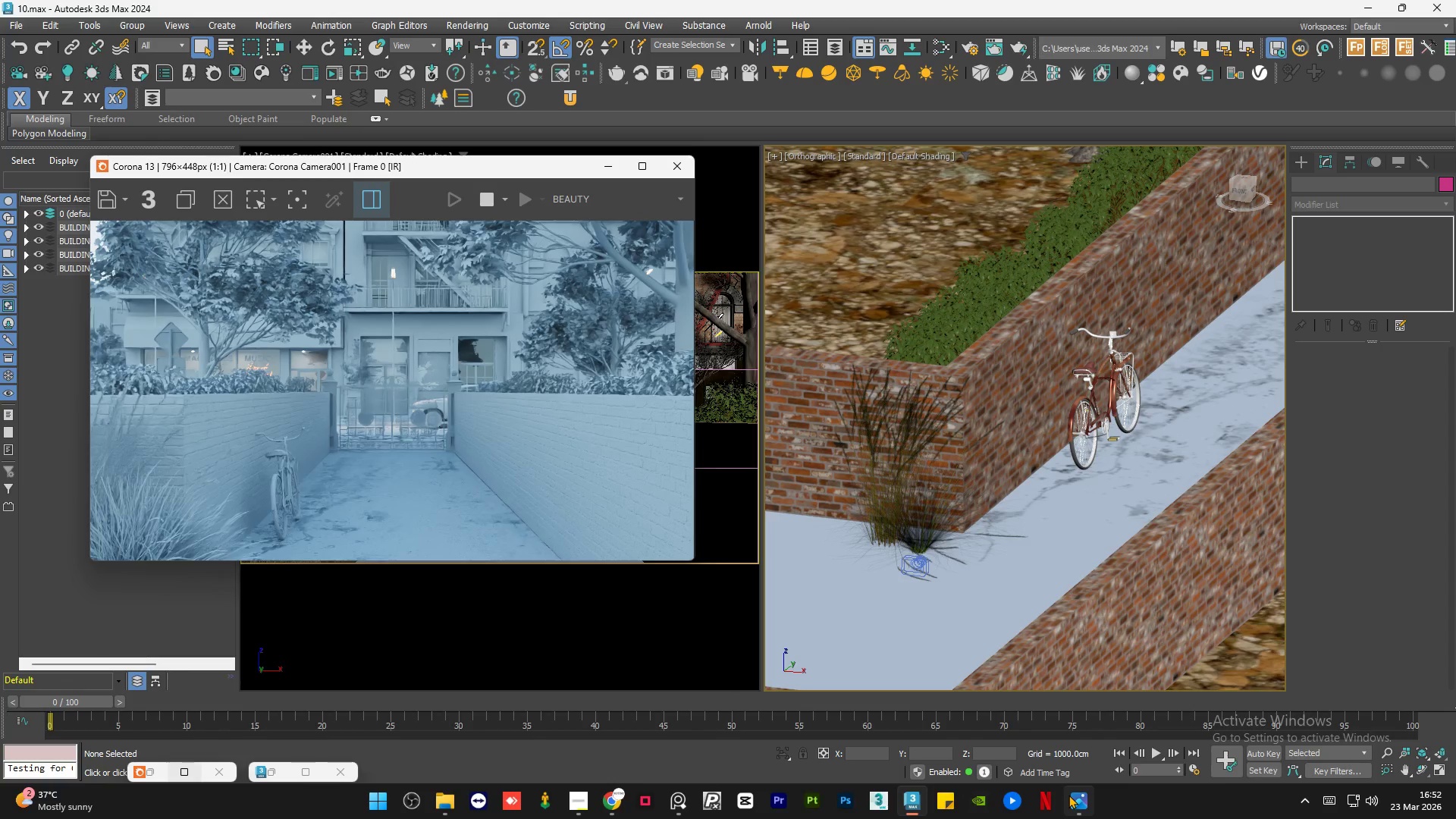 
left_click([1070, 795])
 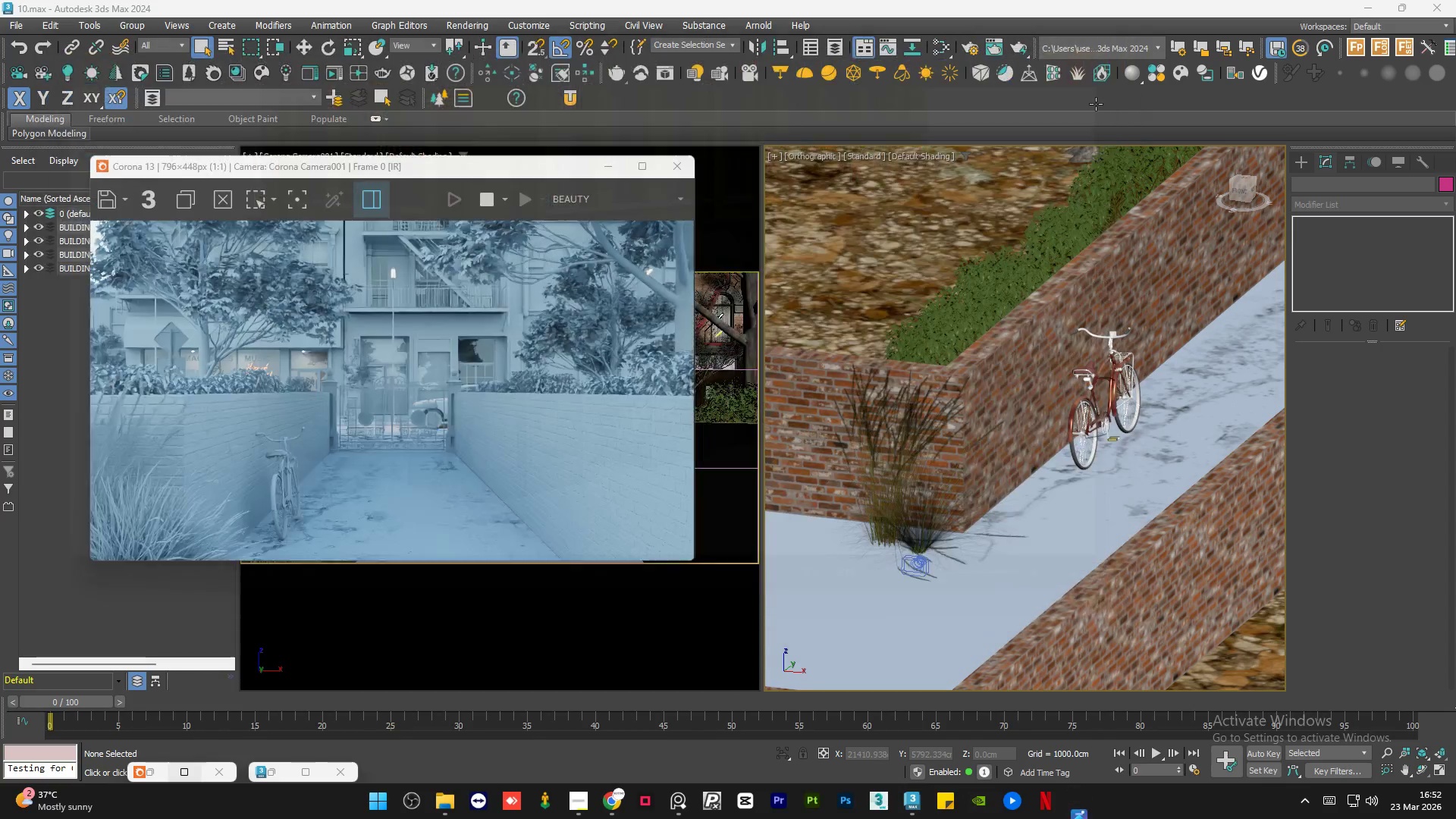 
hold_key(key=AltLeft, duration=0.45)
 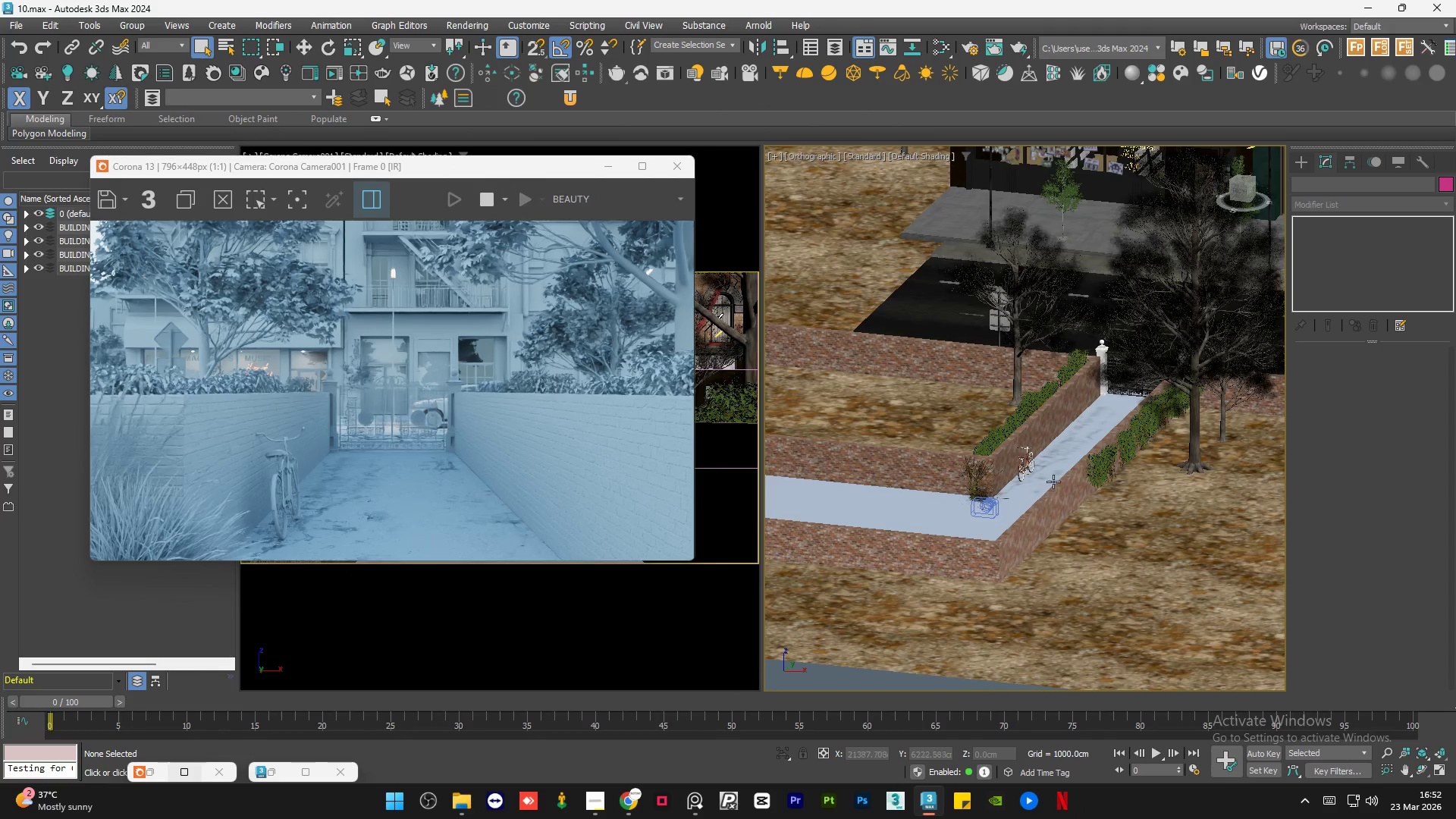 
scroll: coordinate [1068, 481], scroll_direction: down, amount: 7.0
 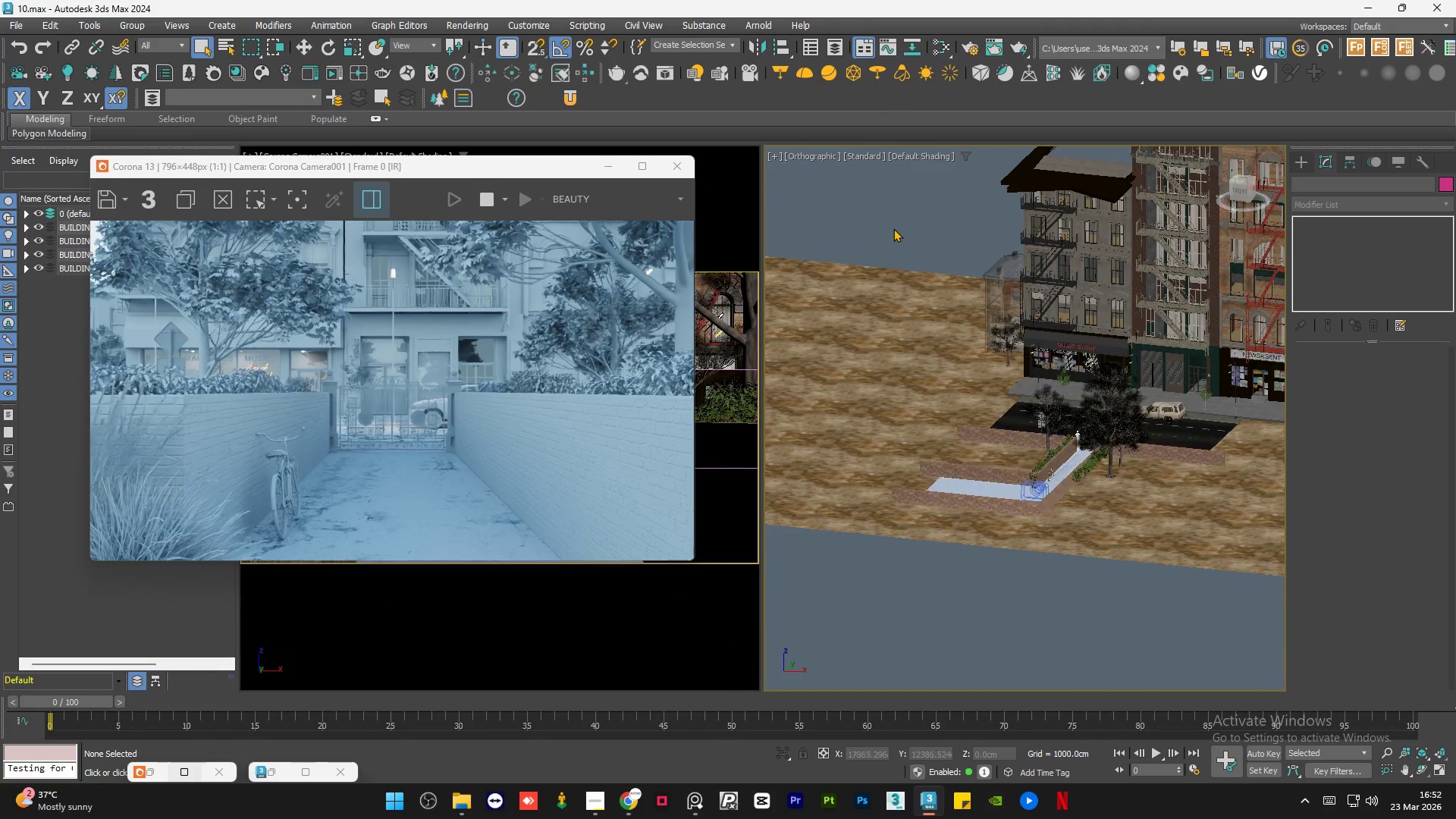 
left_click([893, 226])
 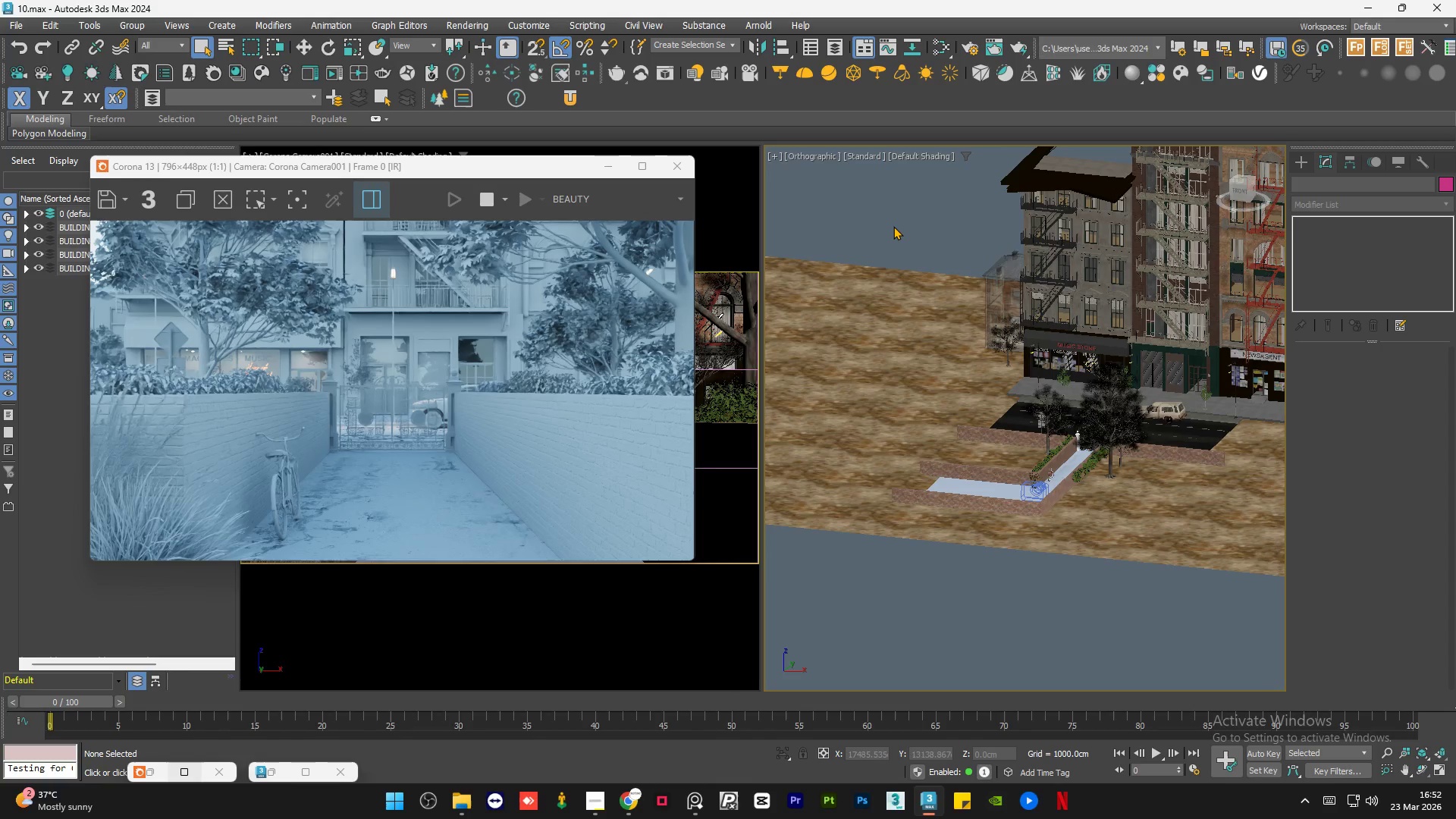 
key(Control+S)
 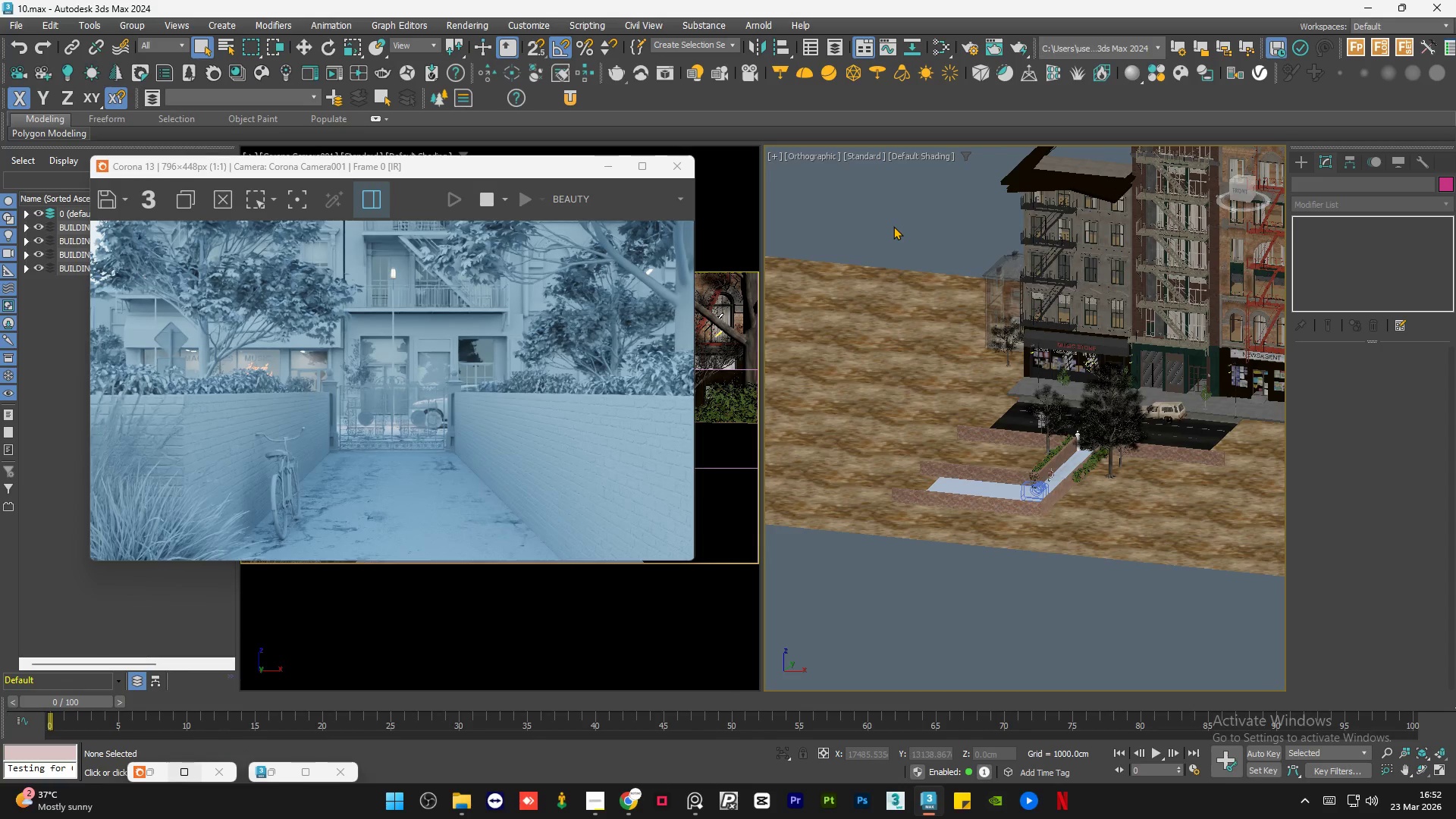 
wait(9.55)
 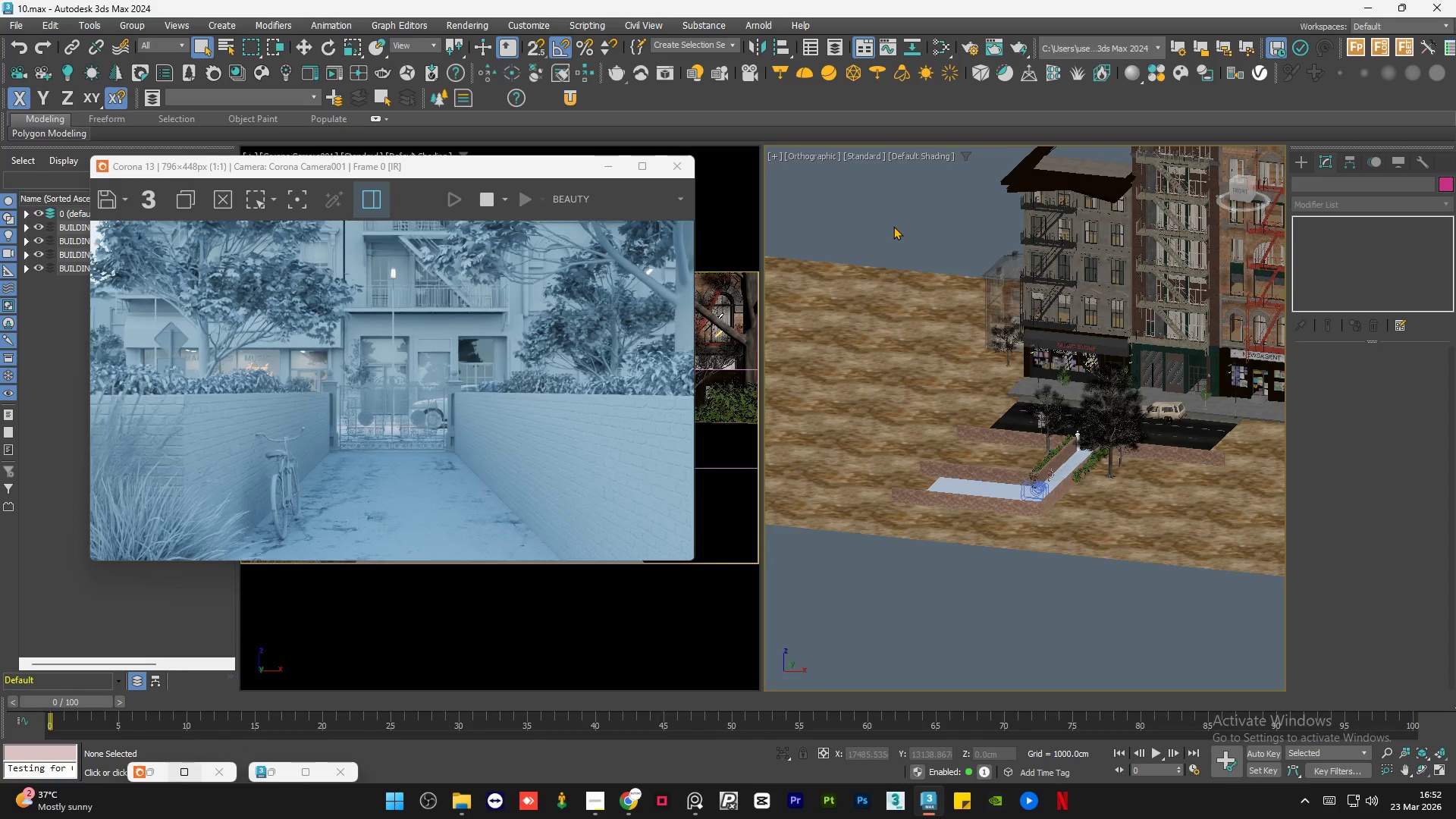 
scroll: coordinate [236, 403], scroll_direction: up, amount: 1.0
 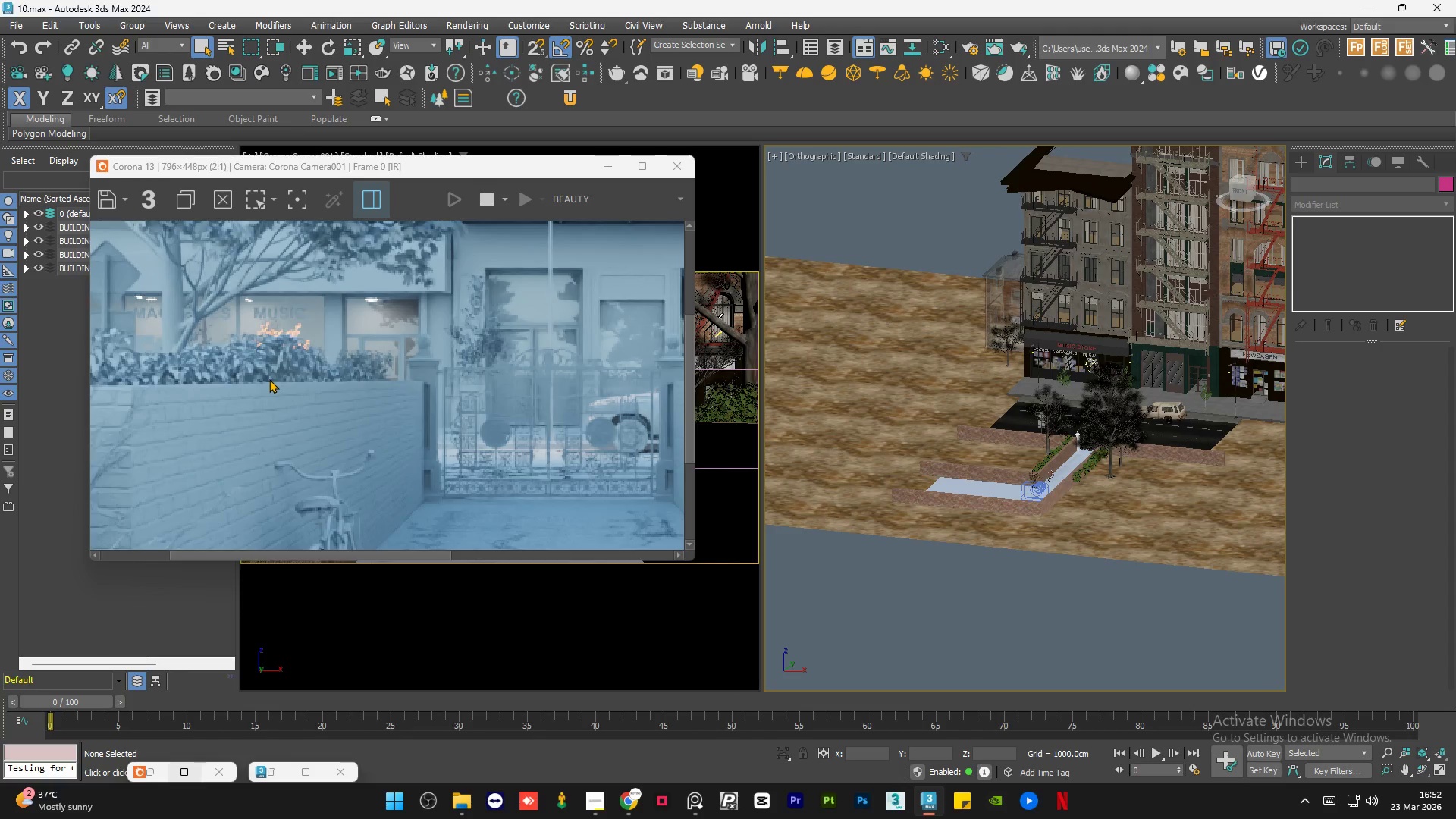 
scroll: coordinate [148, 469], scroll_direction: none, amount: 0.0
 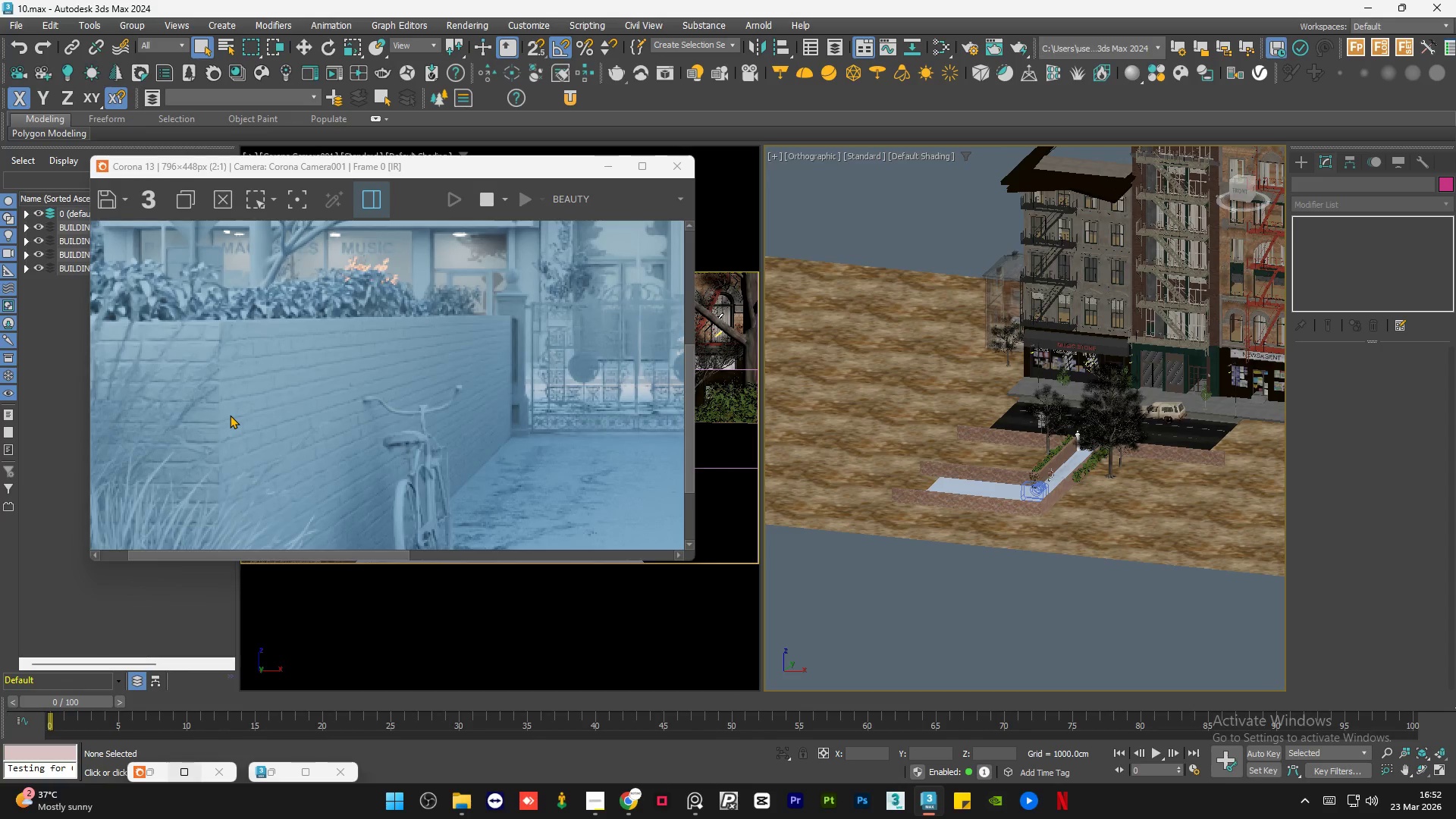 
scroll: coordinate [1022, 321], scroll_direction: down, amount: 2.0
 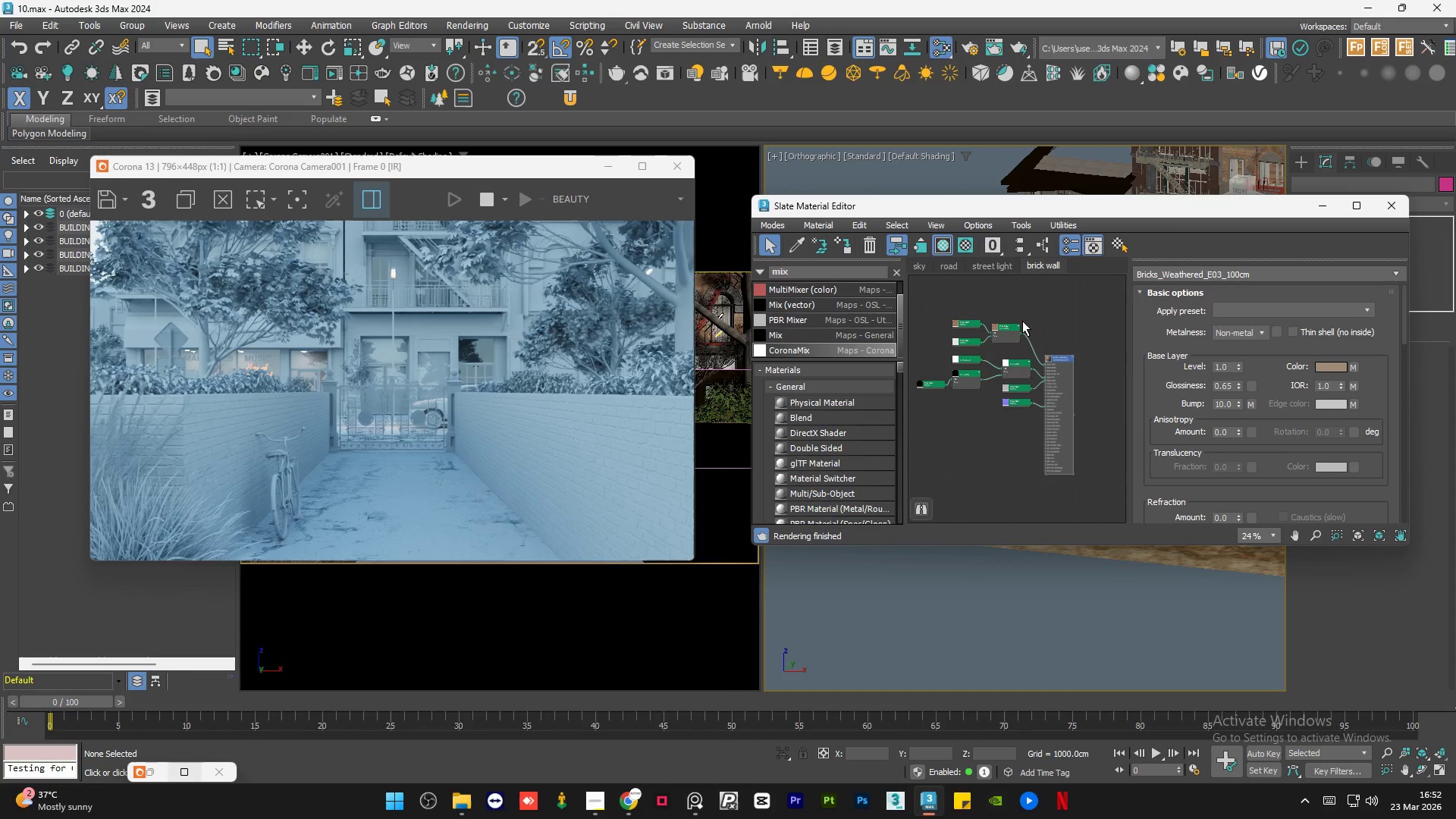 
scroll: coordinate [1018, 398], scroll_direction: up, amount: 1.0
 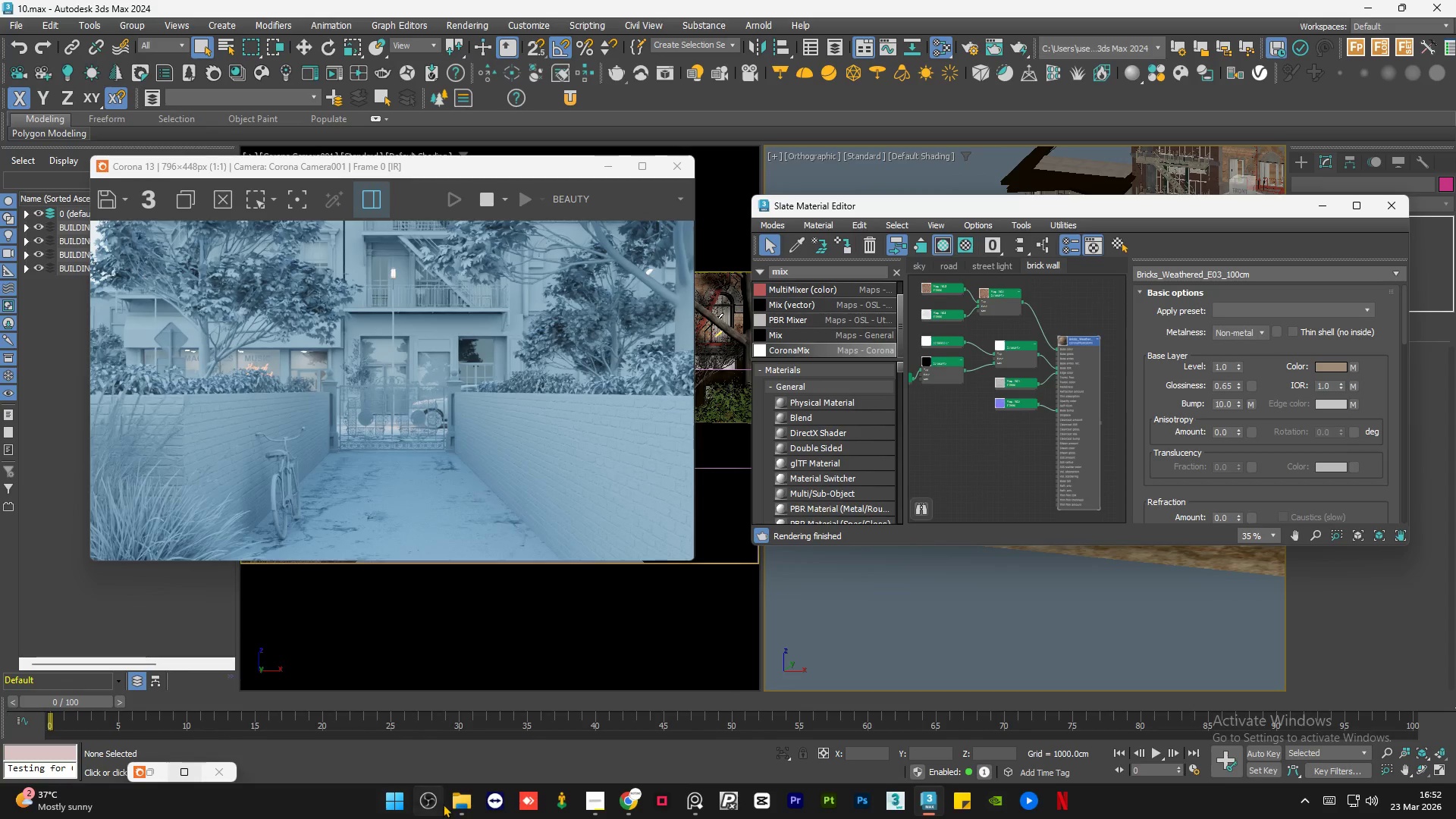 
left_click([457, 804])
 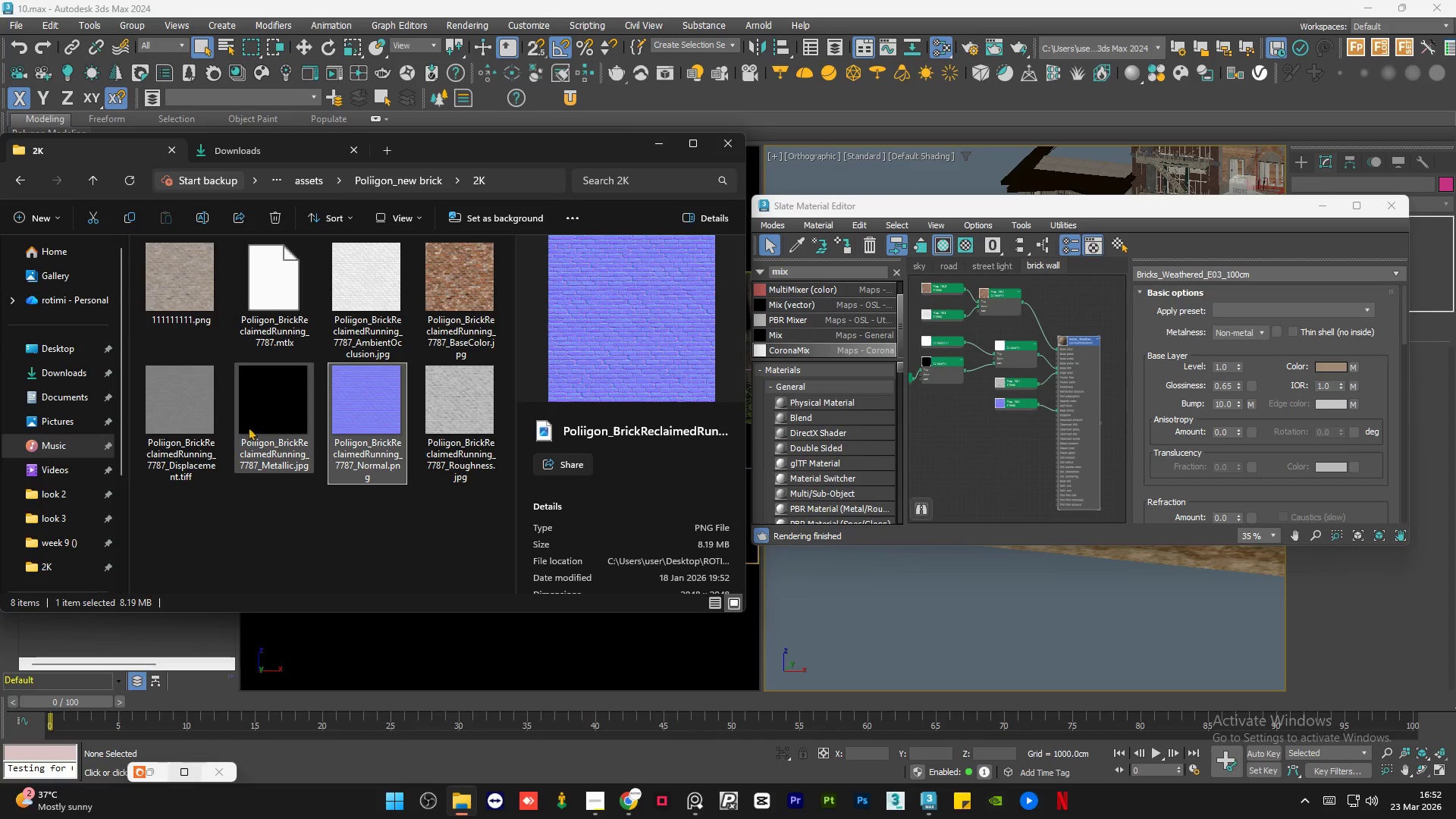 
left_click([194, 424])
 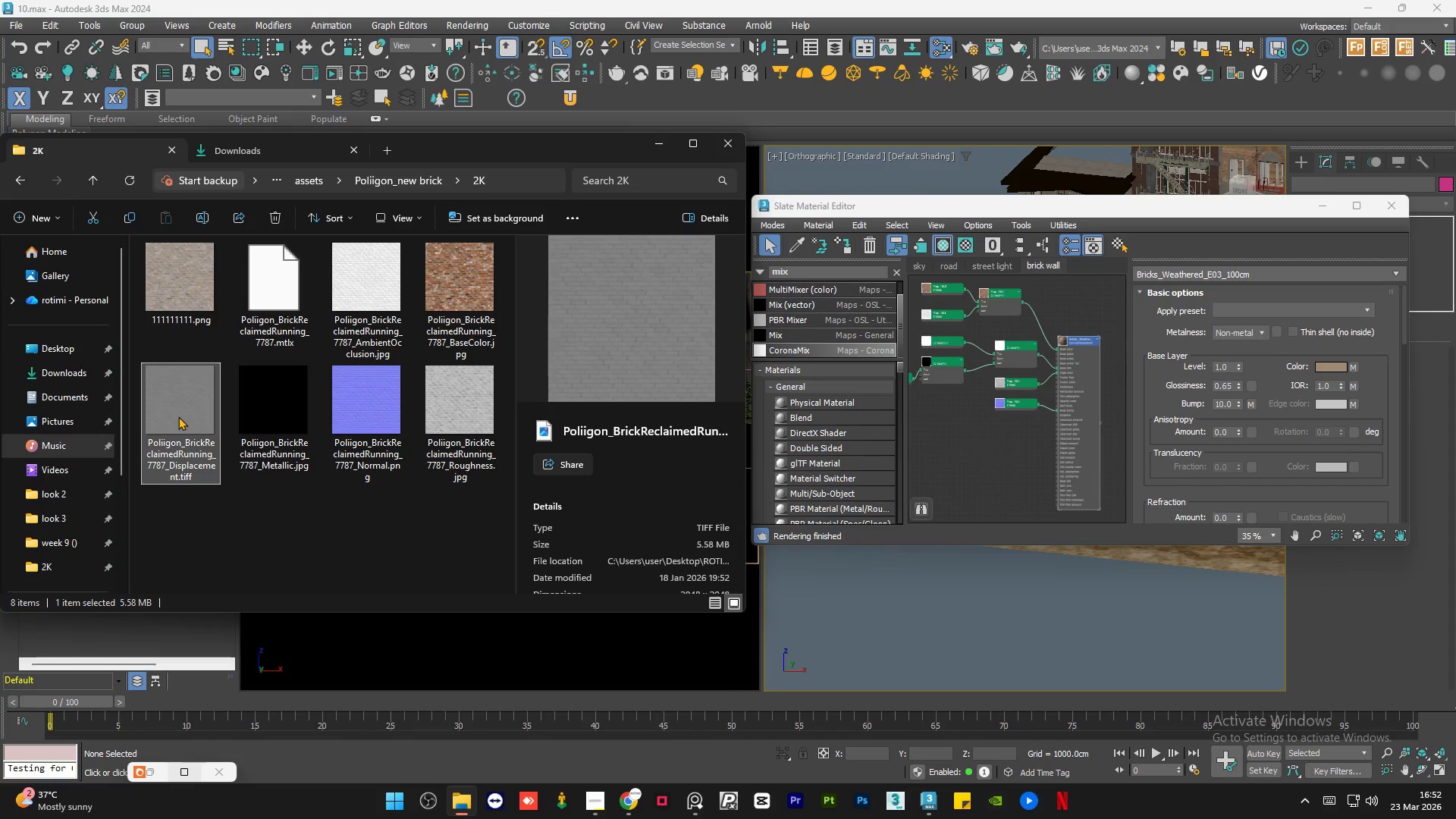 
left_click_drag(start_coordinate=[178, 416], to_coordinate=[1011, 424])
 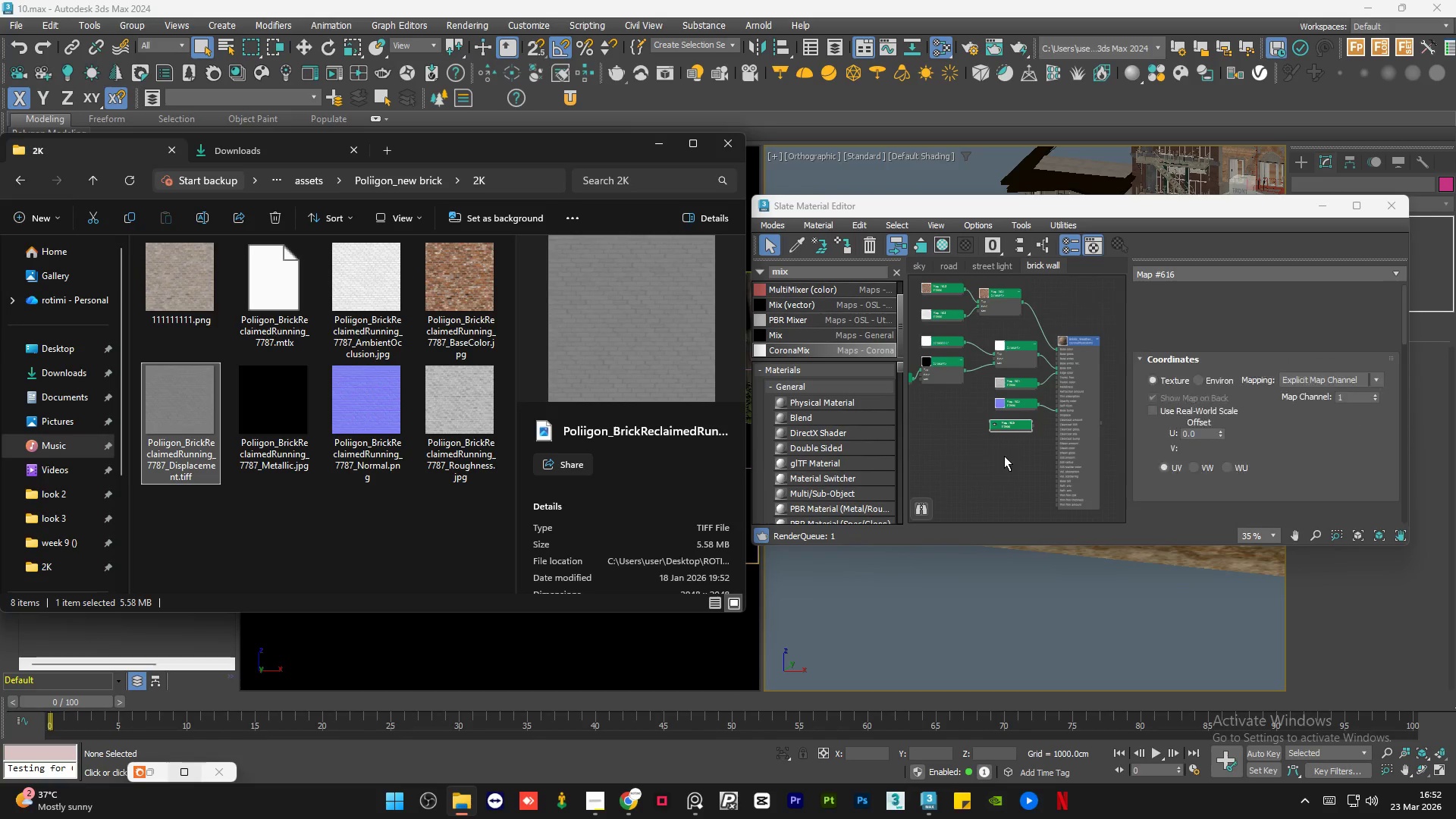 
left_click([1004, 456])
 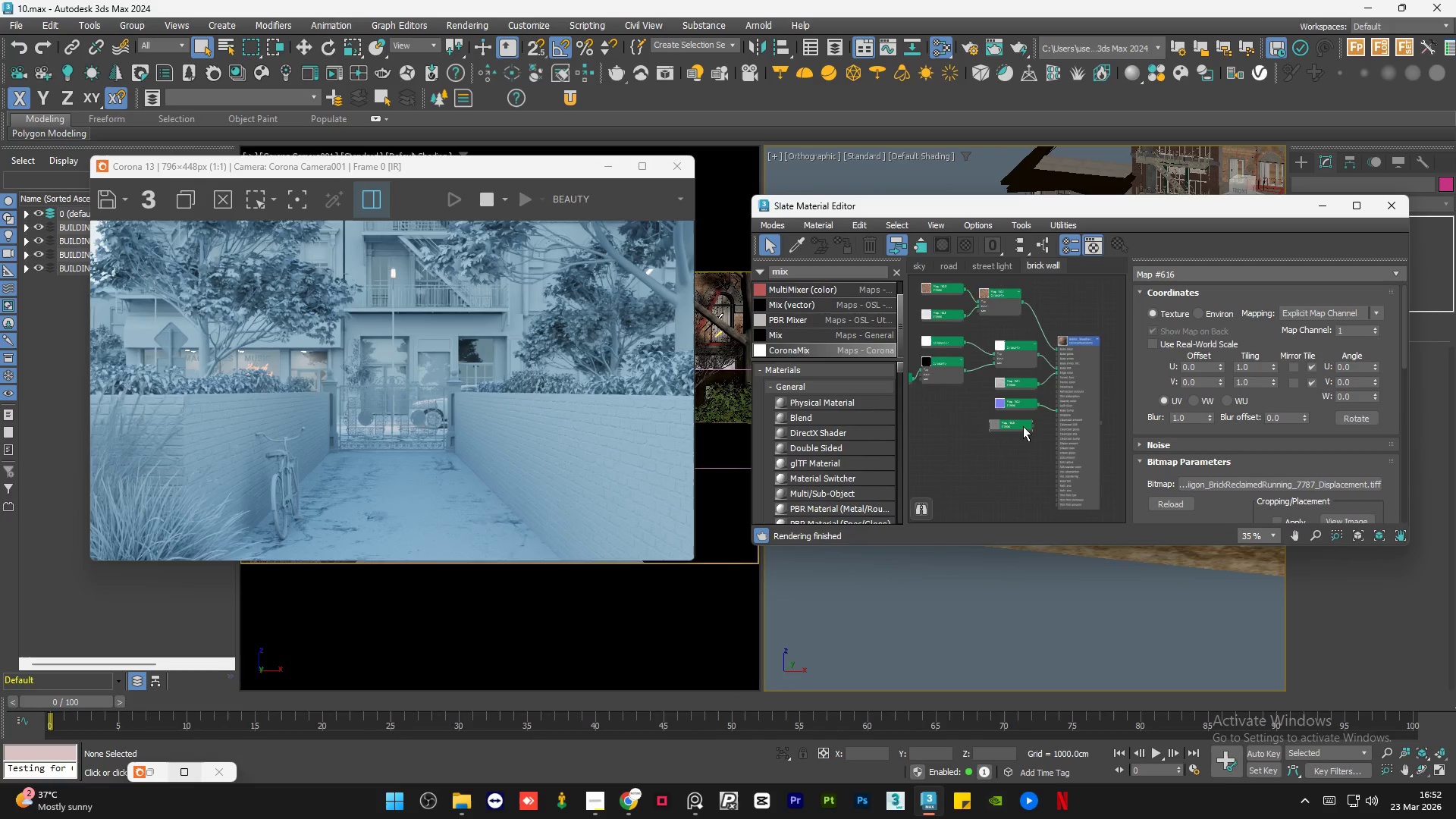 
left_click_drag(start_coordinate=[1006, 426], to_coordinate=[1025, 429])
 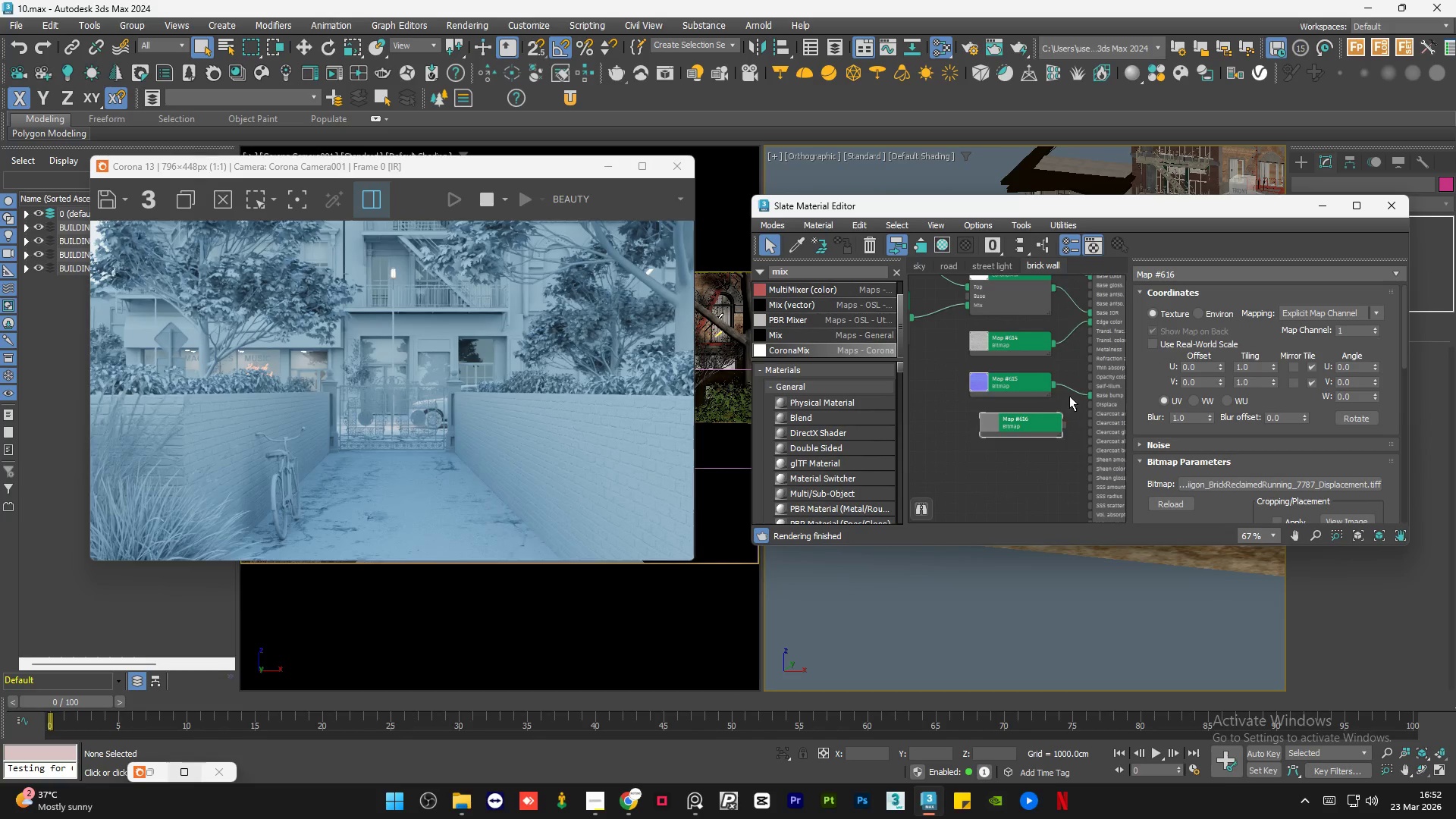 
scroll: coordinate [1097, 394], scroll_direction: up, amount: 8.0
 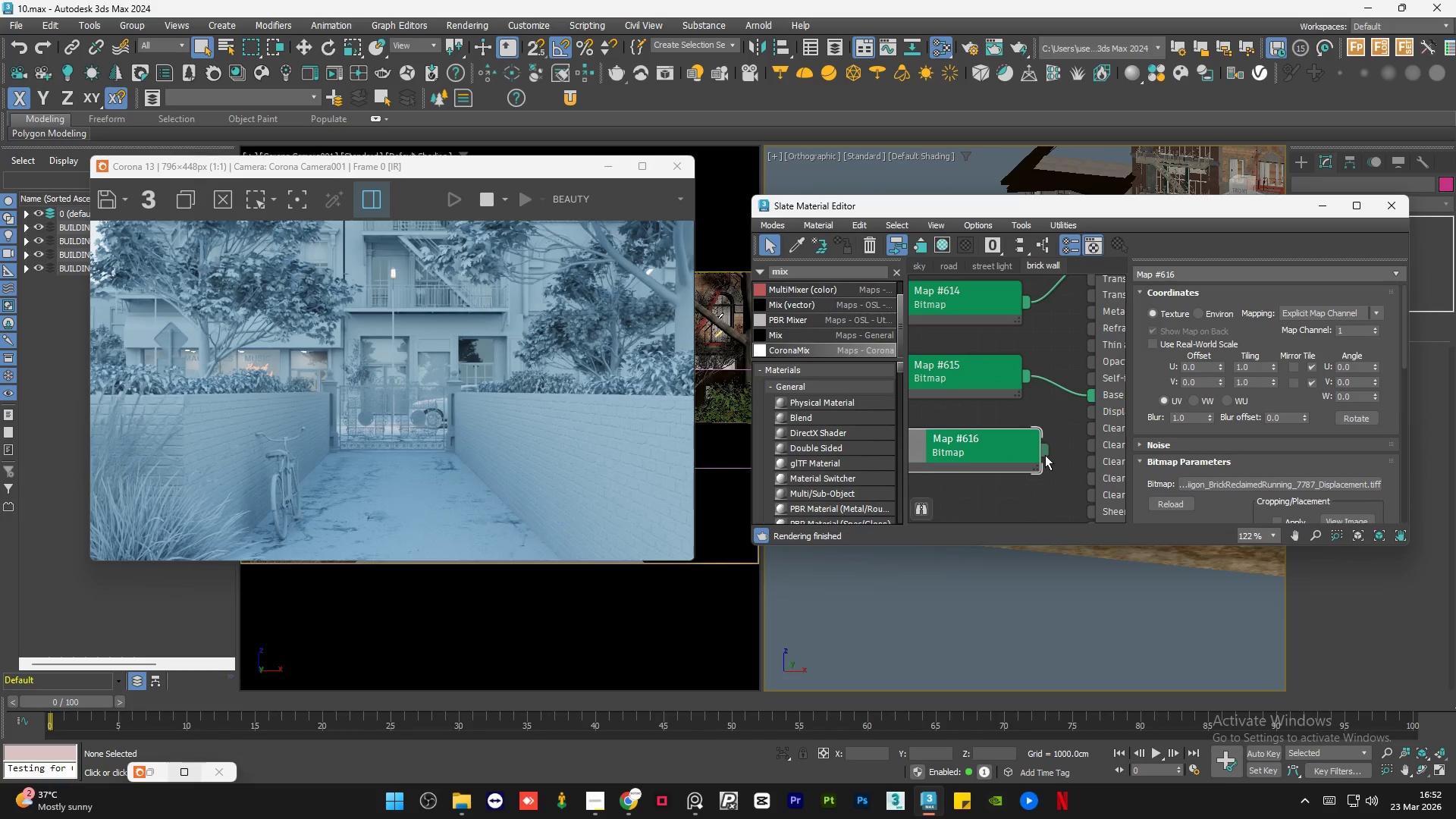 
left_click_drag(start_coordinate=[1045, 454], to_coordinate=[1093, 414])
 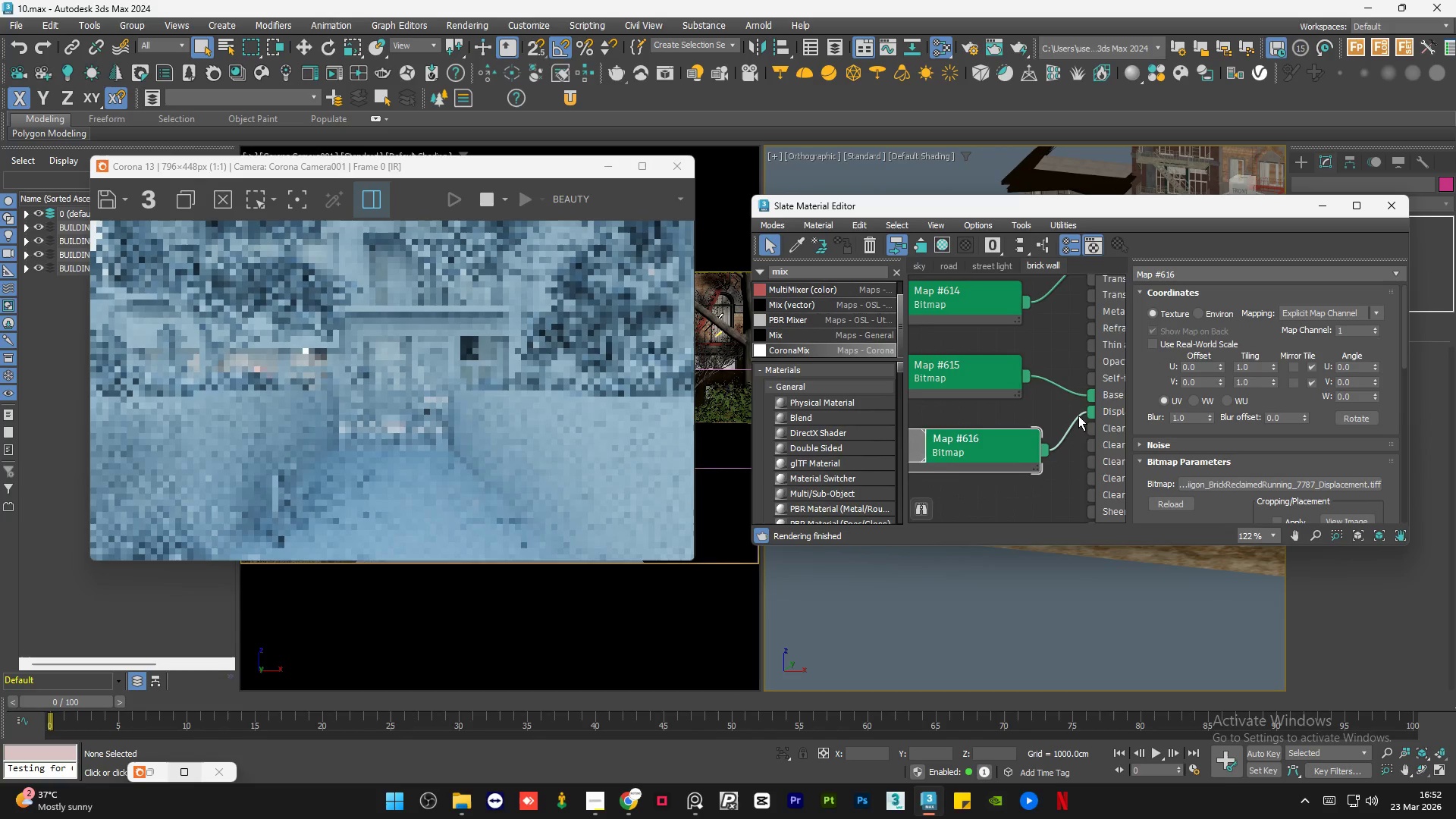 
left_click_drag(start_coordinate=[970, 448], to_coordinate=[961, 444])
 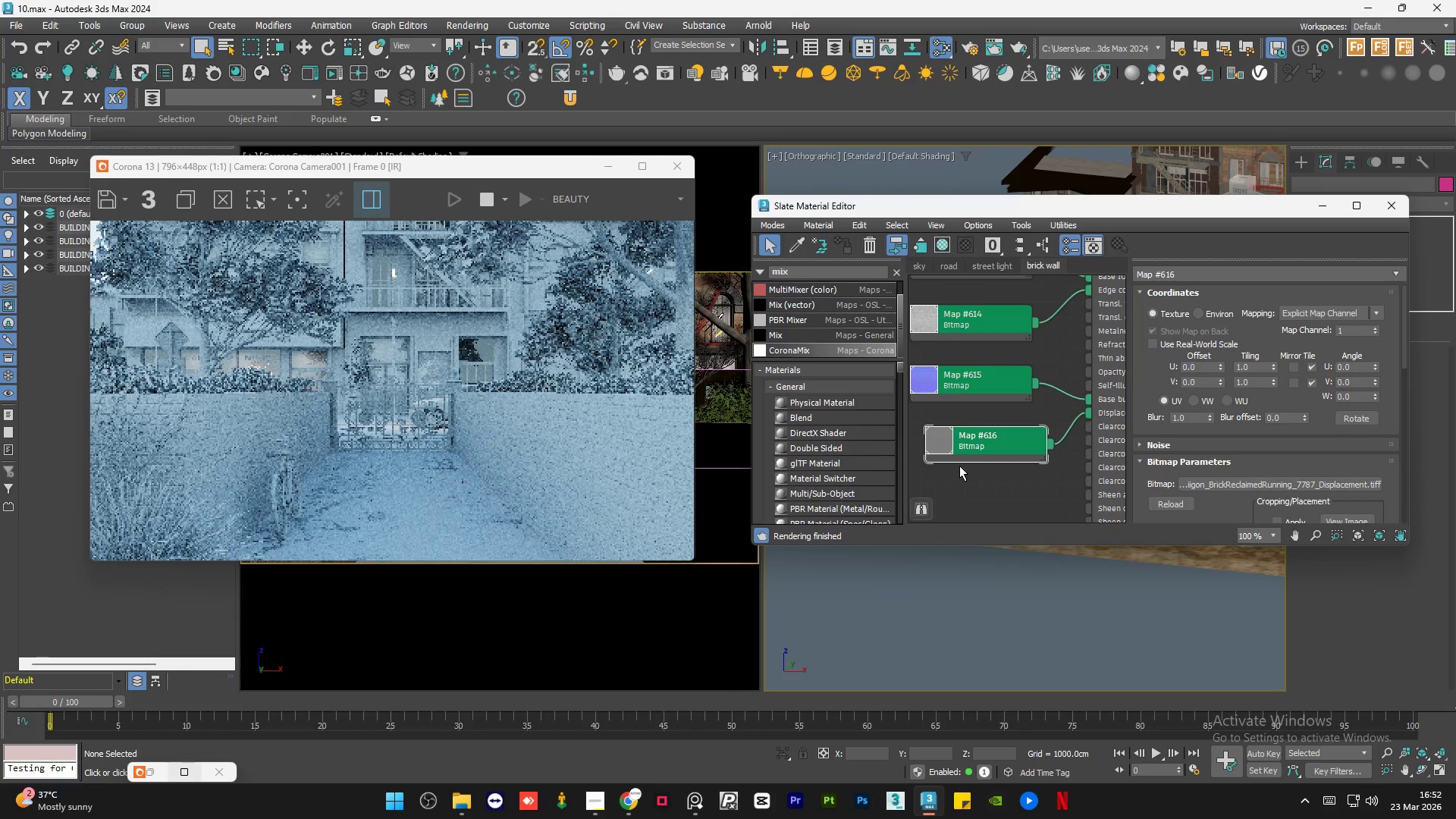 
scroll: coordinate [1077, 418], scroll_direction: down, amount: 2.0
 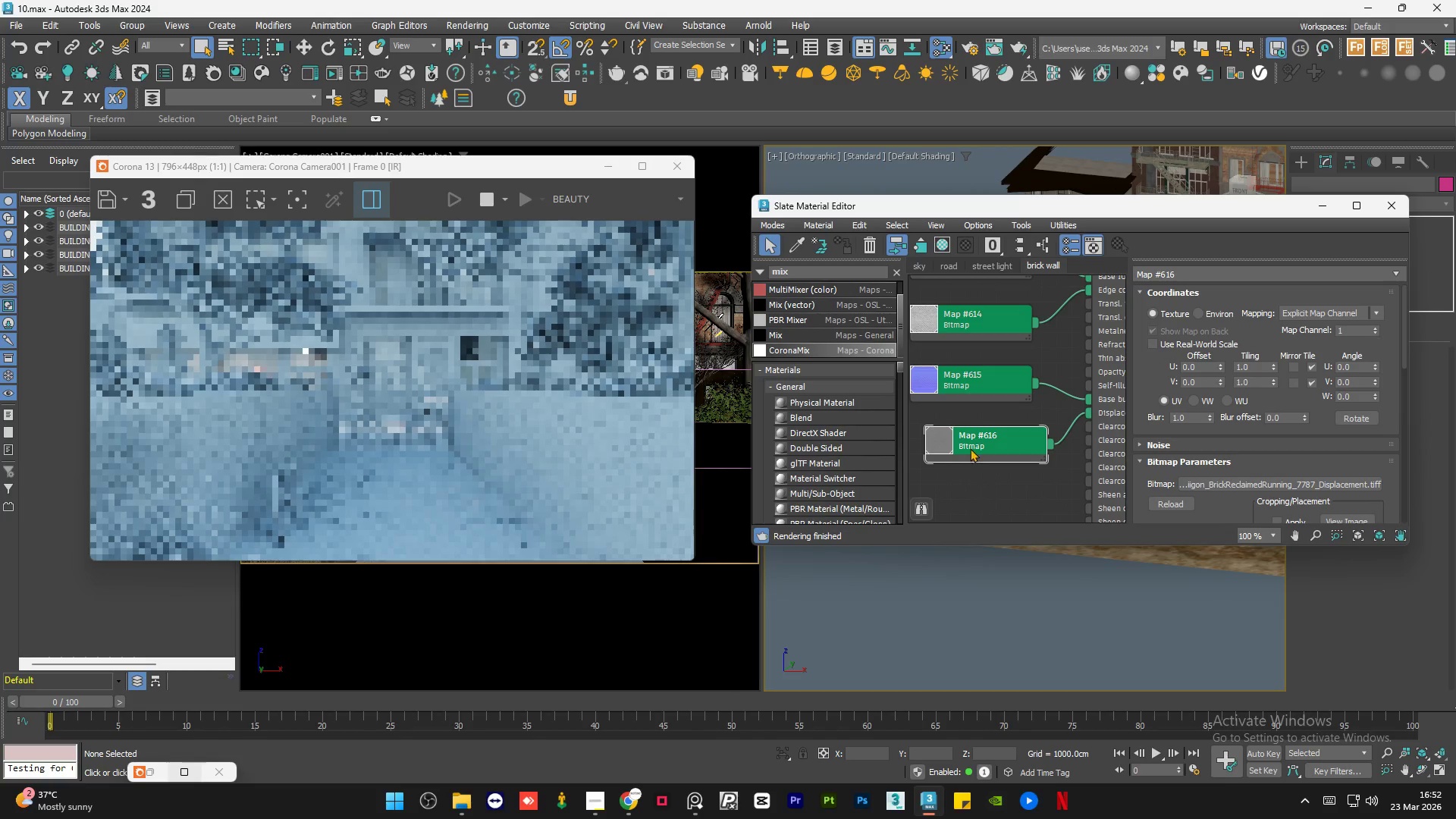 
left_click([959, 466])
 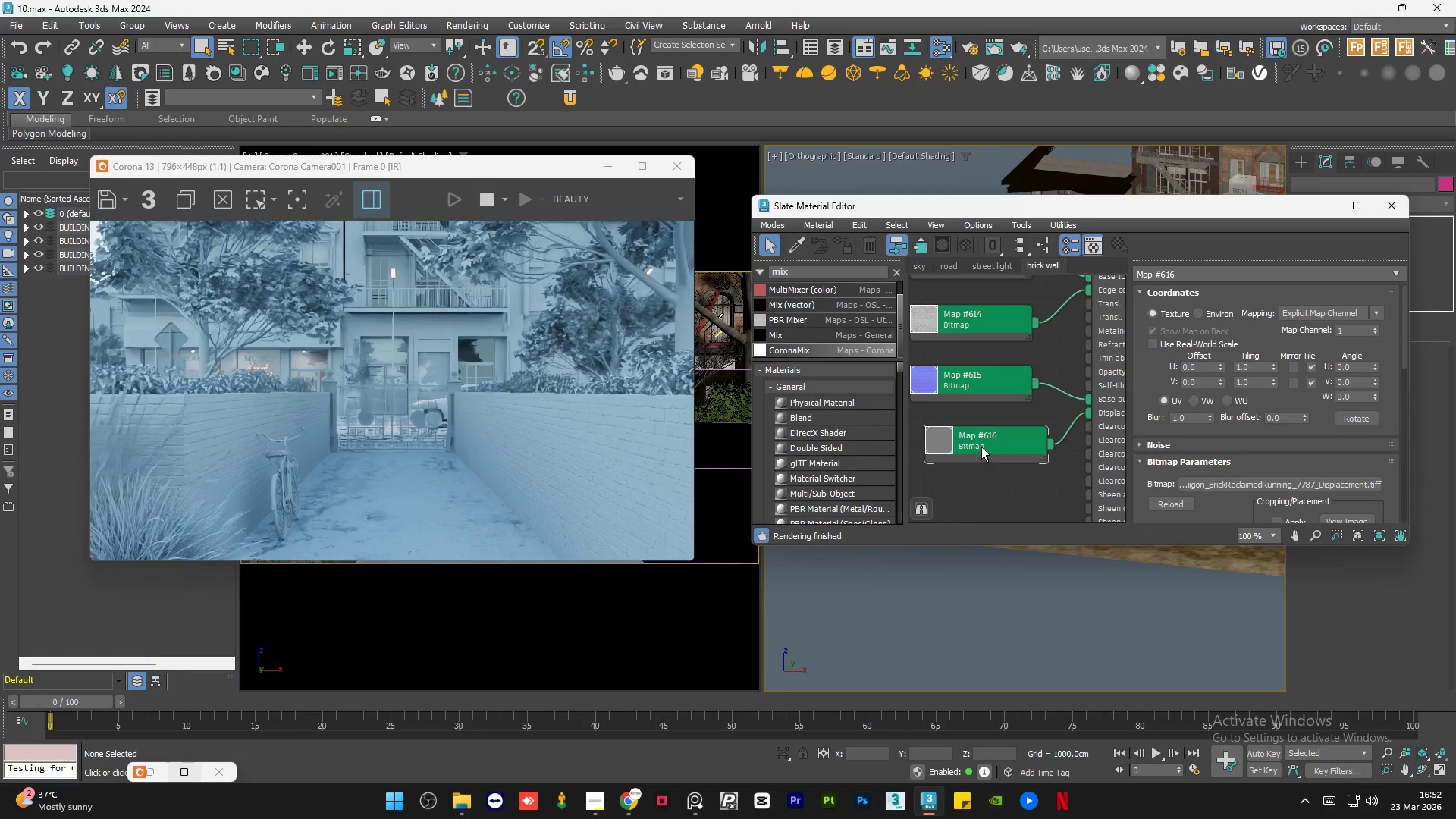 
left_click_drag(start_coordinate=[981, 447], to_coordinate=[966, 444])
 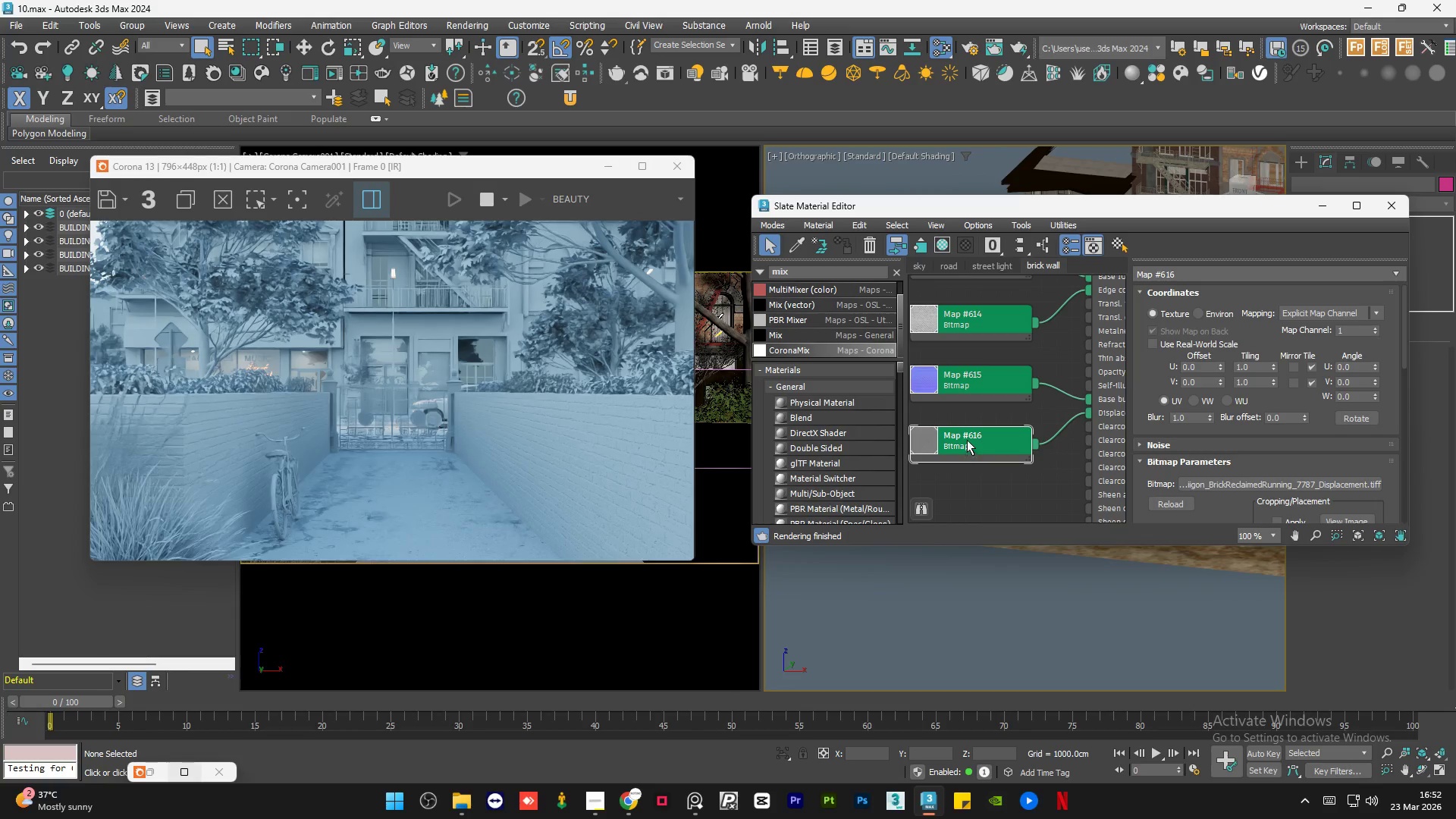 
left_click([1040, 406])
 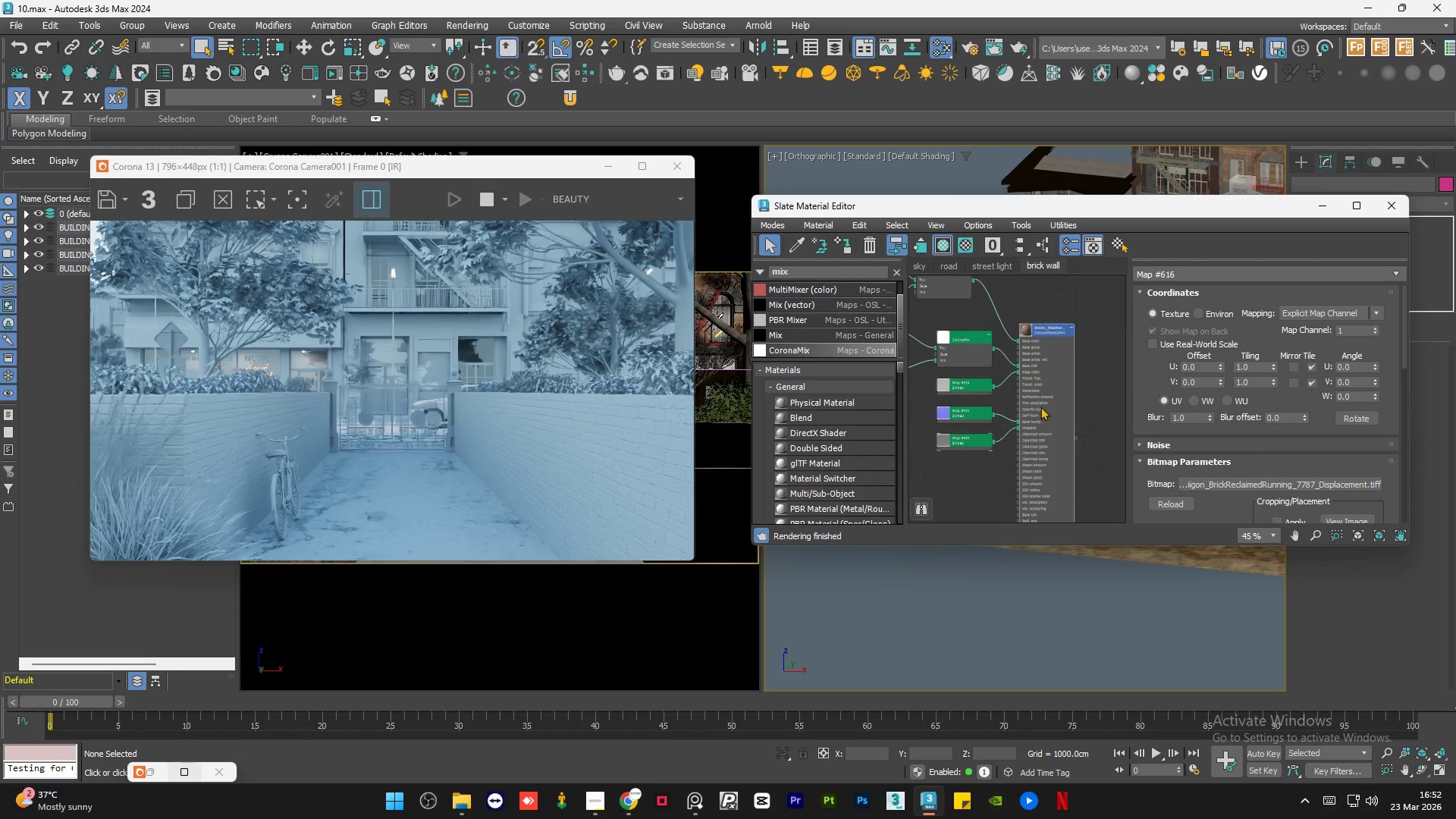 
scroll: coordinate [959, 439], scroll_direction: down, amount: 5.0
 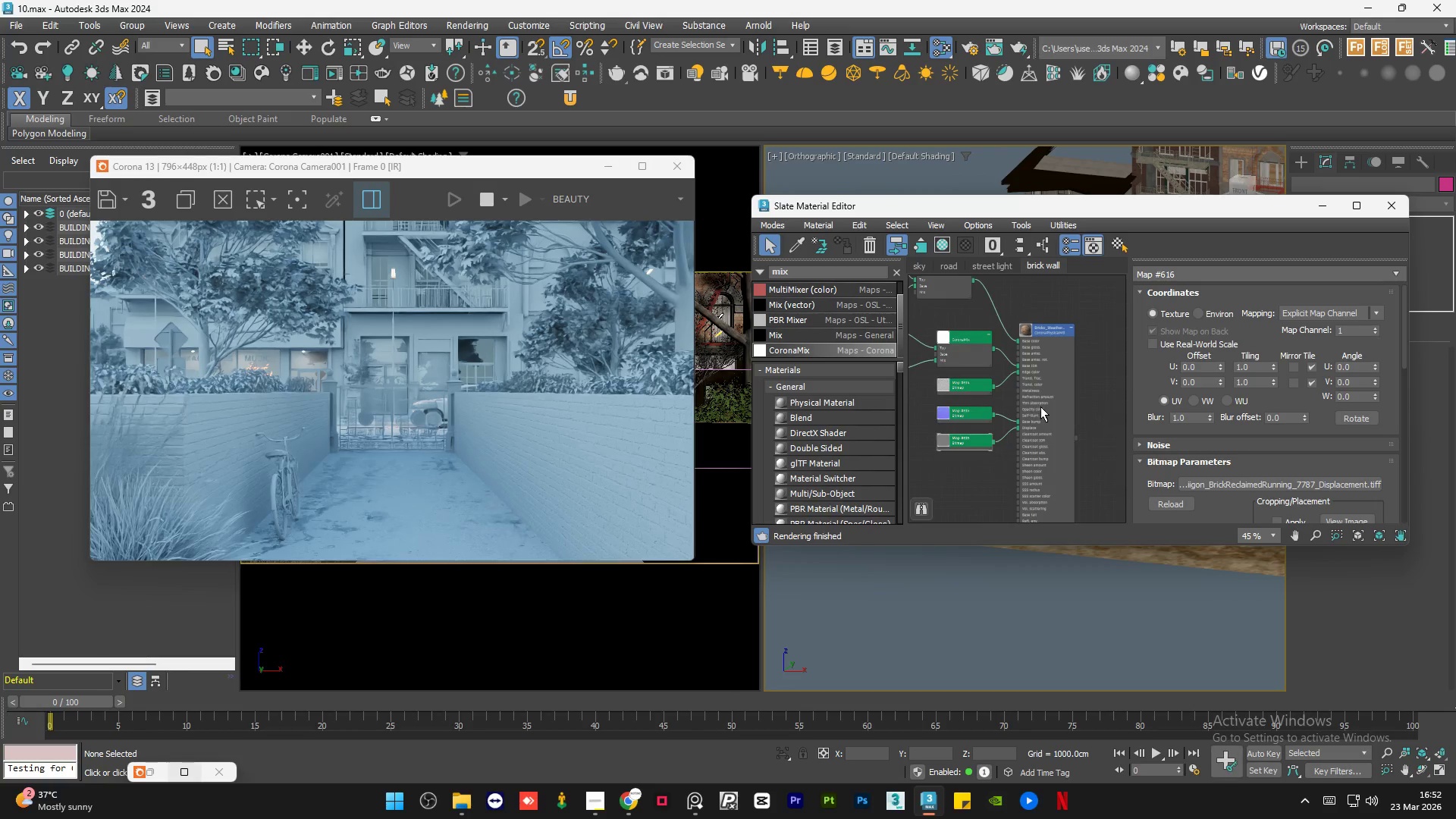 
double_click([1040, 406])
 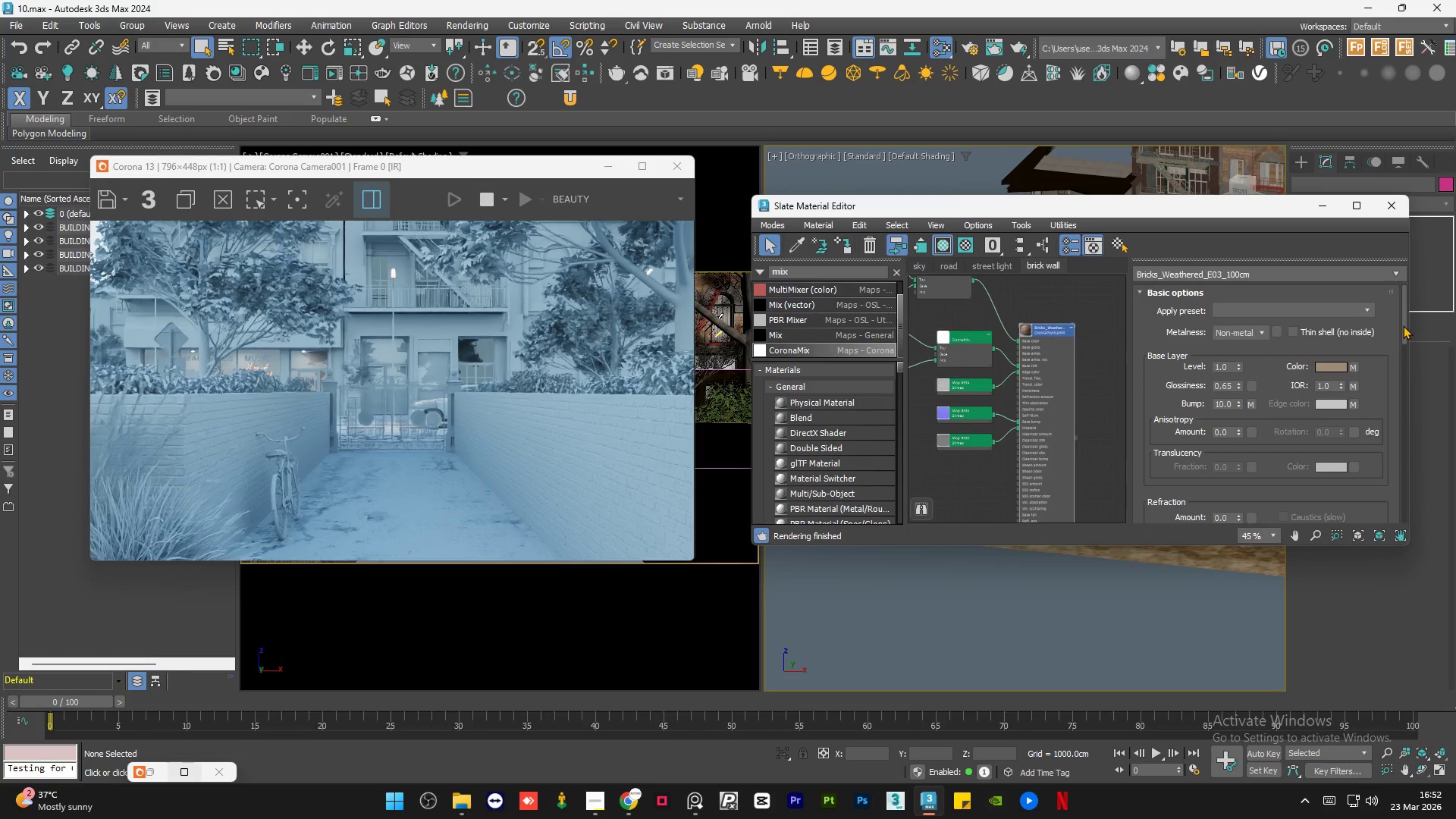 
left_click_drag(start_coordinate=[1403, 325], to_coordinate=[1406, 375])
 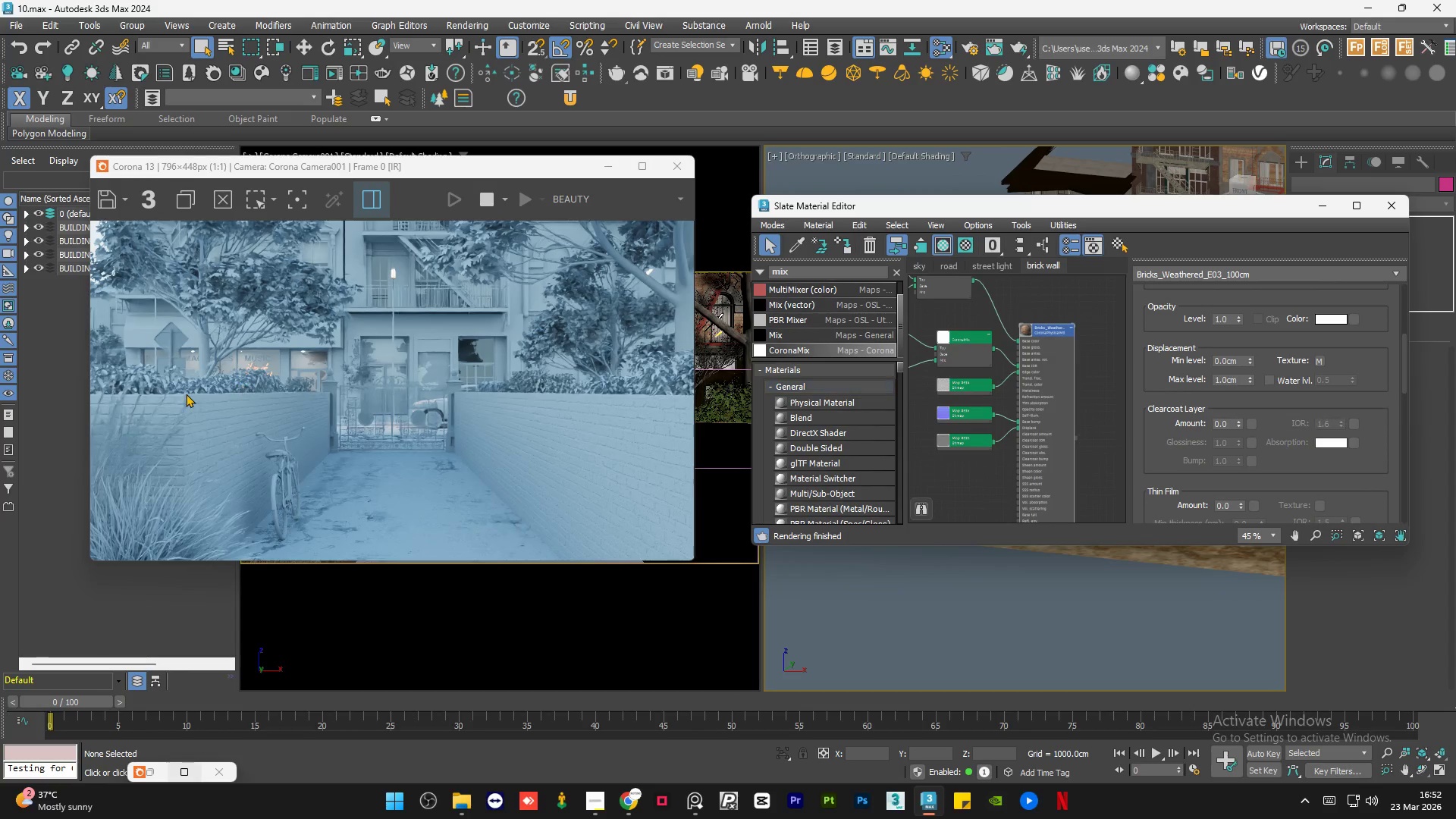 
scroll: coordinate [190, 410], scroll_direction: up, amount: 1.0
 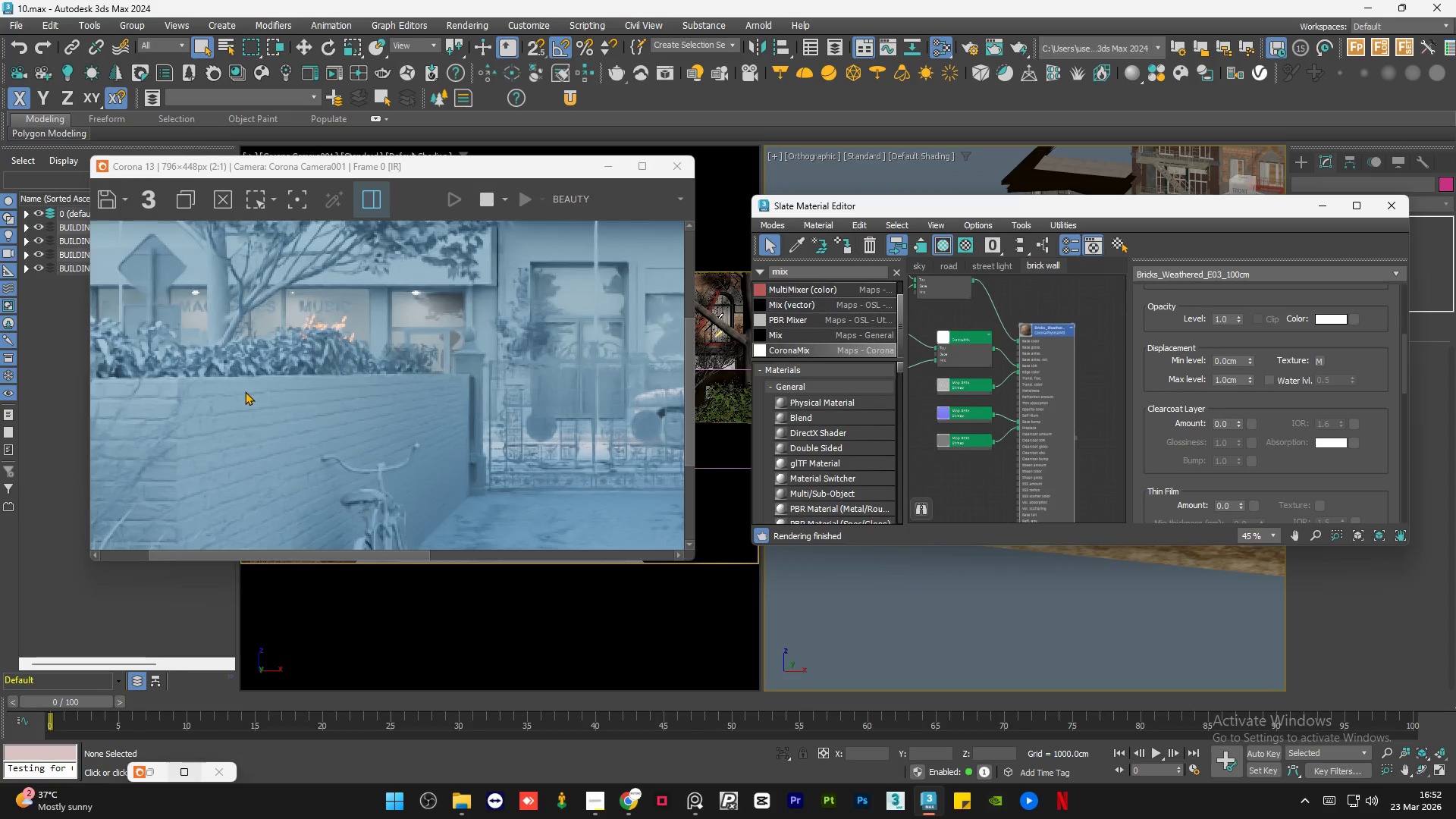 
scroll: coordinate [245, 391], scroll_direction: down, amount: 1.0
 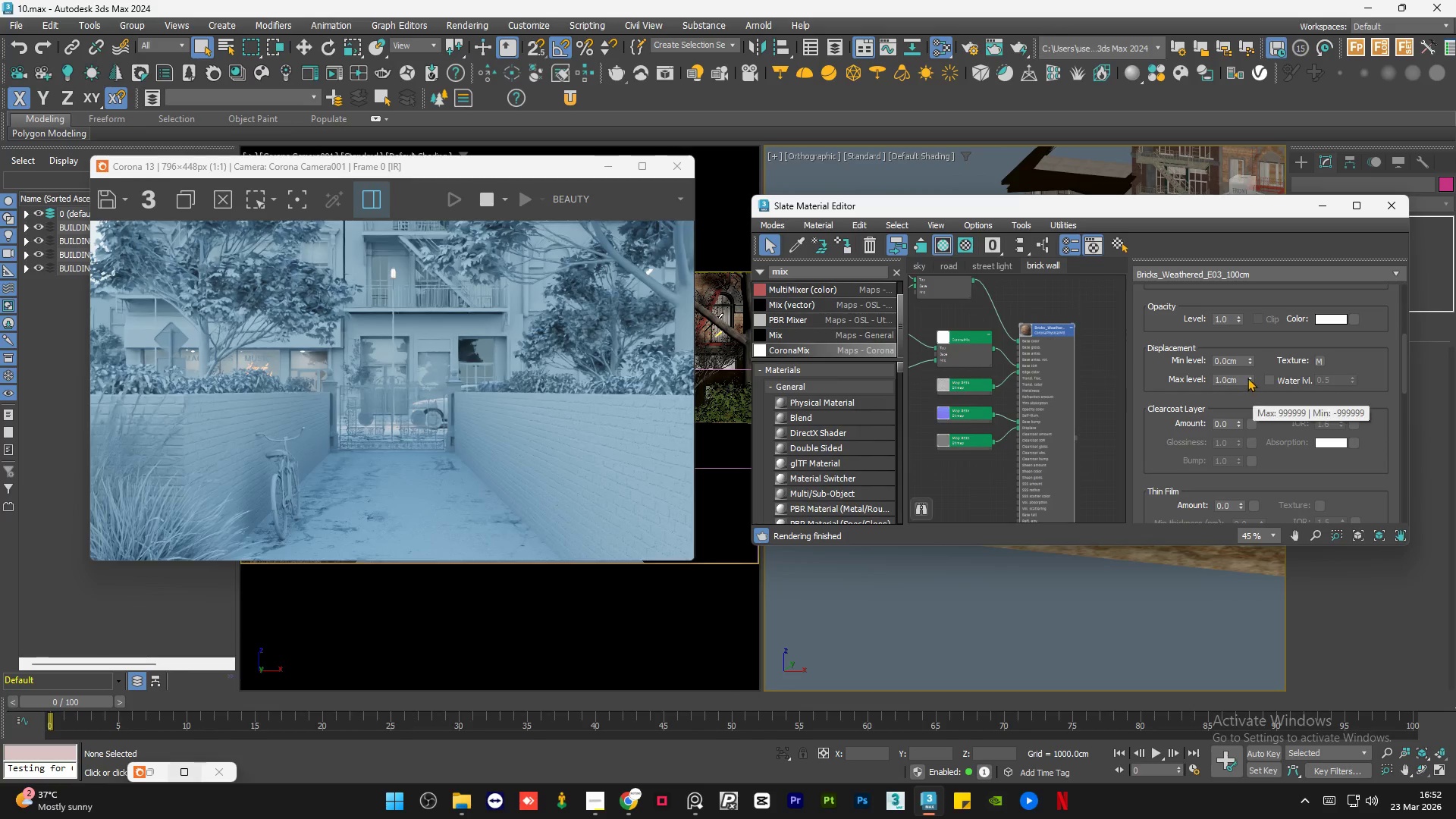 
double_click([1241, 379])
 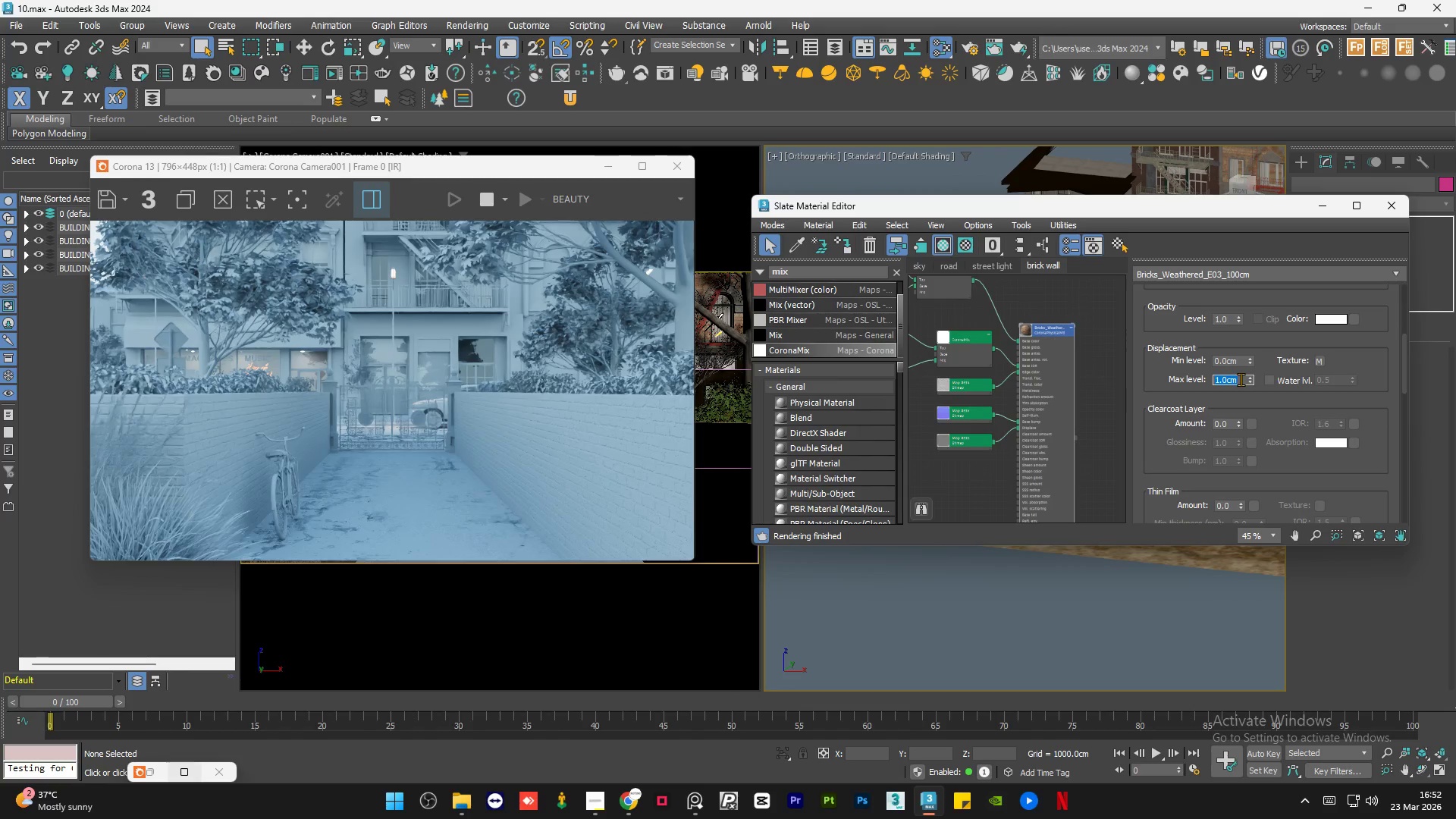 
key(Numpad1)
 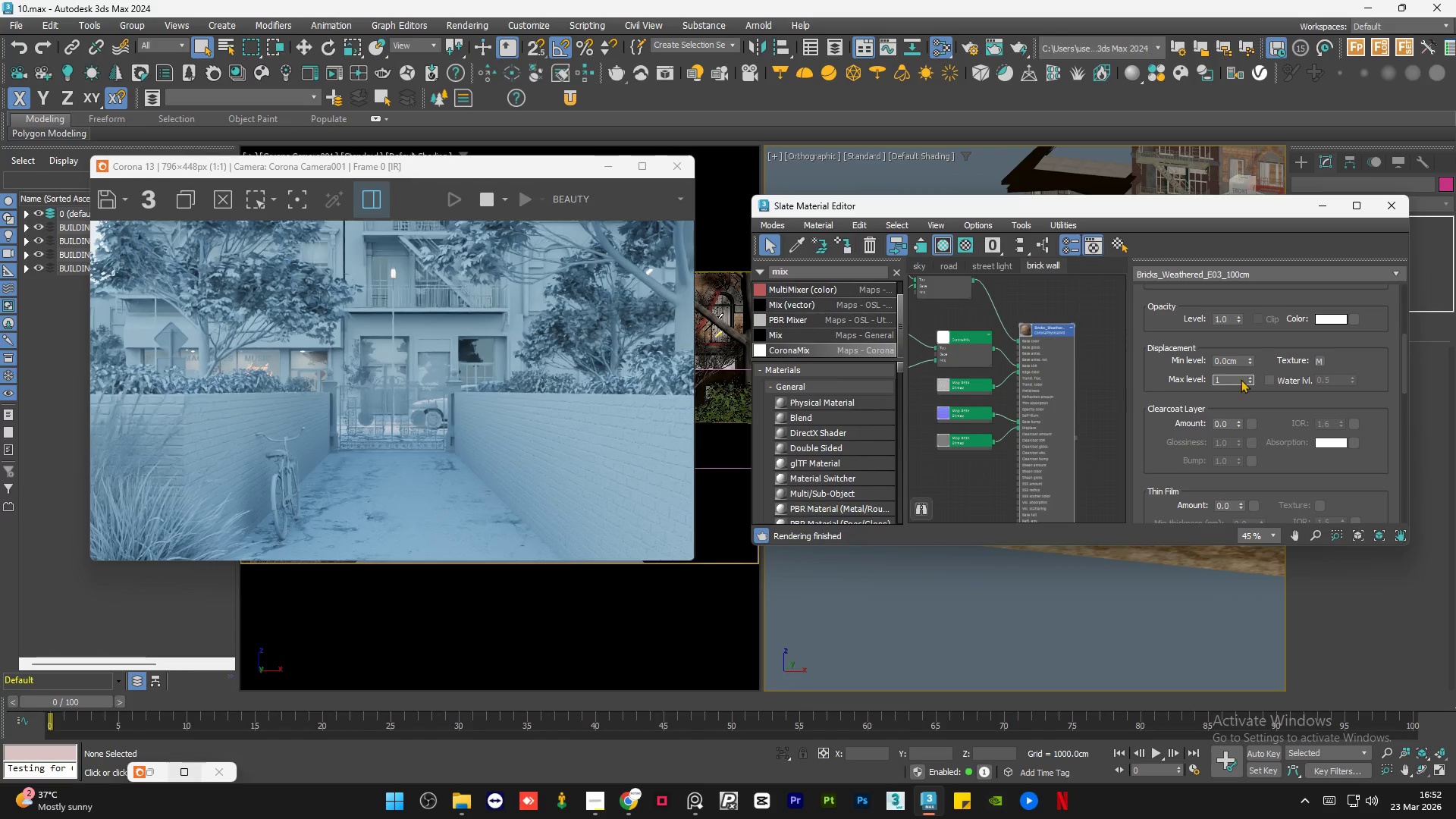 
key(Numpad0)
 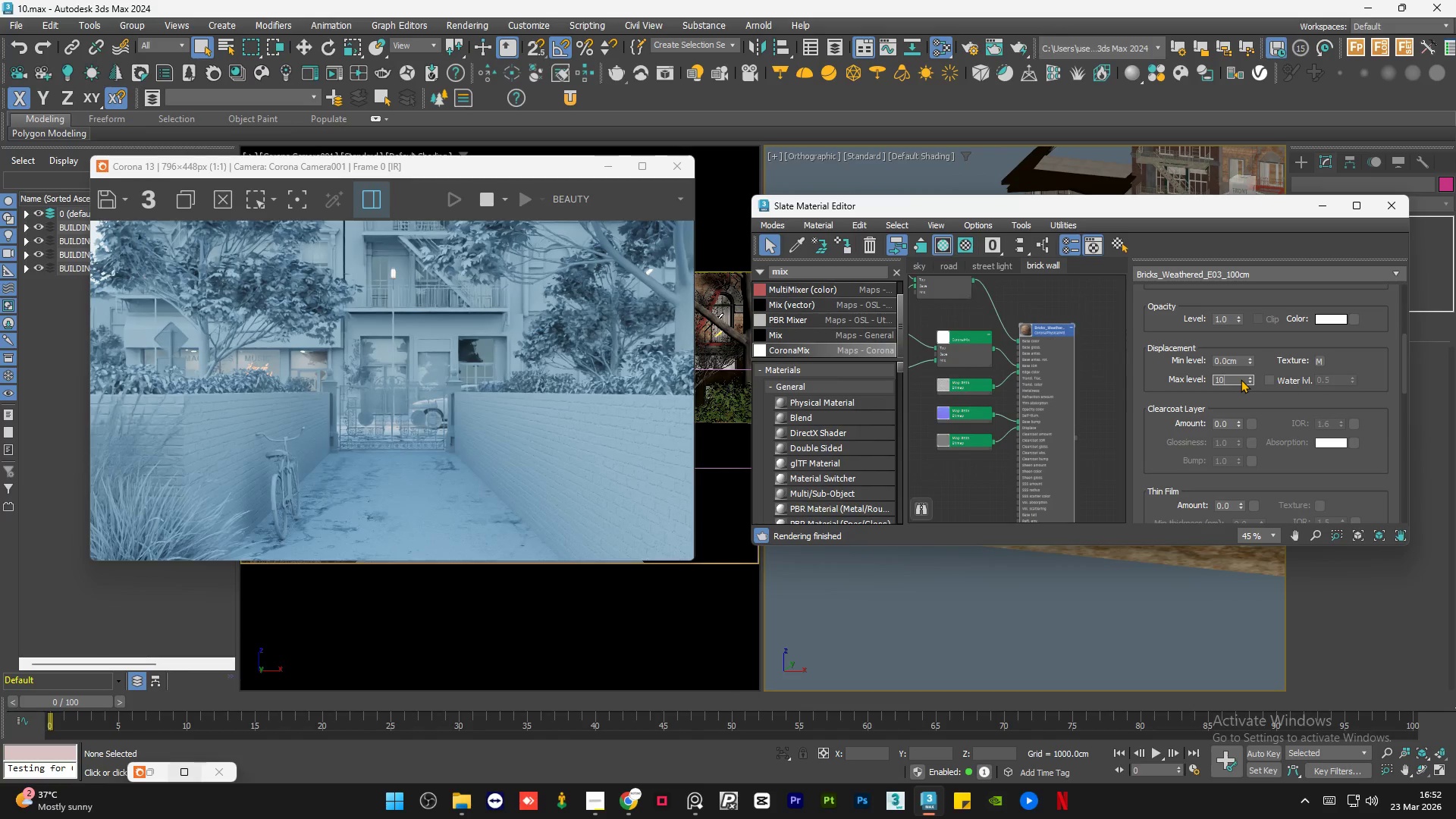 
key(NumpadEnter)
 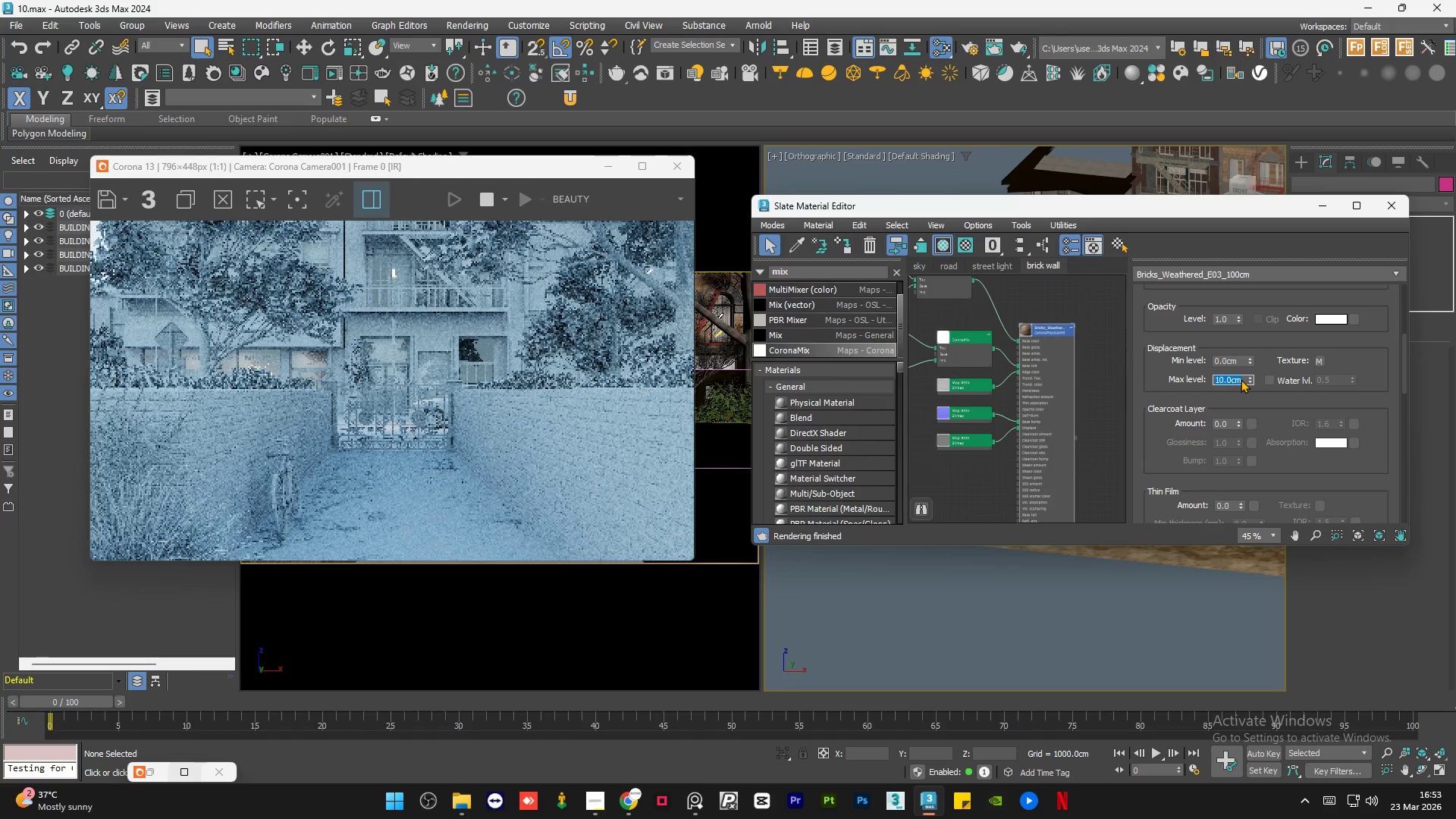 
wait(6.62)
 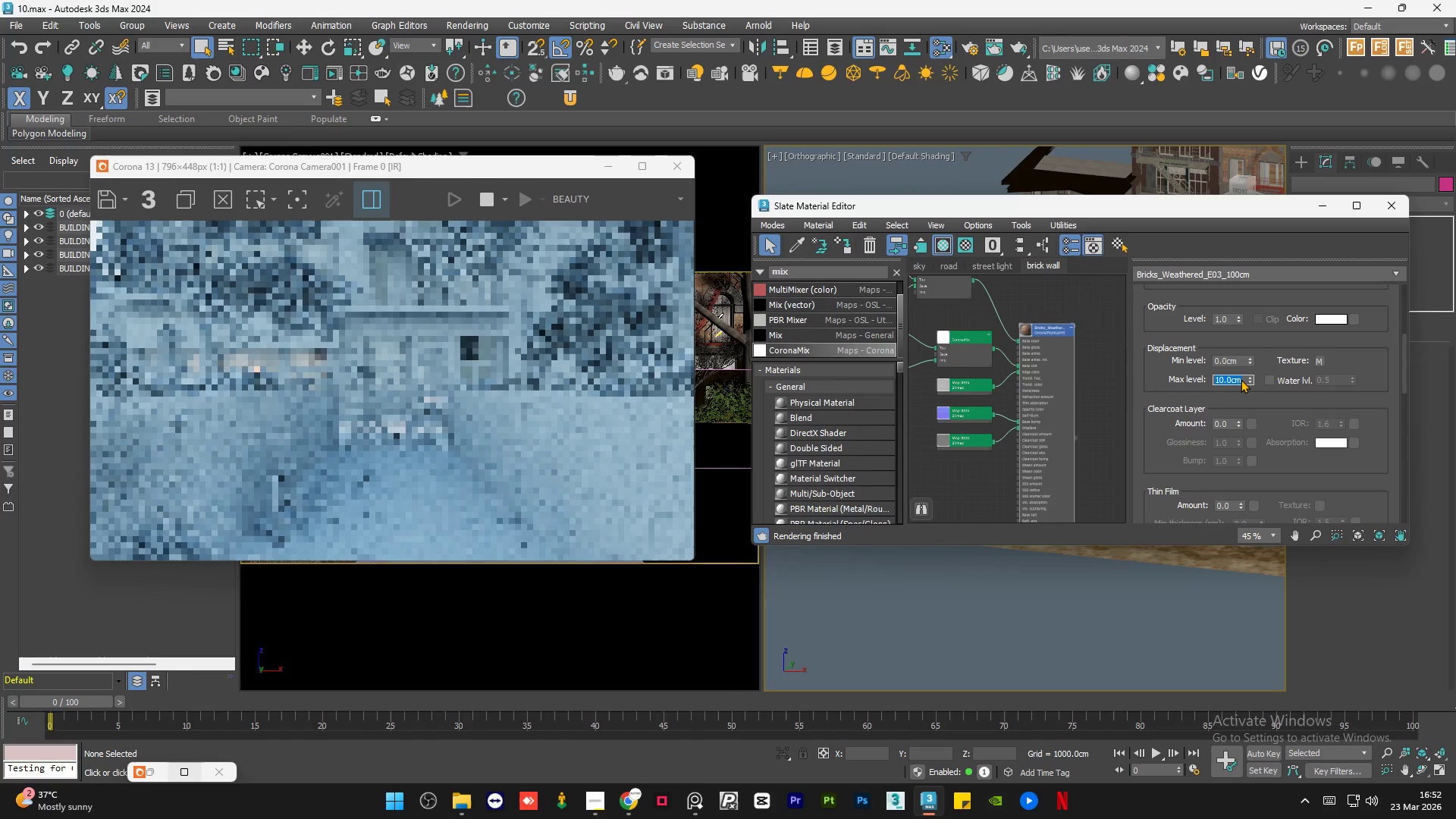 
key(Numpad2)
 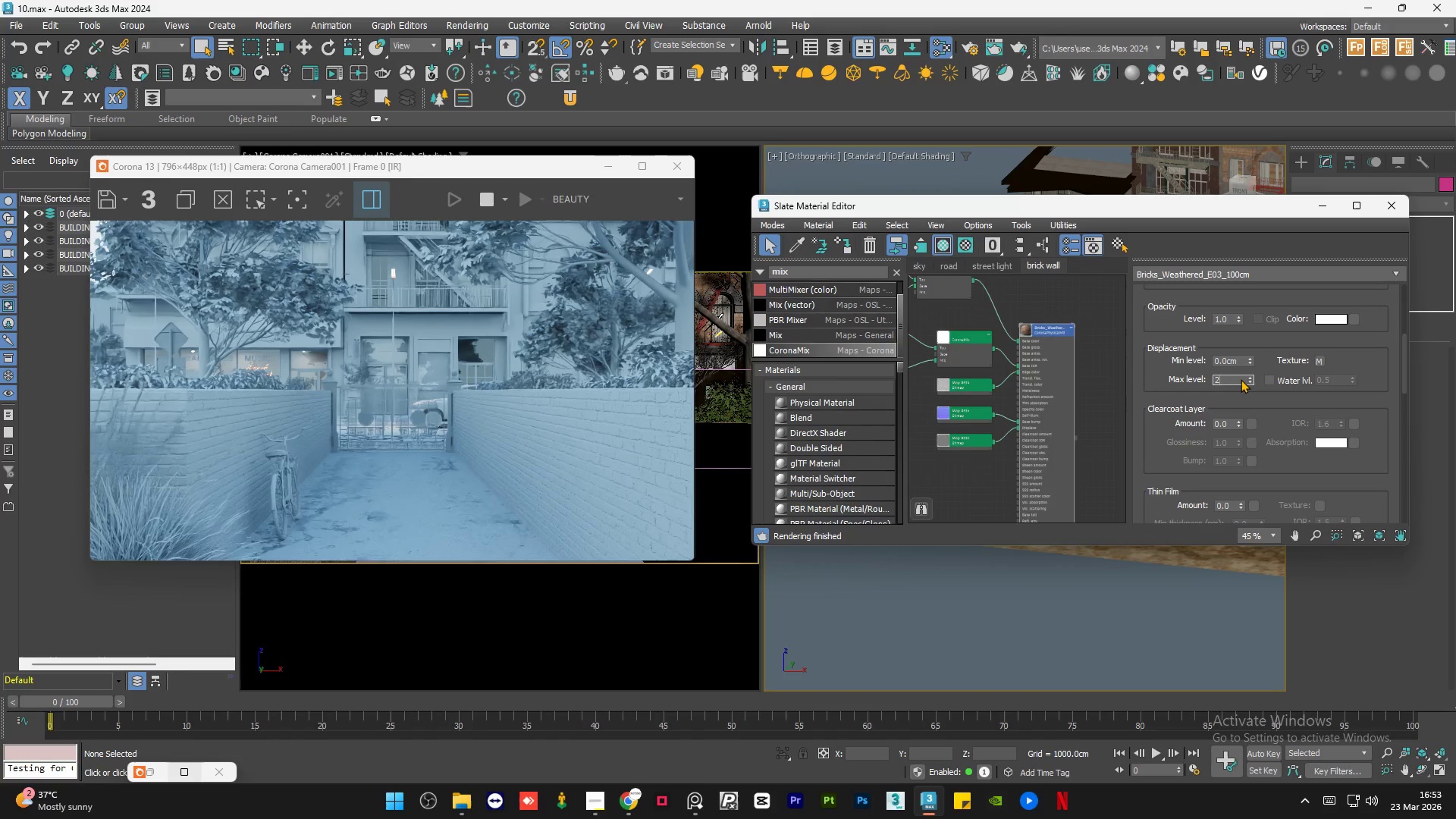 
key(NumpadEnter)
 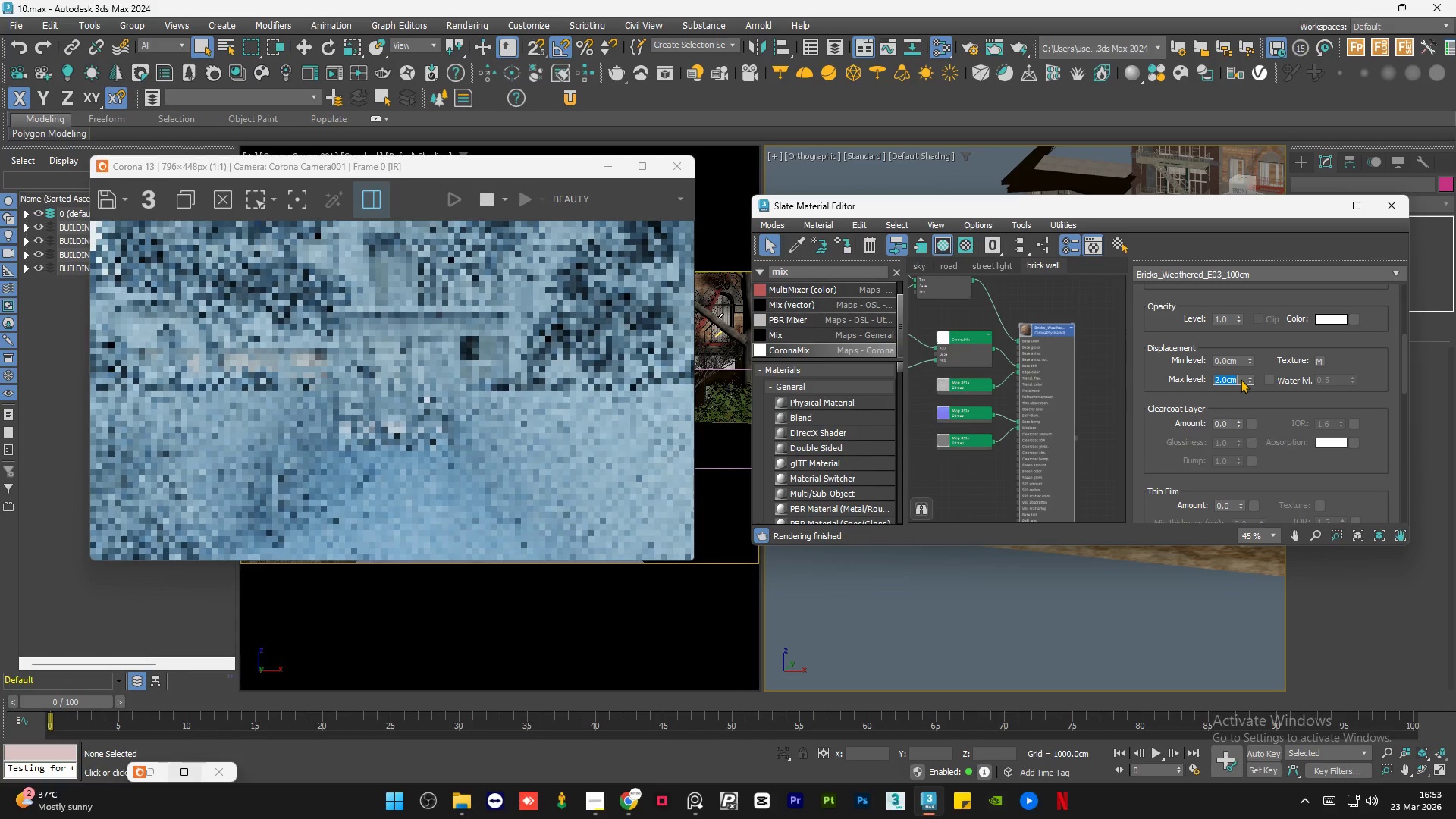 
key(Numpad1)
 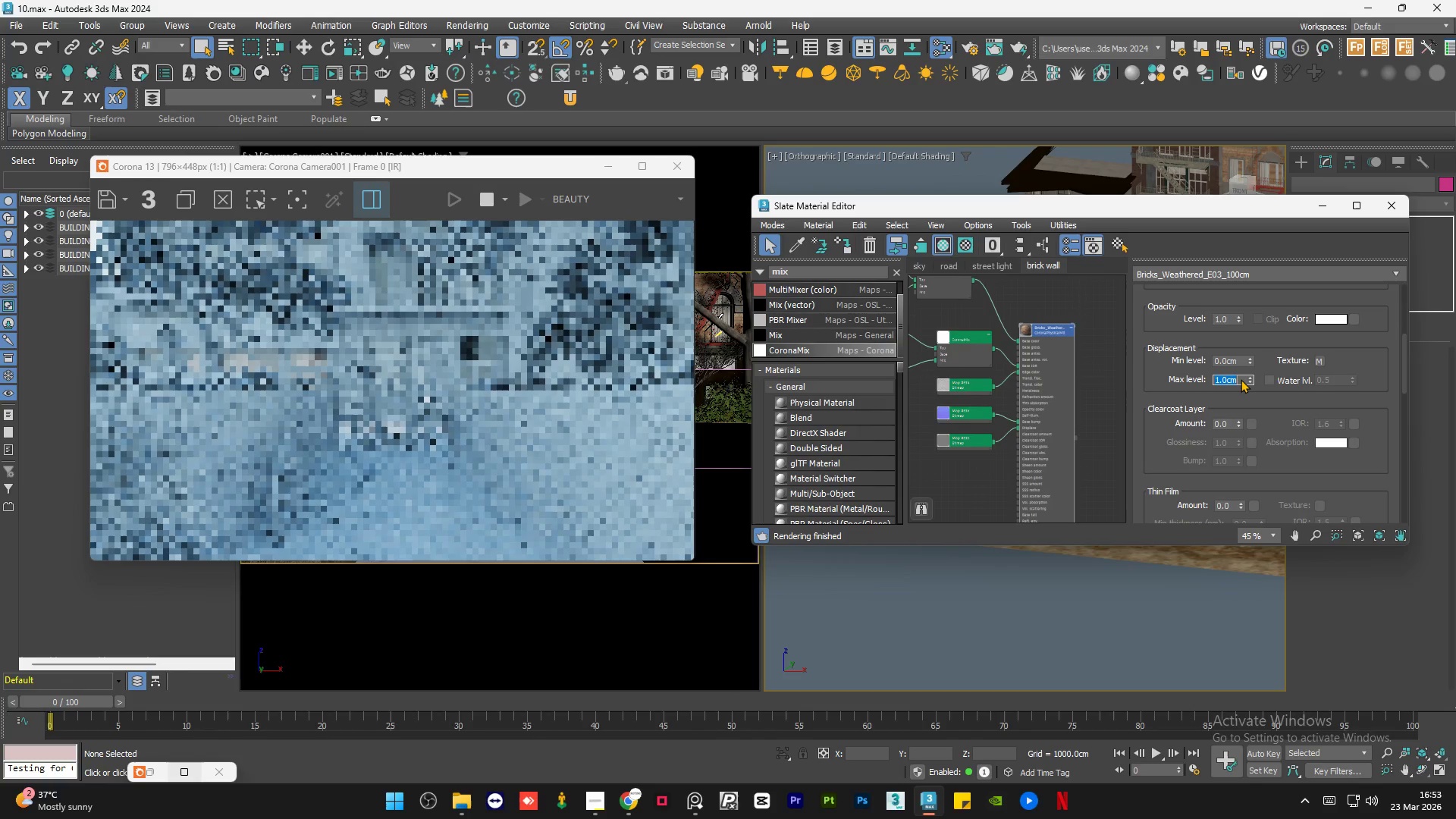 
key(NumpadEnter)
 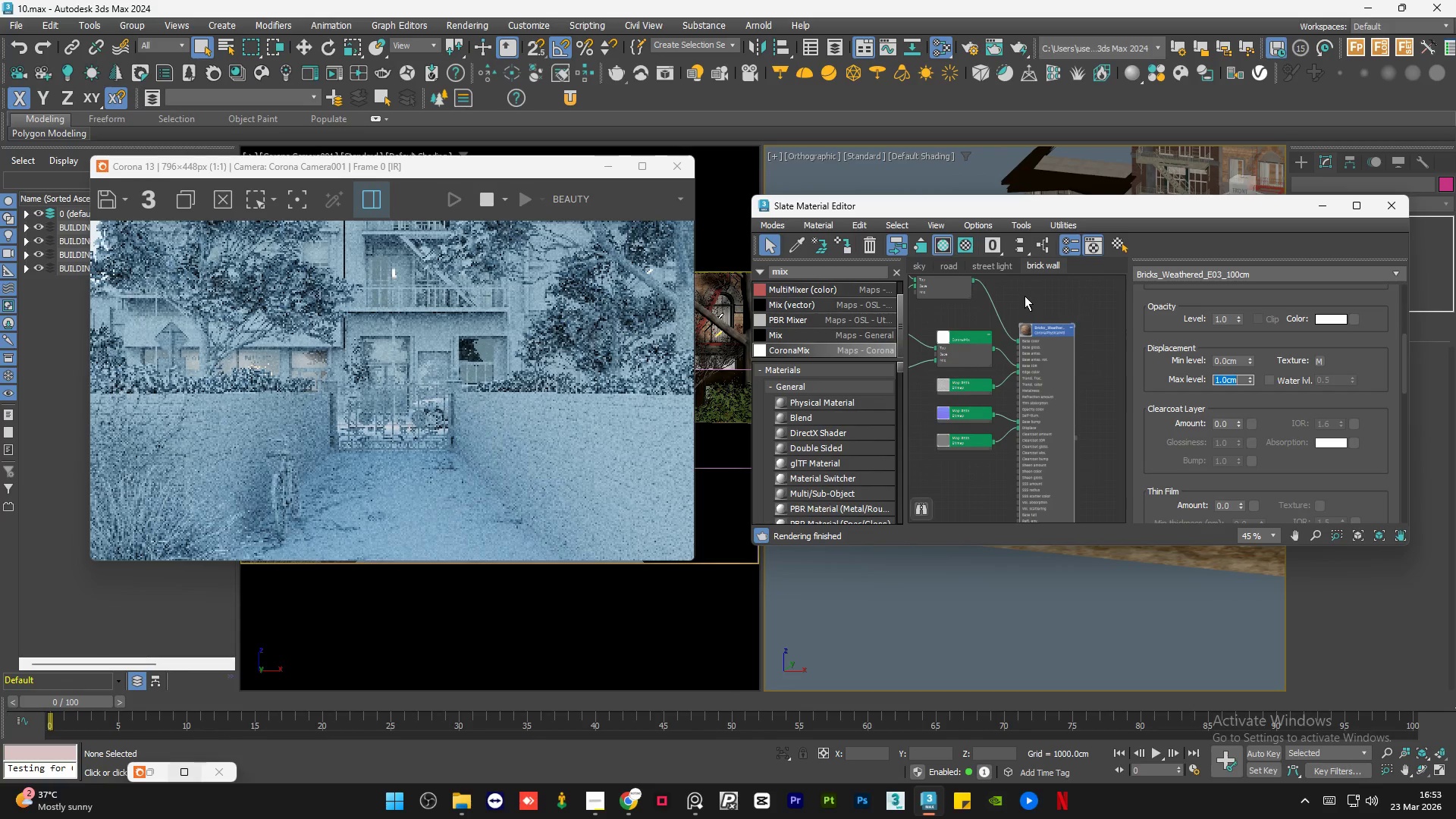 
wait(9.69)
 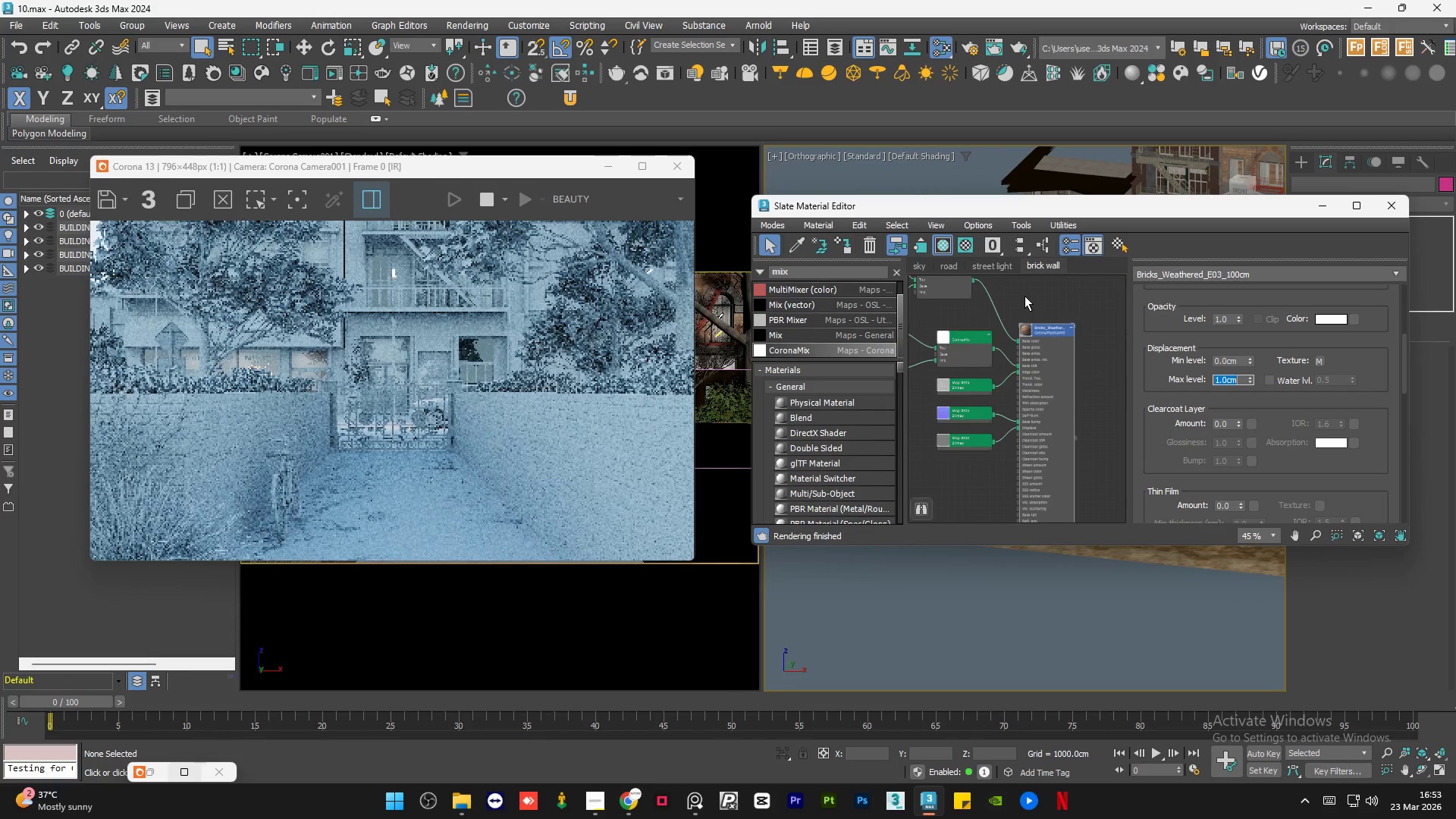 
left_click([1025, 296])
 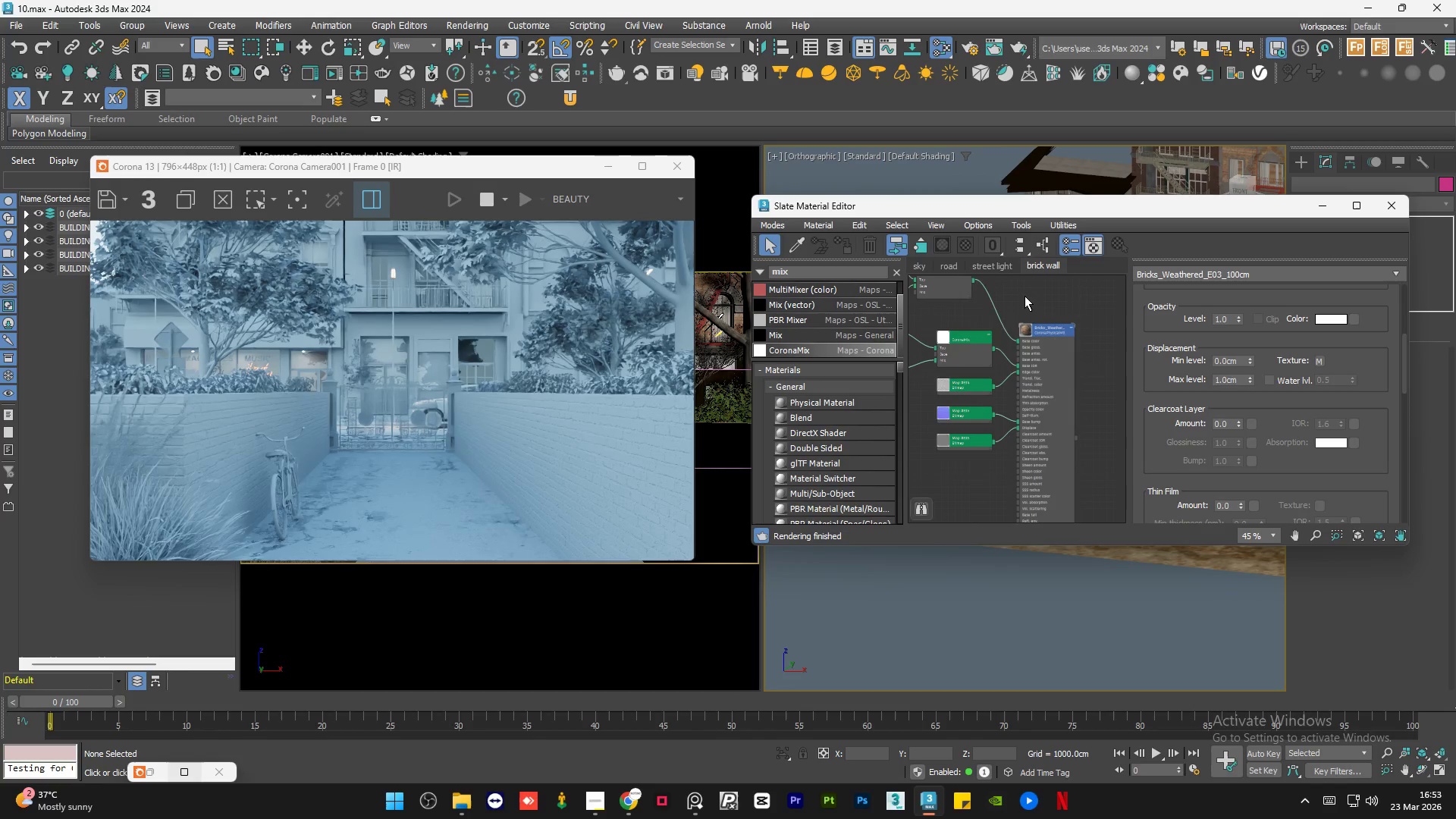 
scroll: coordinate [1015, 387], scroll_direction: down, amount: 2.0
 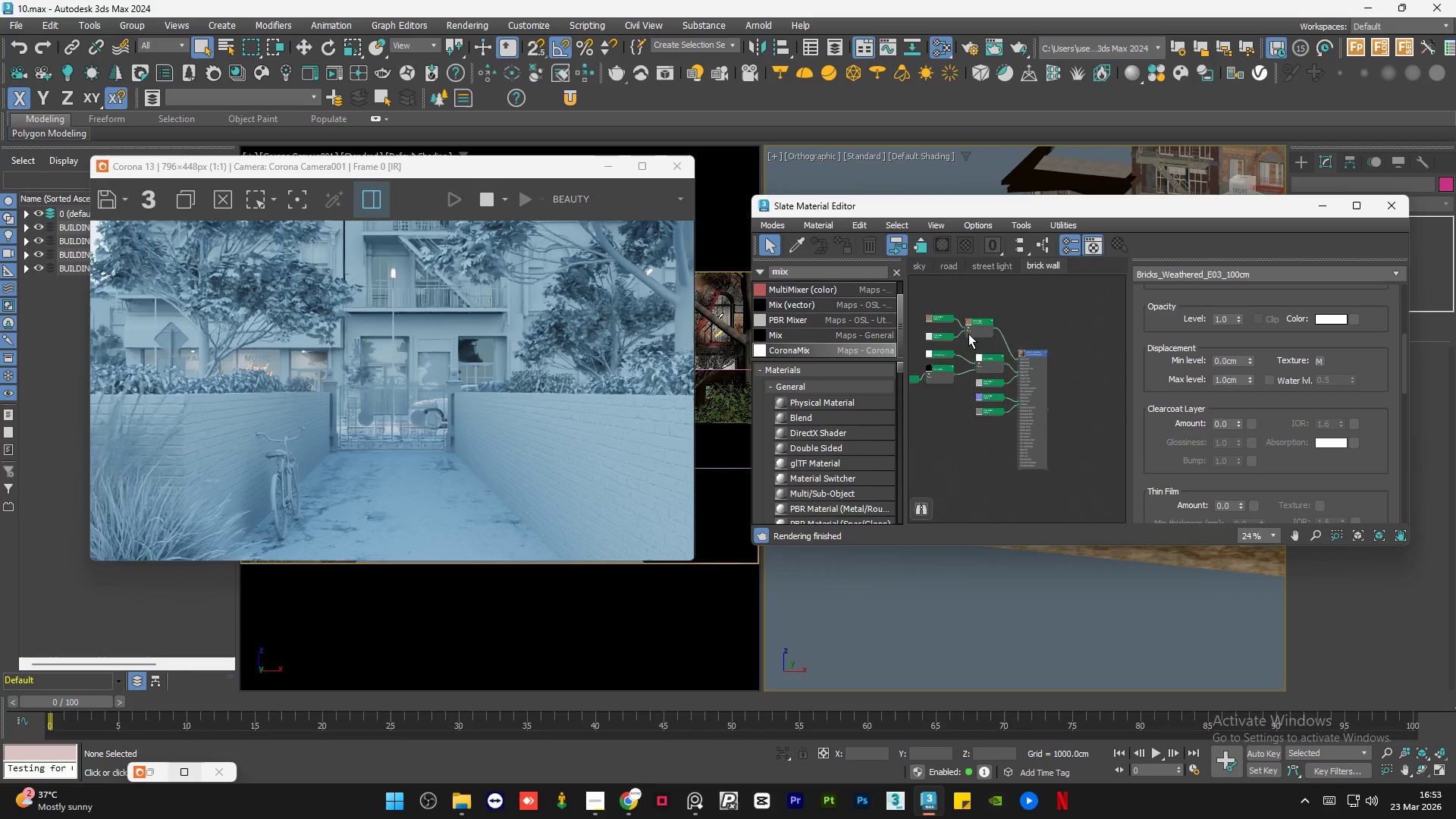 
scroll: coordinate [968, 322], scroll_direction: up, amount: 2.0
 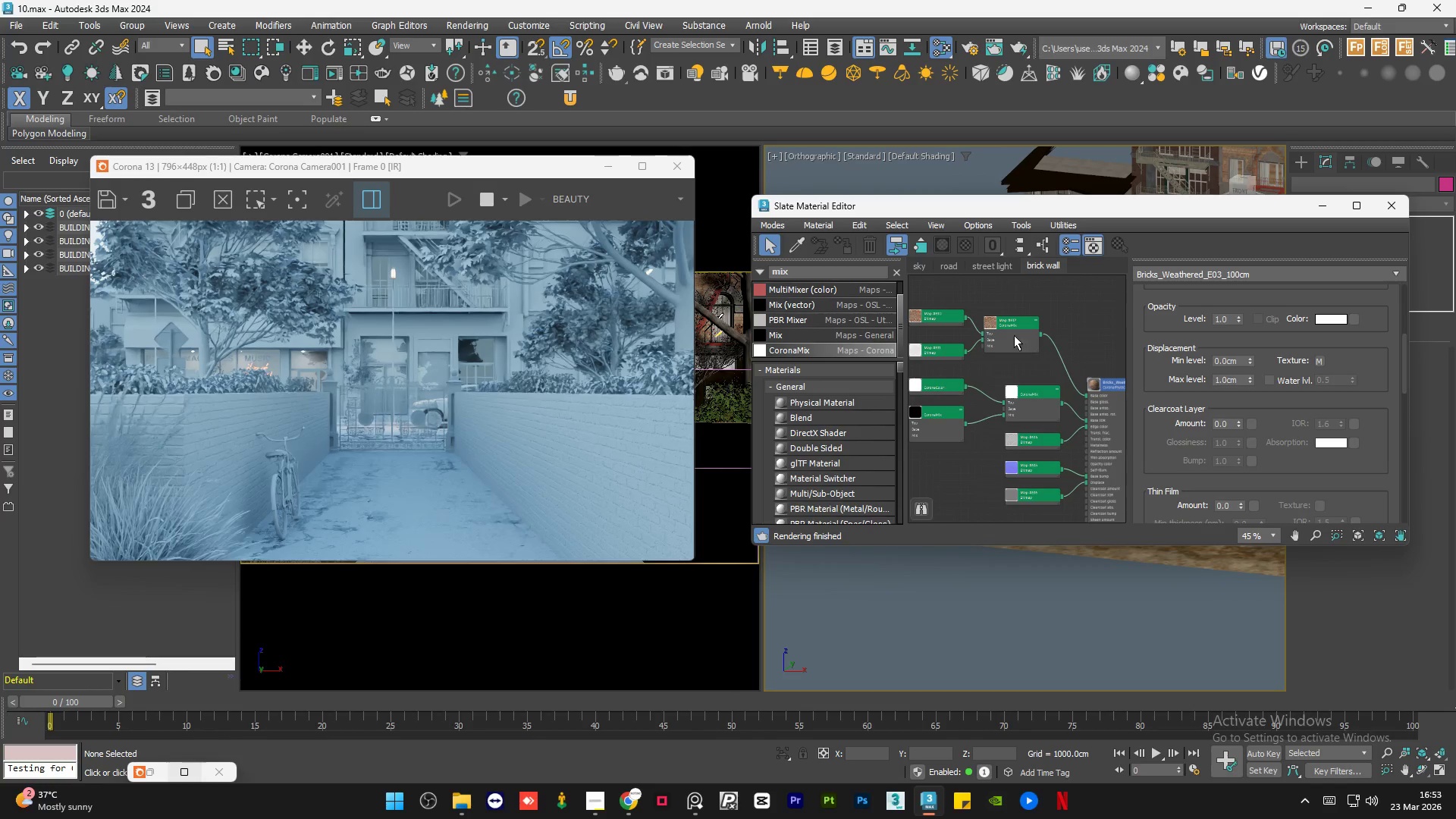 
scroll: coordinate [965, 317], scroll_direction: down, amount: 1.0
 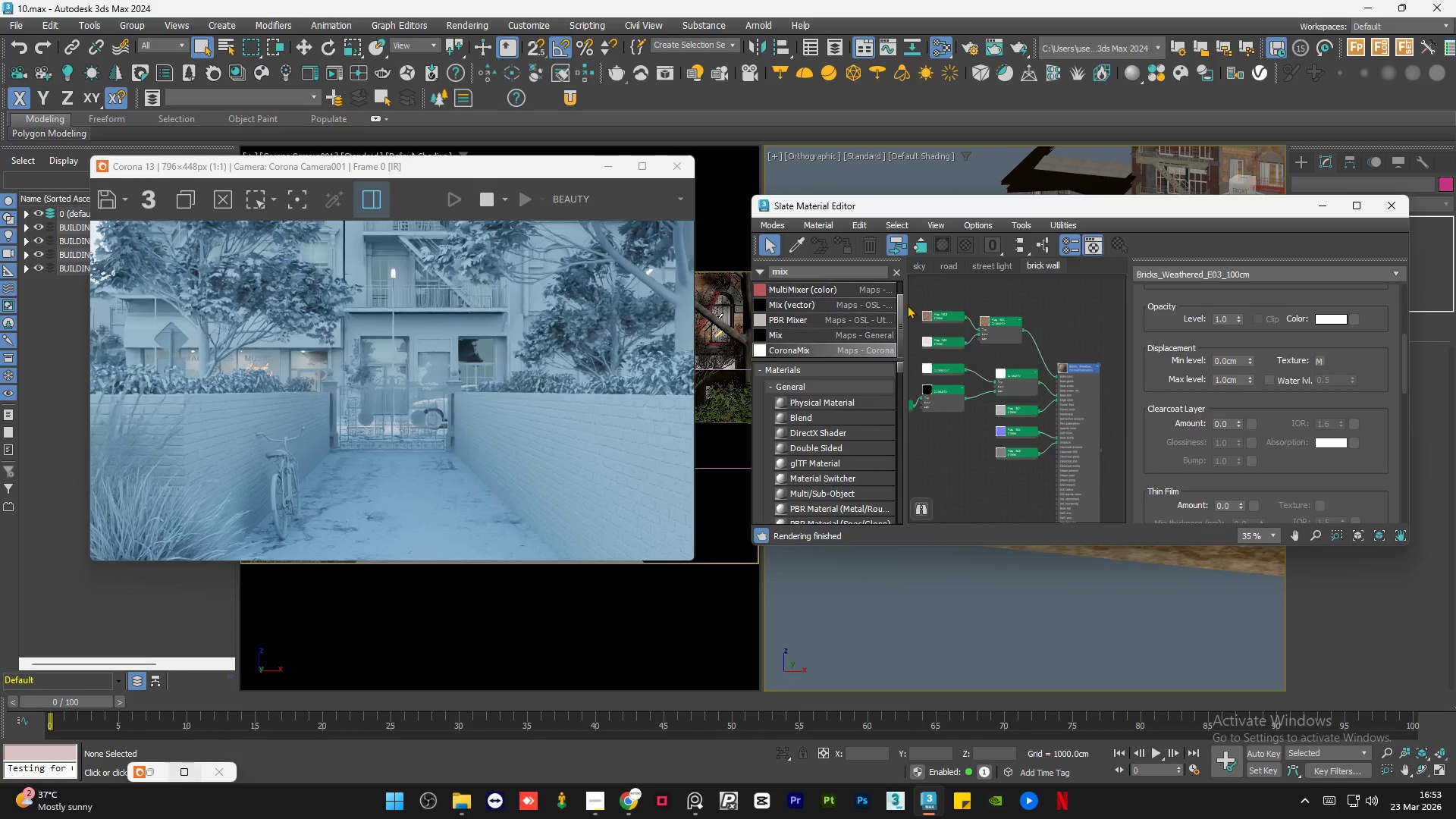 
scroll: coordinate [927, 308], scroll_direction: up, amount: 3.0
 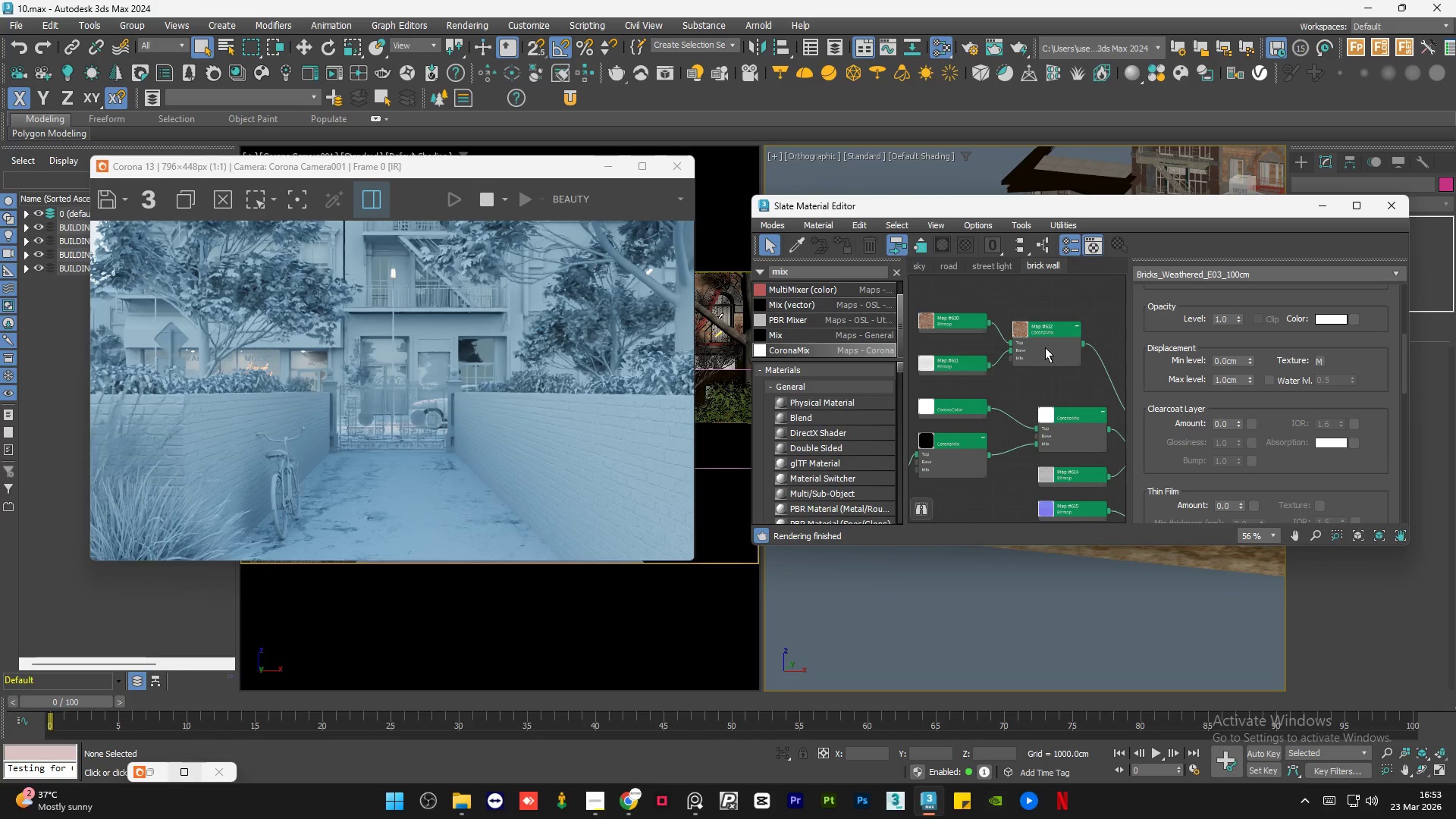 
left_click_drag(start_coordinate=[1045, 347], to_coordinate=[1045, 353])
 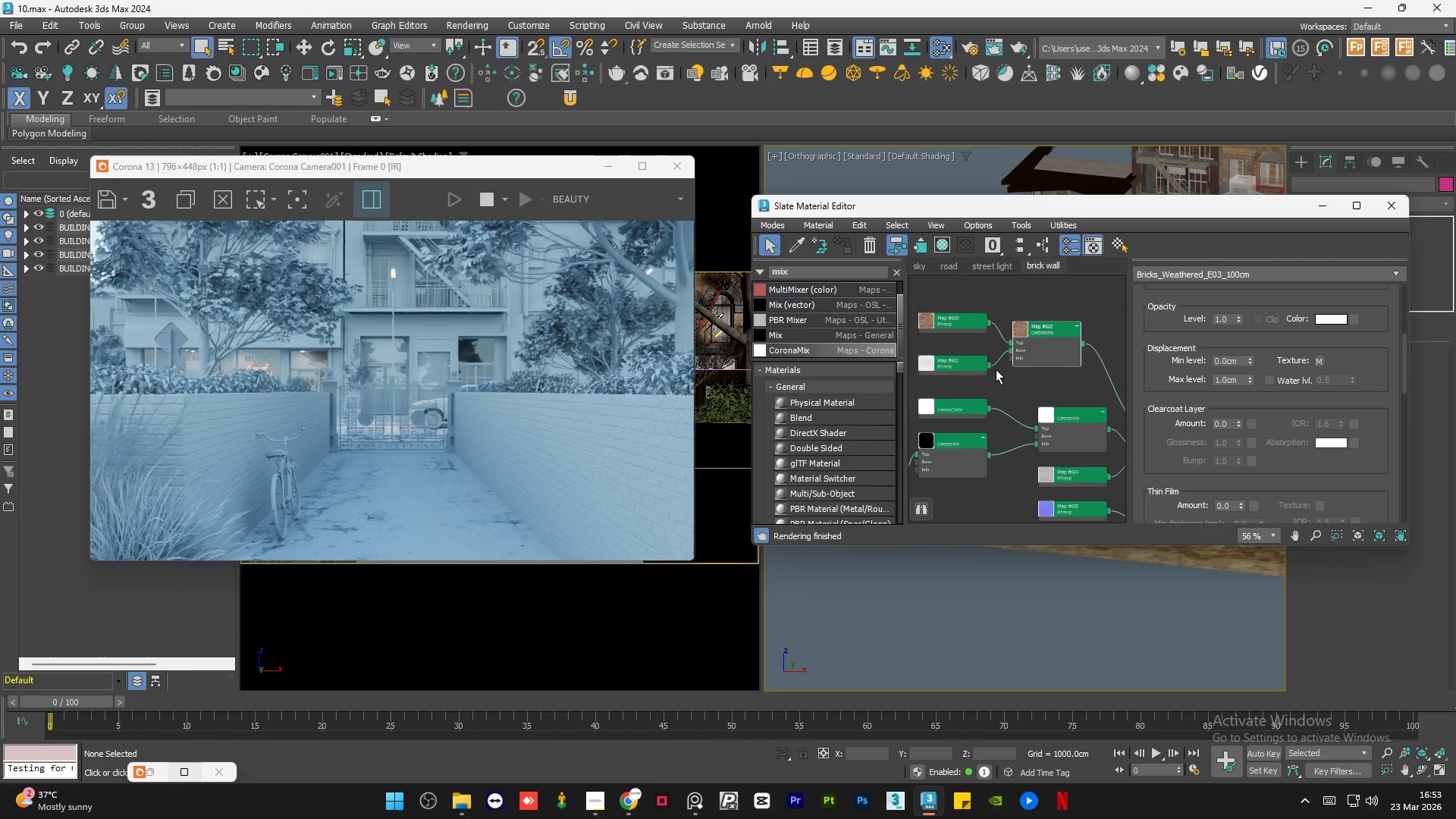 
scroll: coordinate [1009, 356], scroll_direction: down, amount: 2.0
 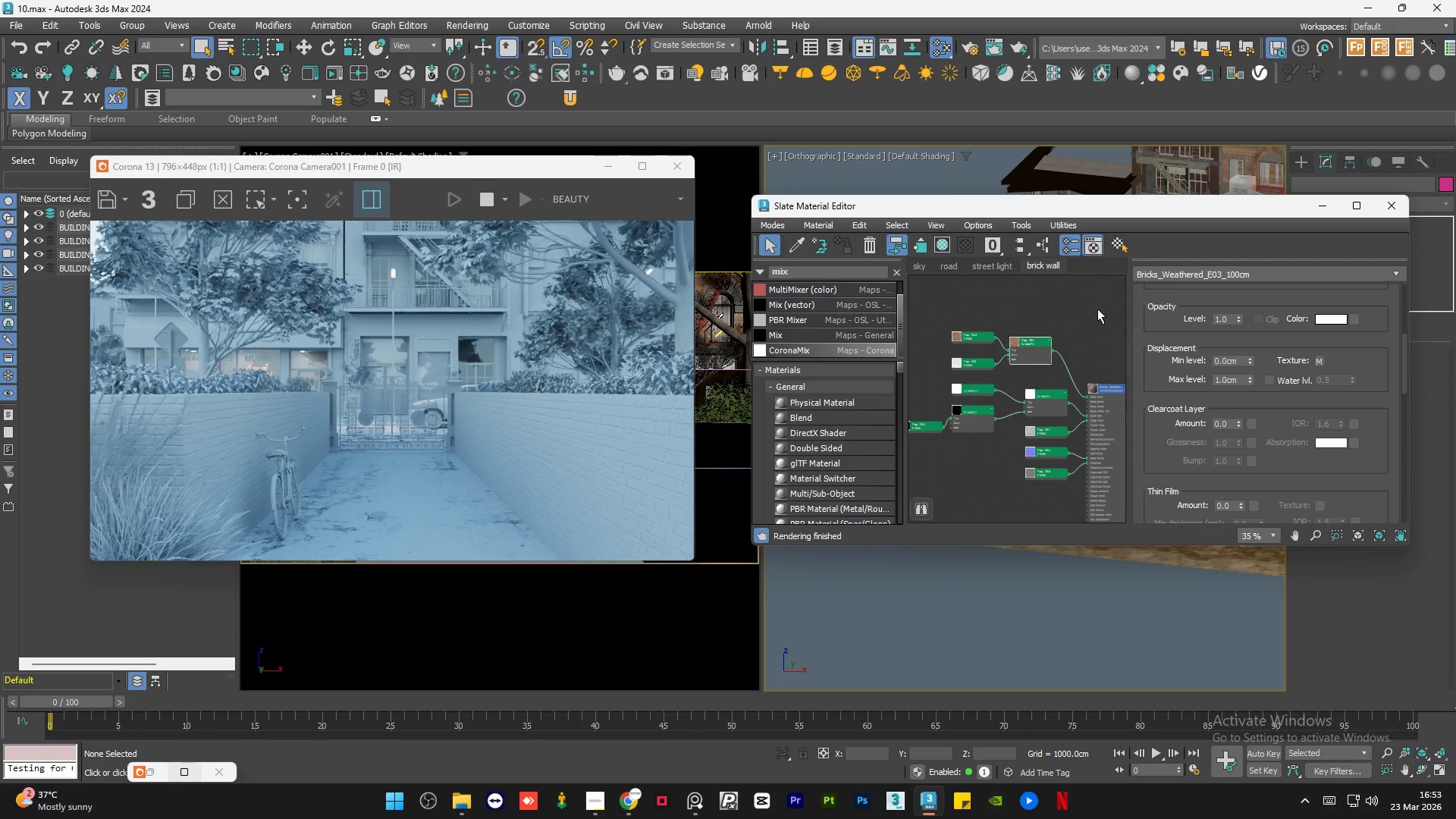 
left_click([1072, 306])
 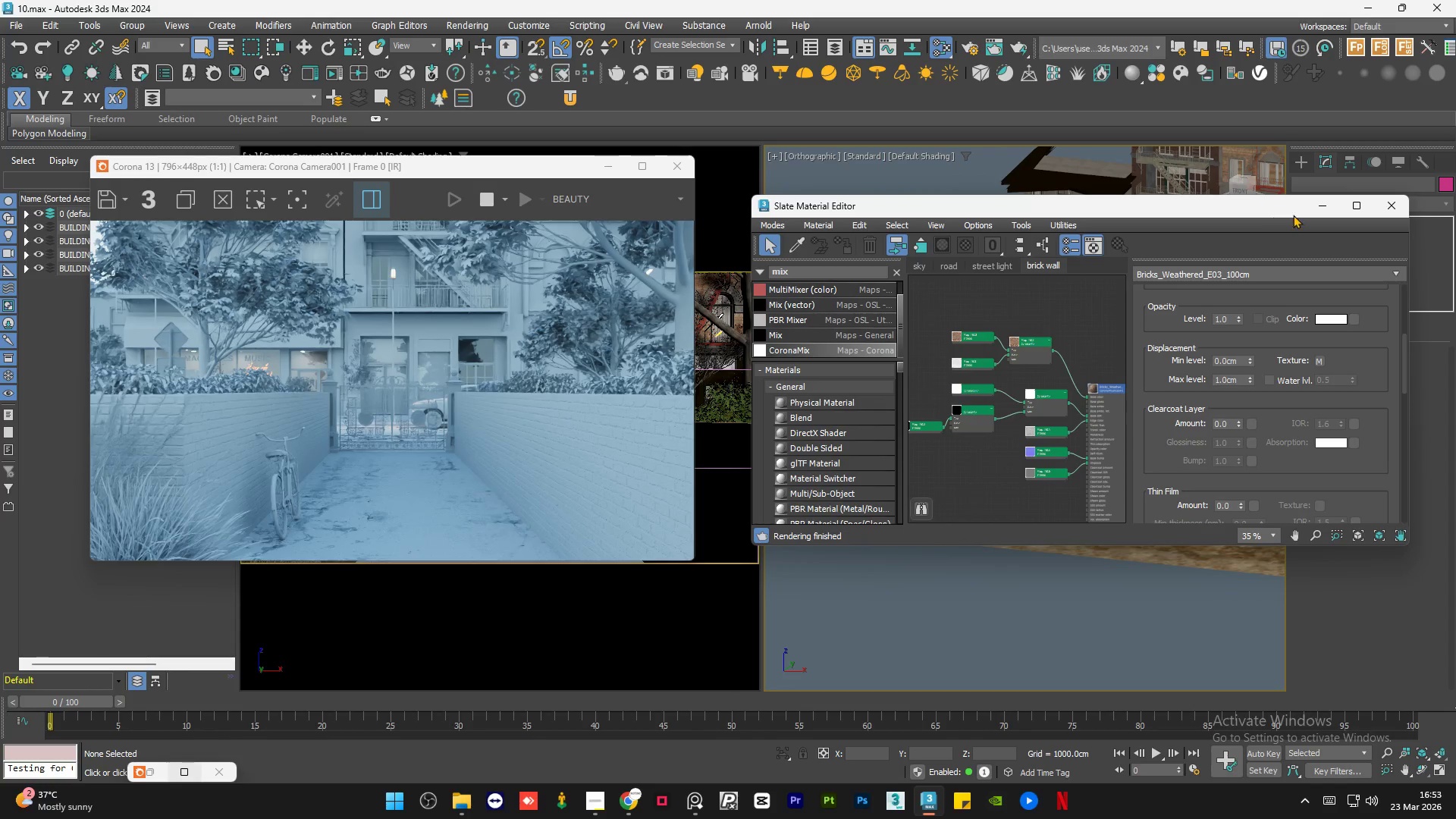 
left_click([1310, 206])
 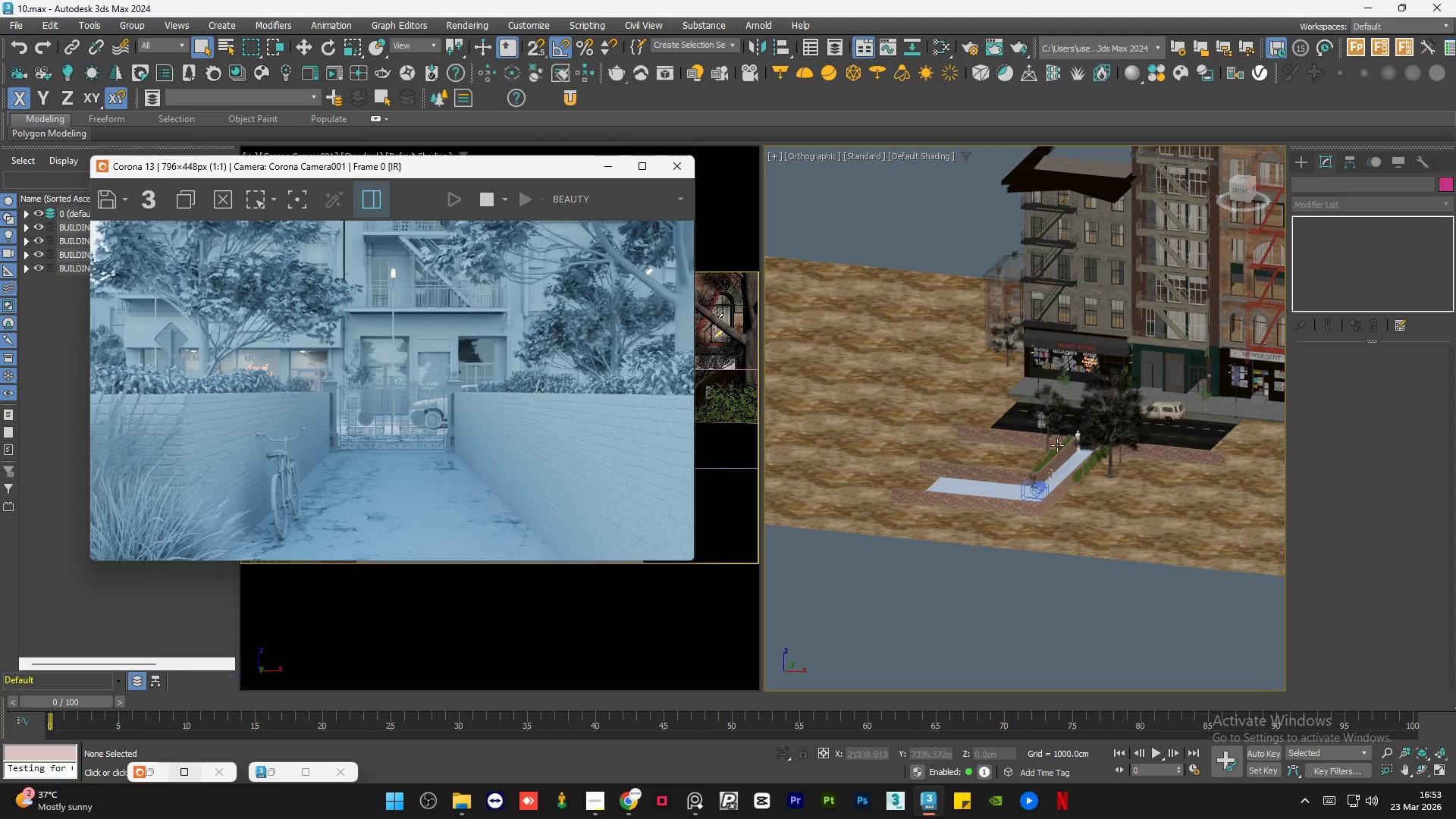 
scroll: coordinate [1045, 475], scroll_direction: up, amount: 15.0
 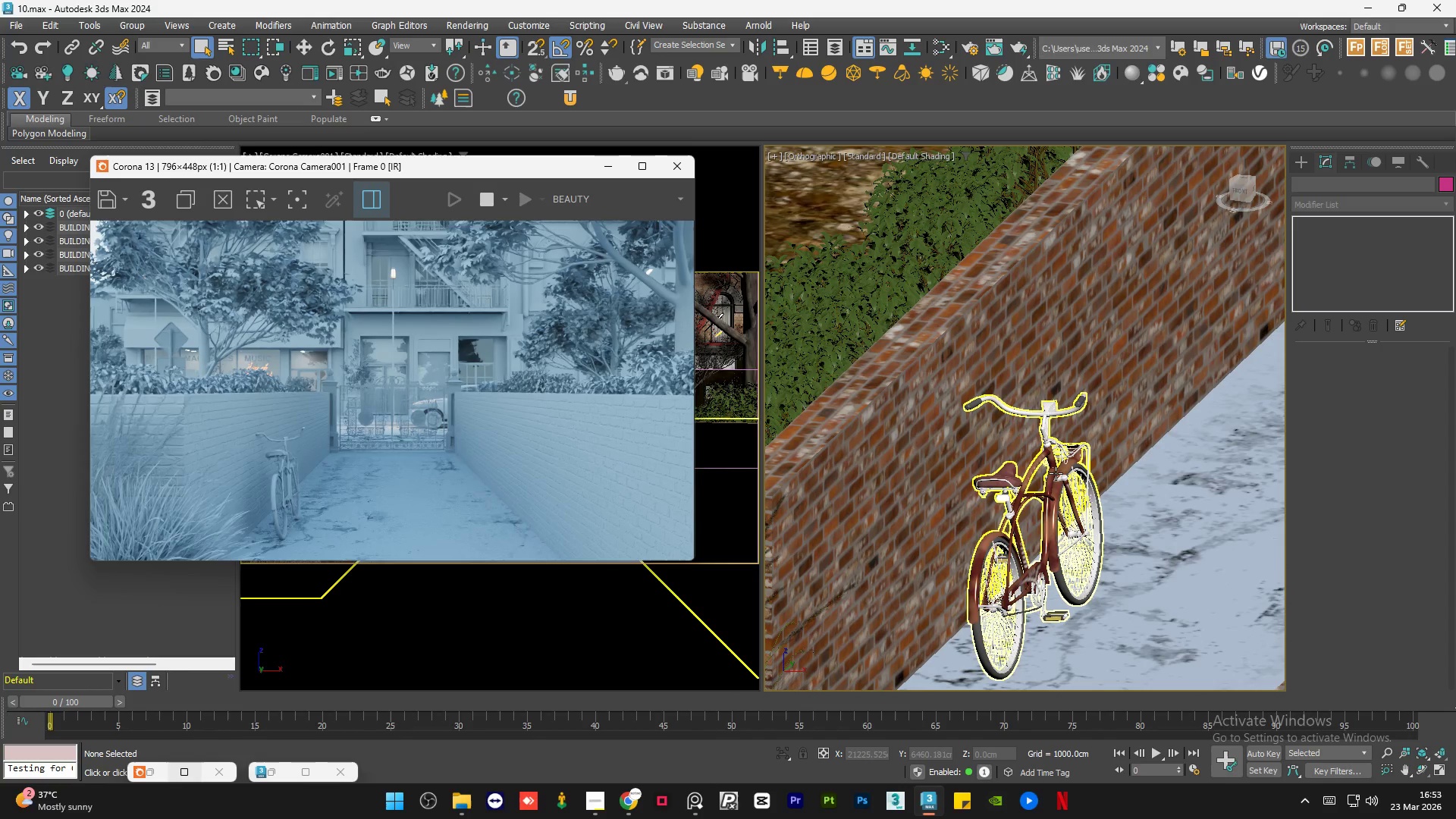 
left_click([1059, 475])
 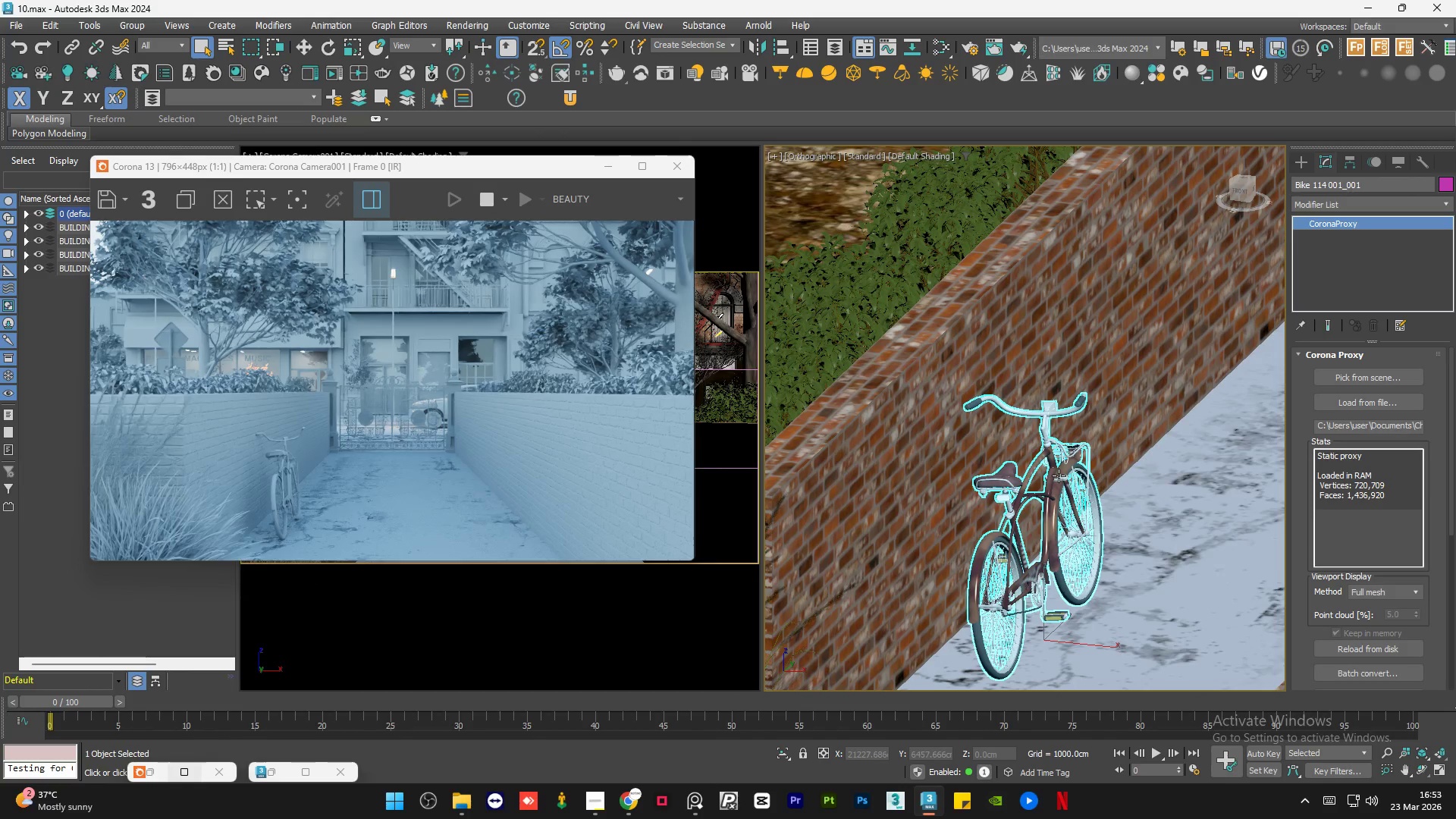 
key(W)
 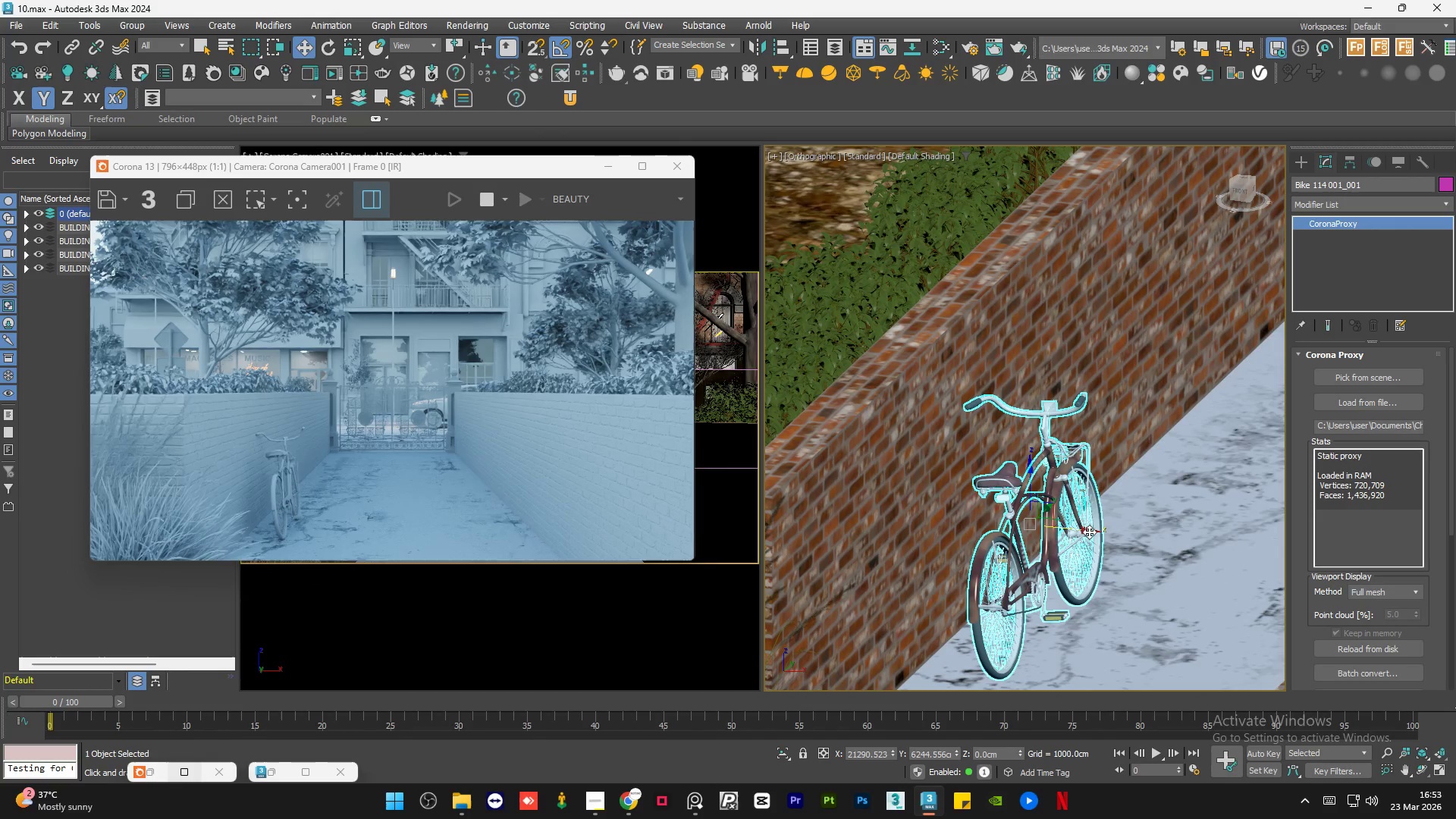 
hold_key(key=AltLeft, duration=1.26)
scroll: coordinate [256, 429], scroll_direction: up, amount: 4.0
 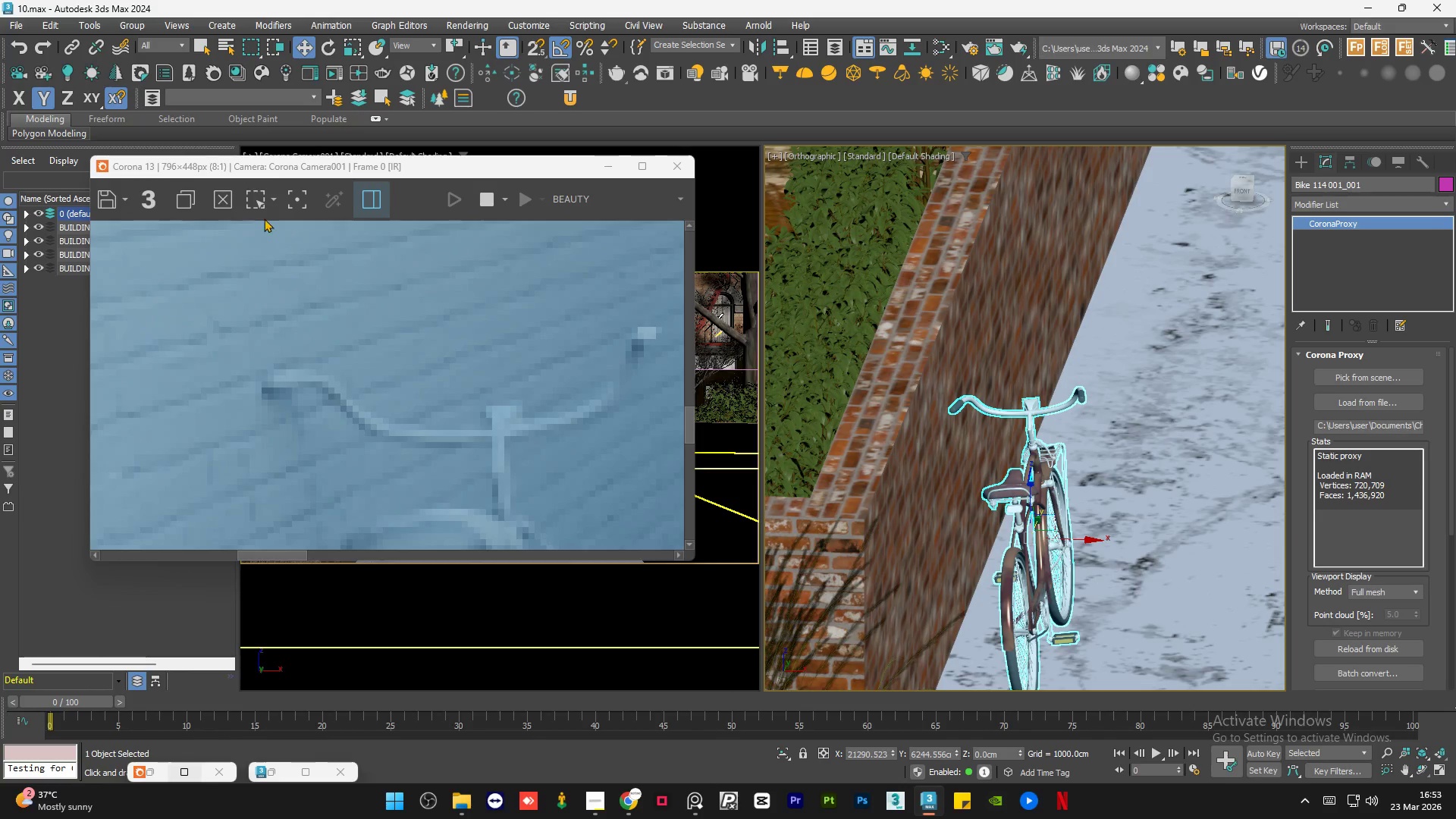 
left_click([256, 209])
 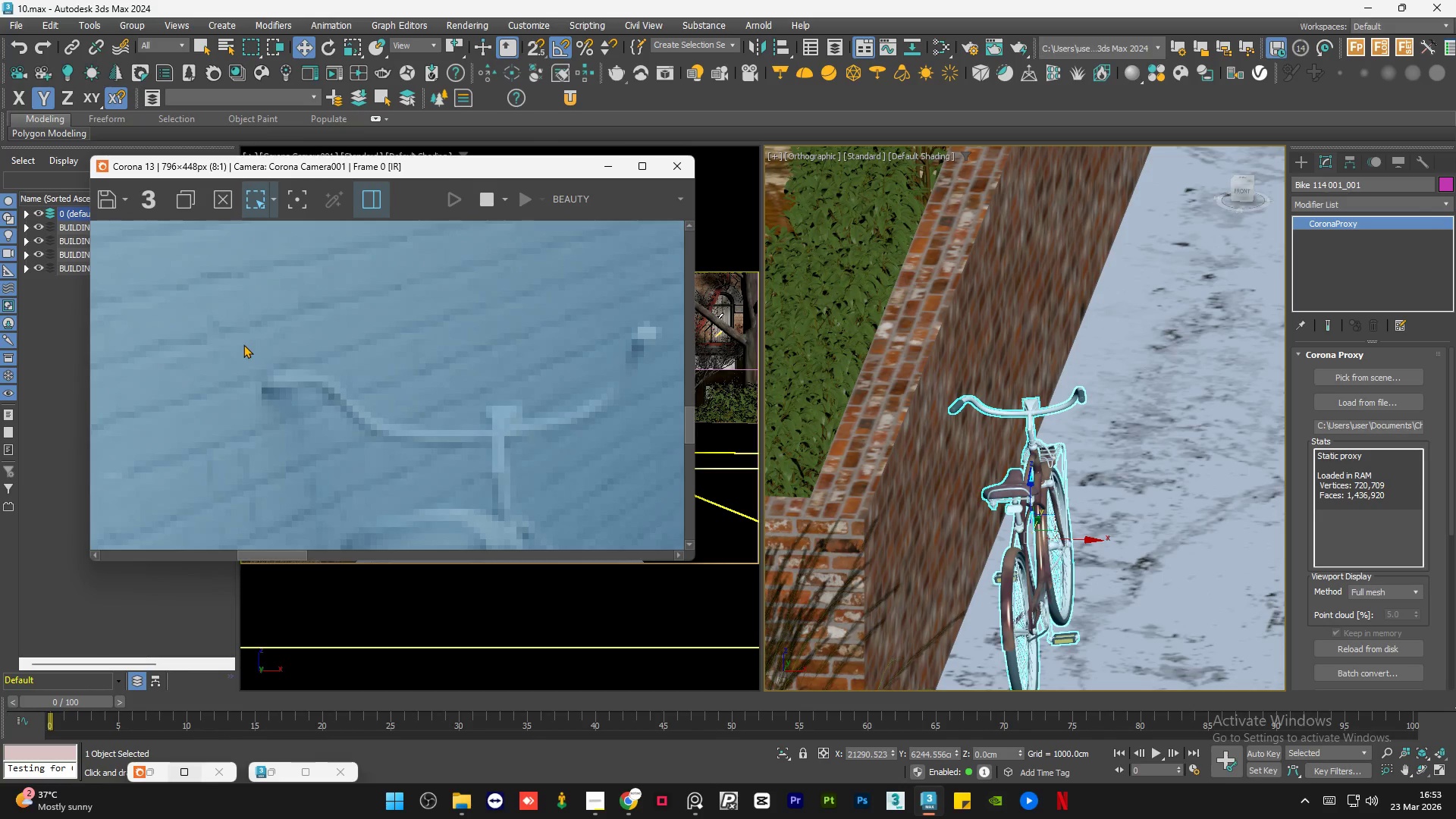 
left_click_drag(start_coordinate=[240, 339], to_coordinate=[364, 437])
 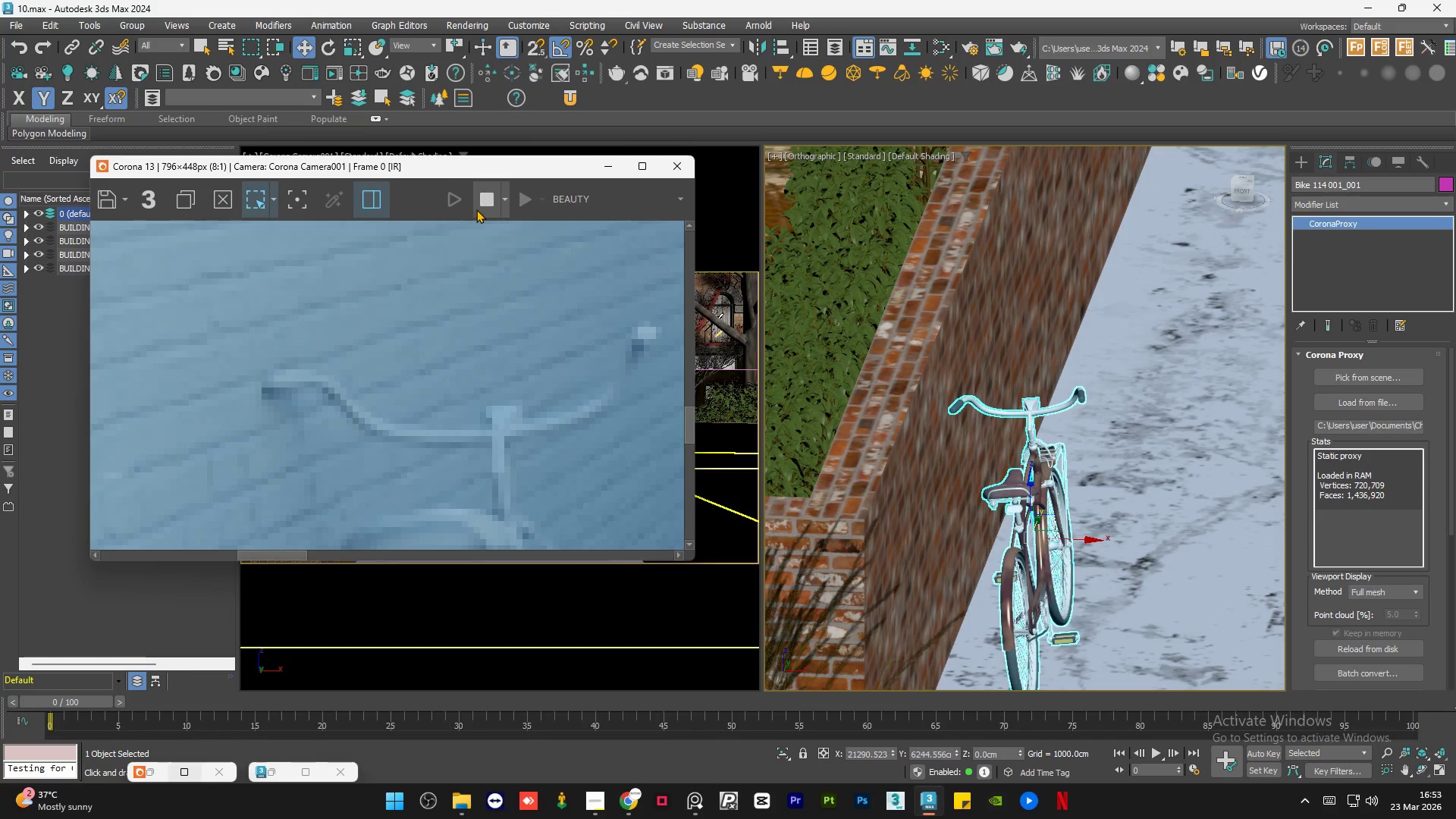 
left_click([476, 209])
 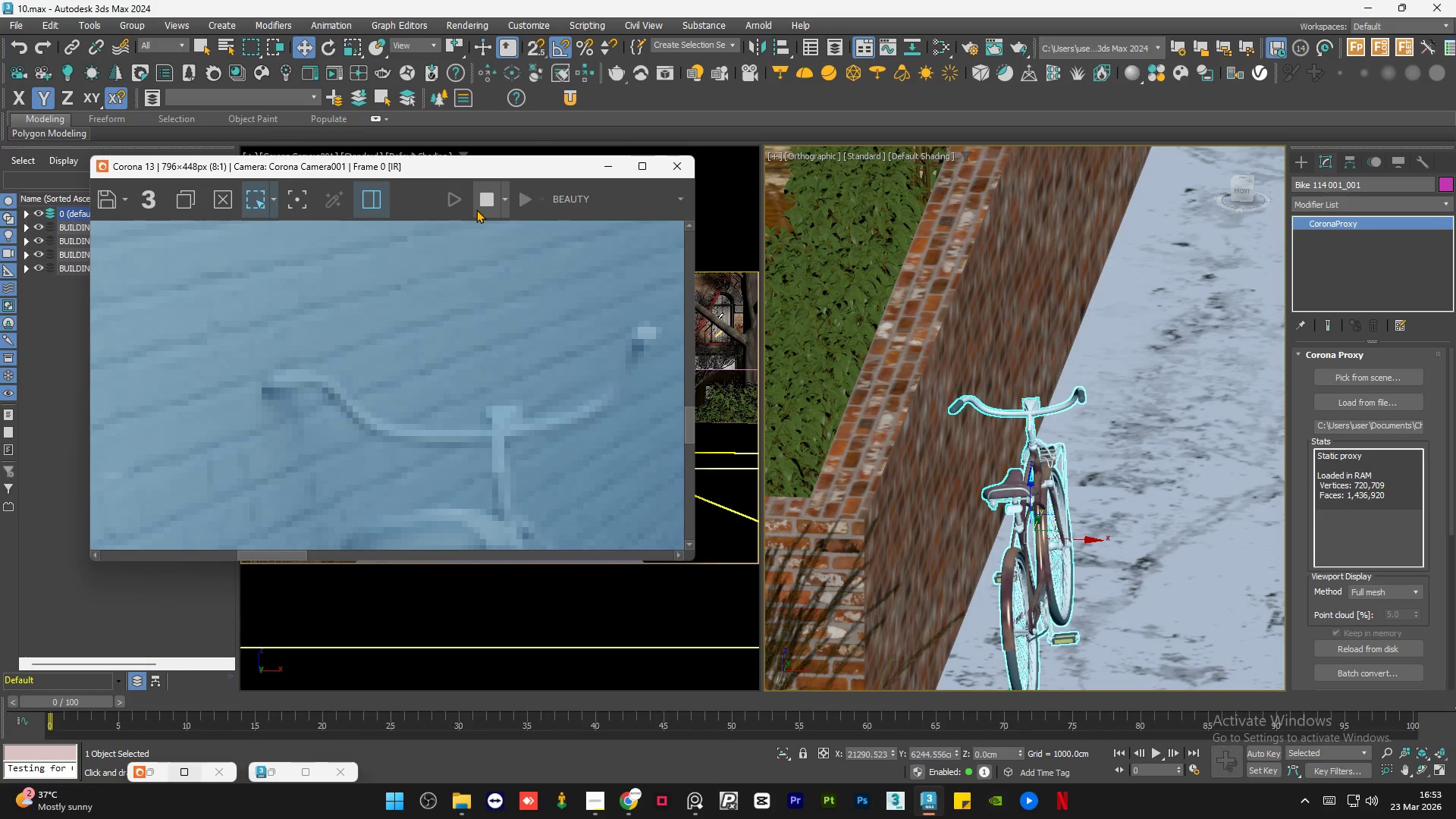 
mouse_move([502, 207])
 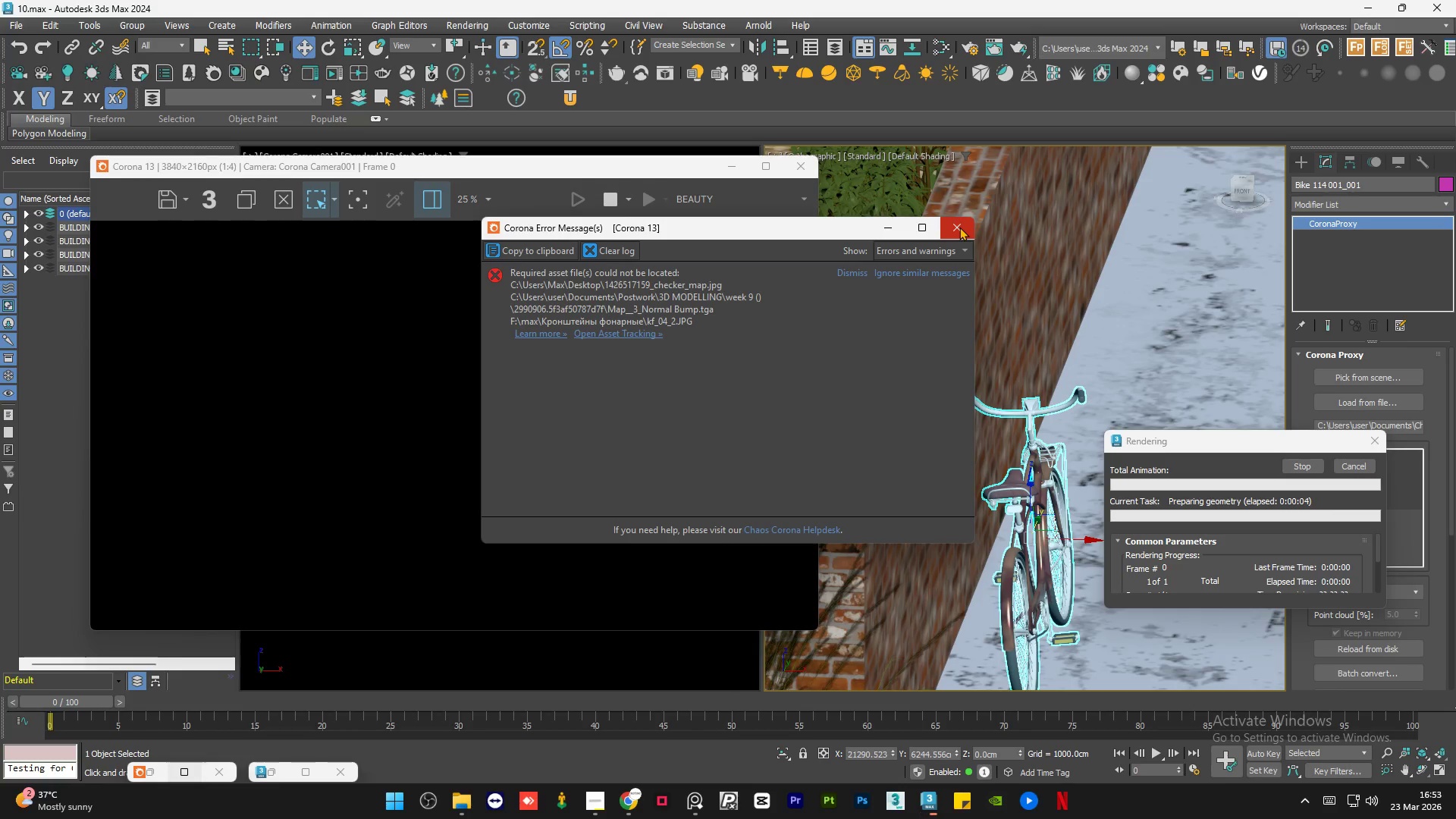 
left_click([959, 227])
 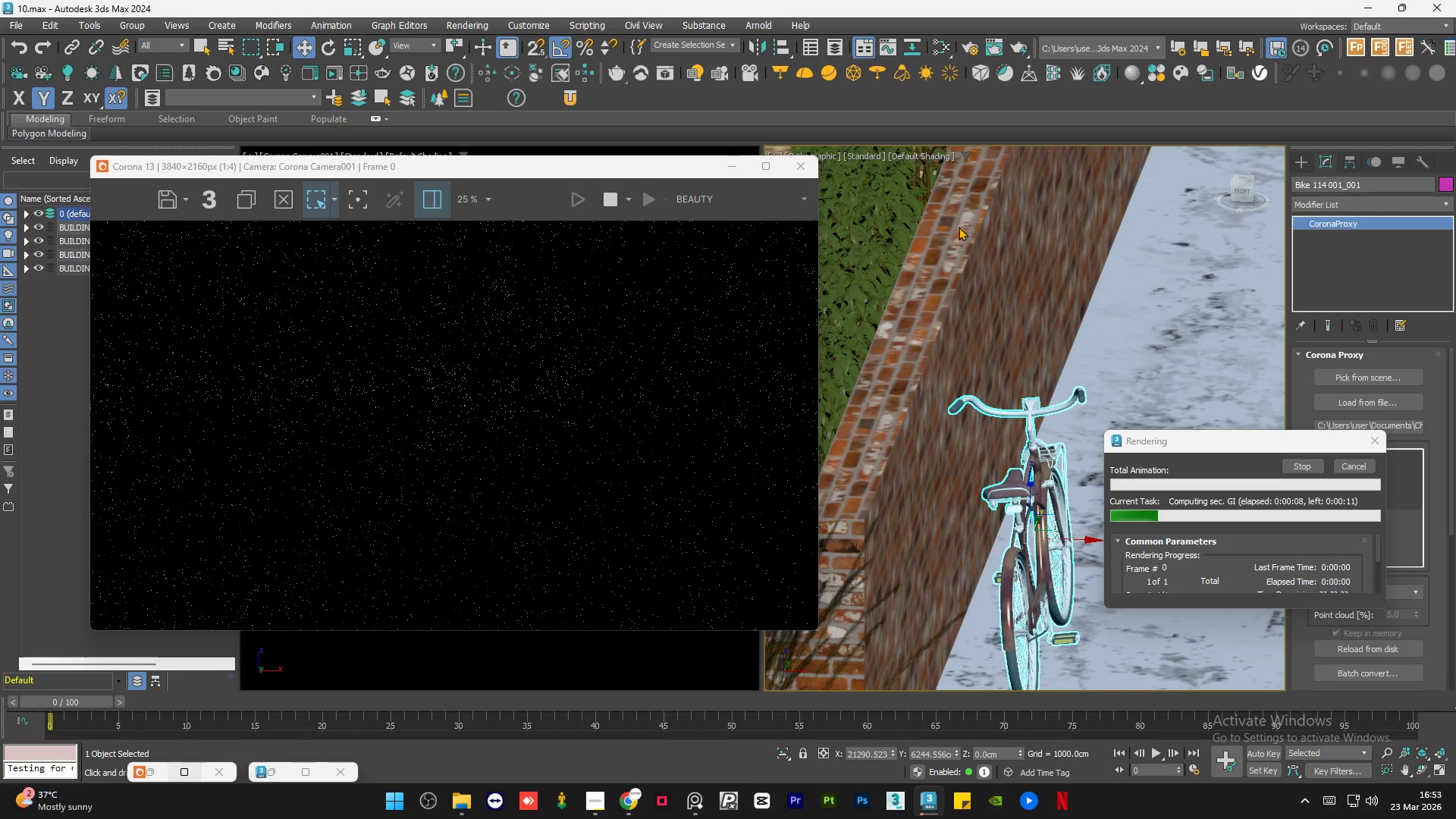 
scroll: coordinate [338, 447], scroll_direction: down, amount: 1.0
 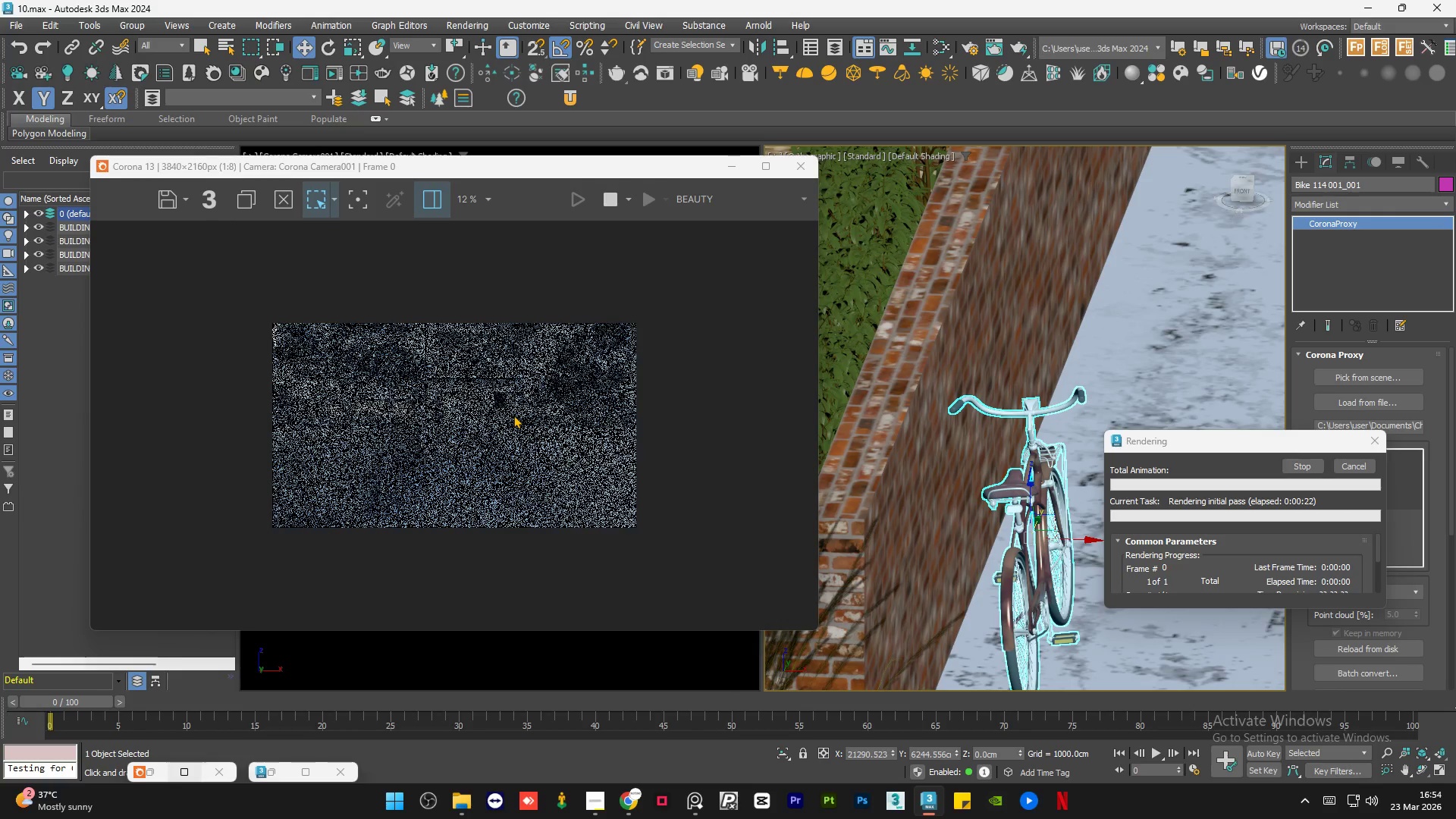 
wait(17.31)
 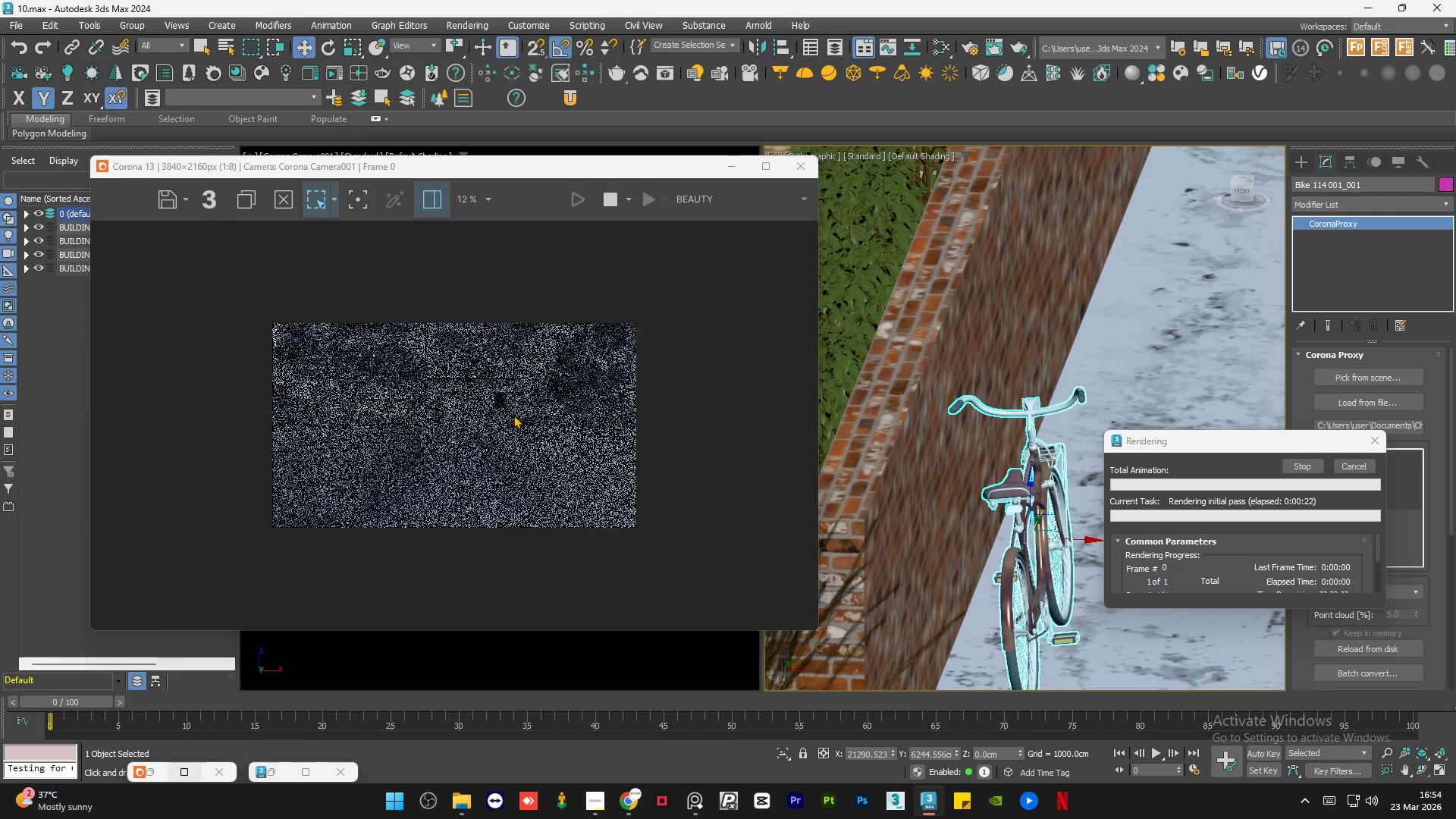 
scroll: coordinate [405, 467], scroll_direction: up, amount: 2.0
 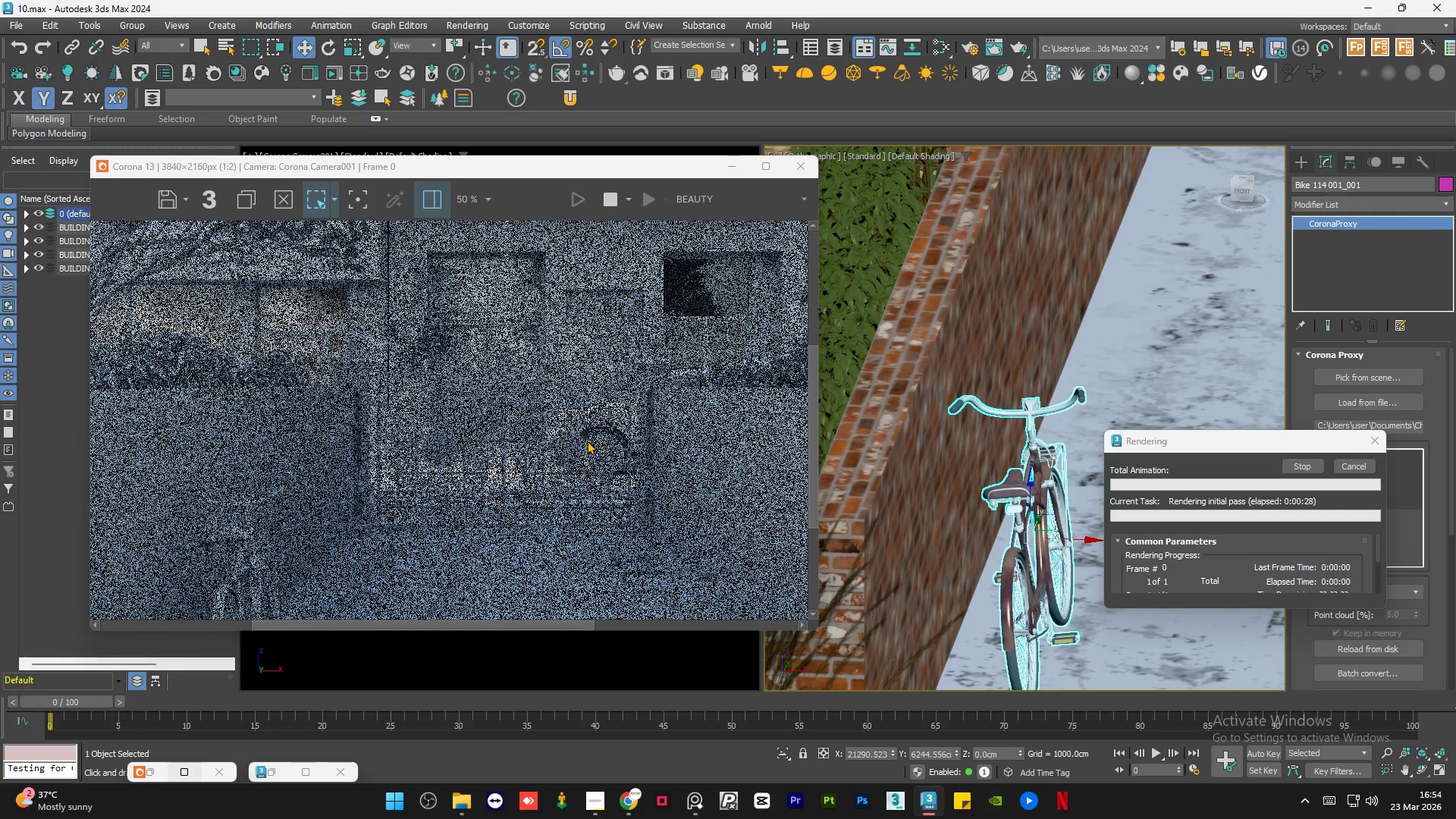 
scroll: coordinate [583, 441], scroll_direction: down, amount: 1.0
 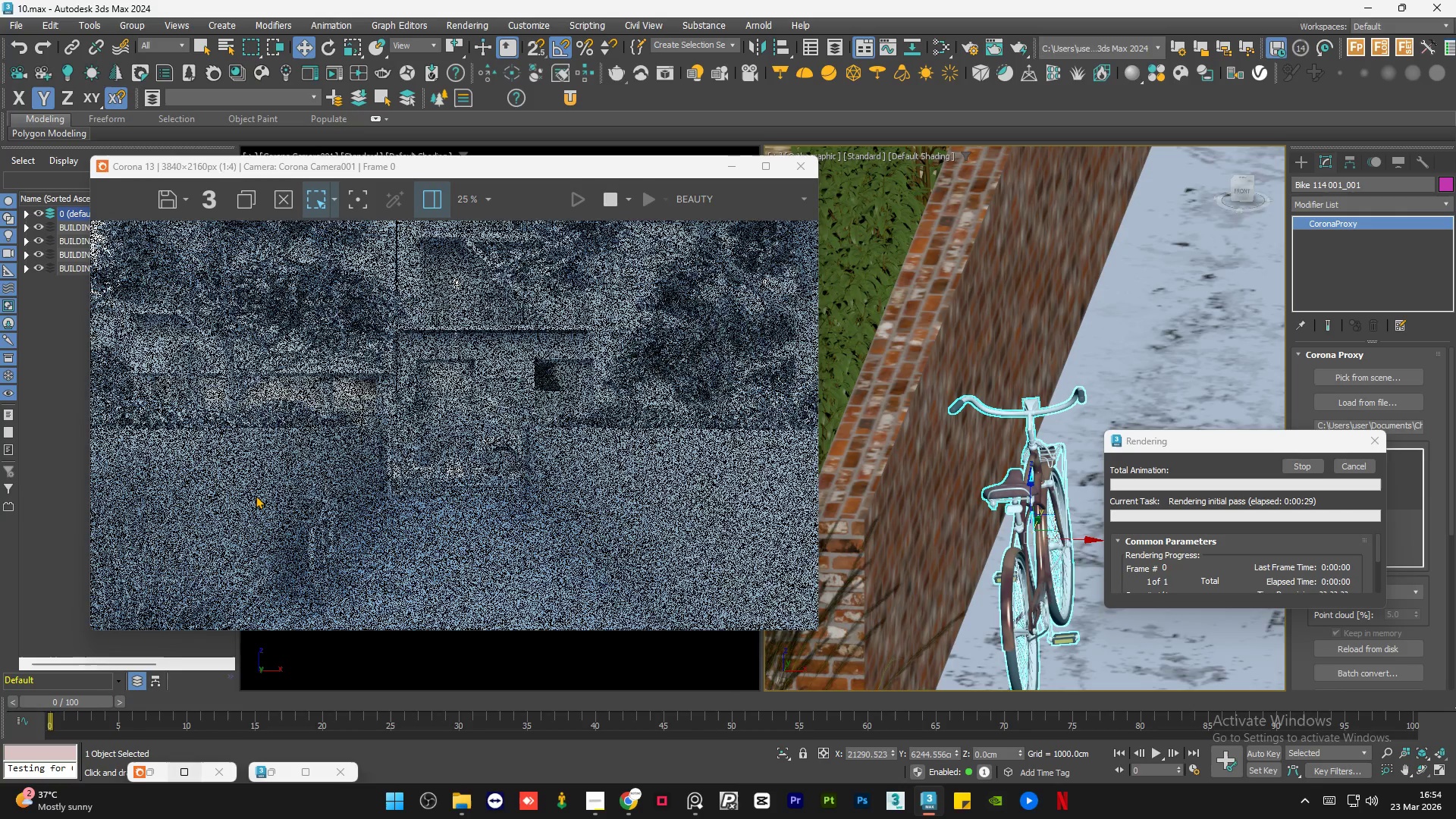 
scroll: coordinate [265, 437], scroll_direction: up, amount: 3.0
 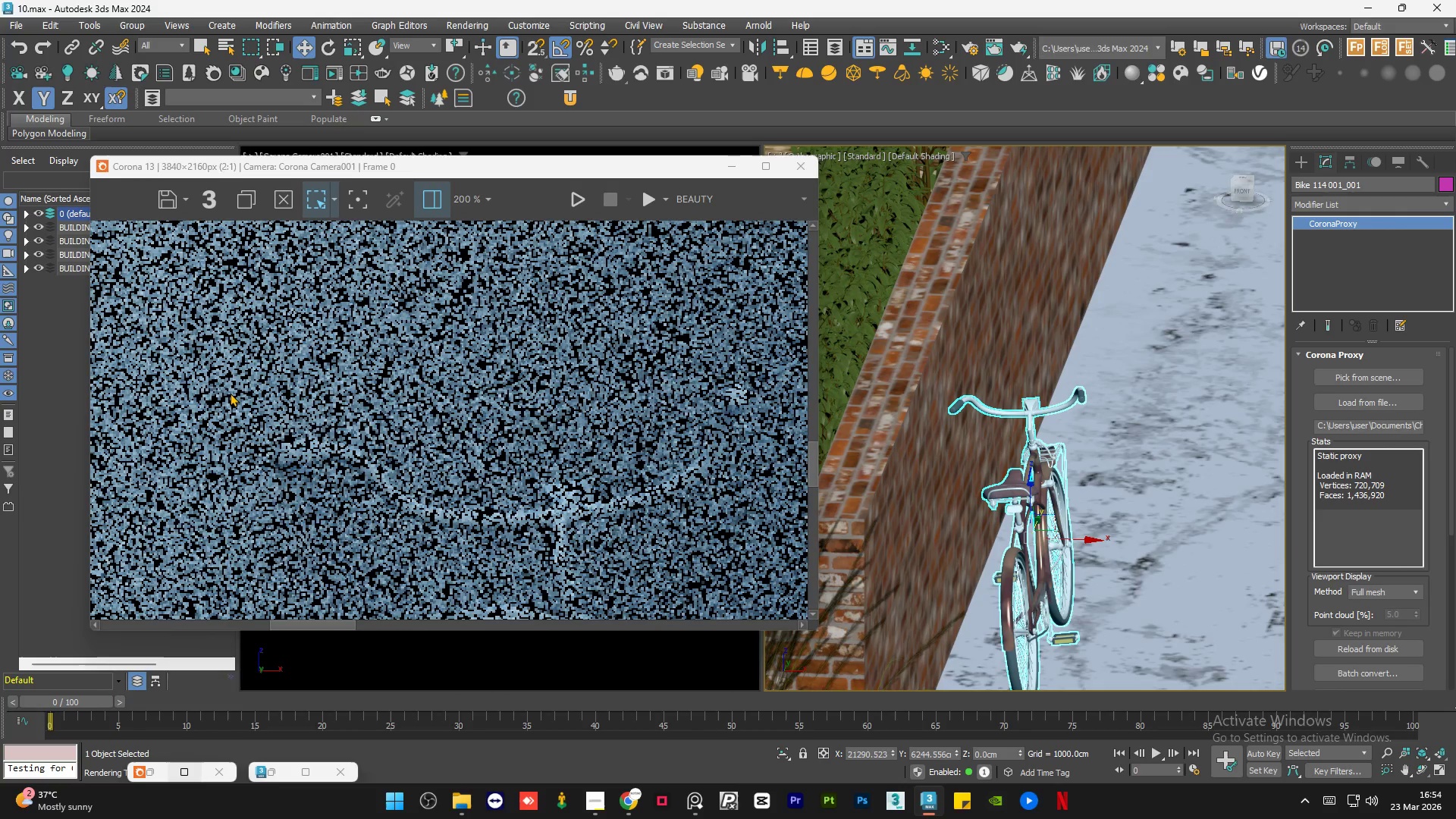 
left_click_drag(start_coordinate=[221, 387], to_coordinate=[414, 549])
 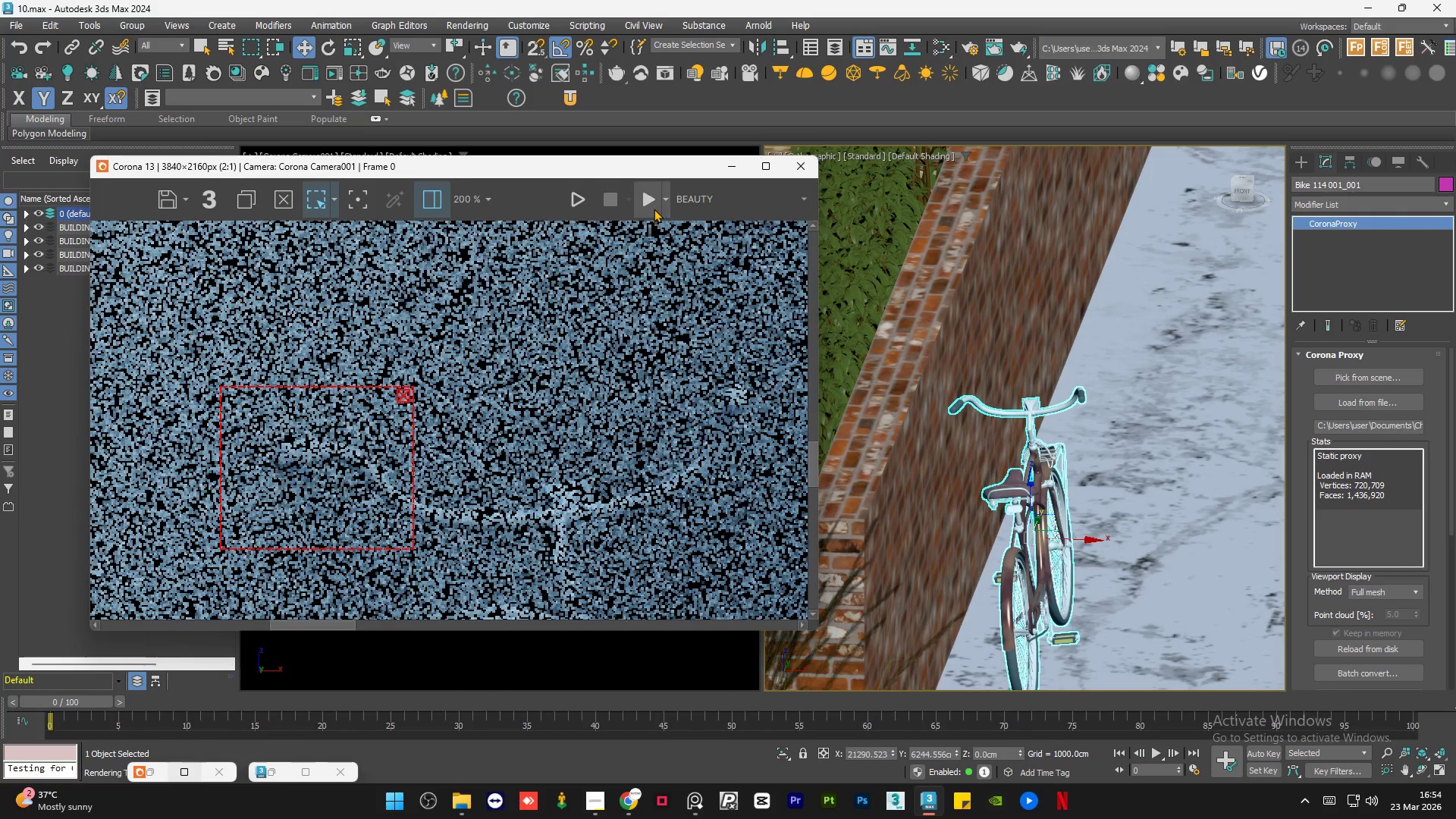 
left_click([652, 205])
 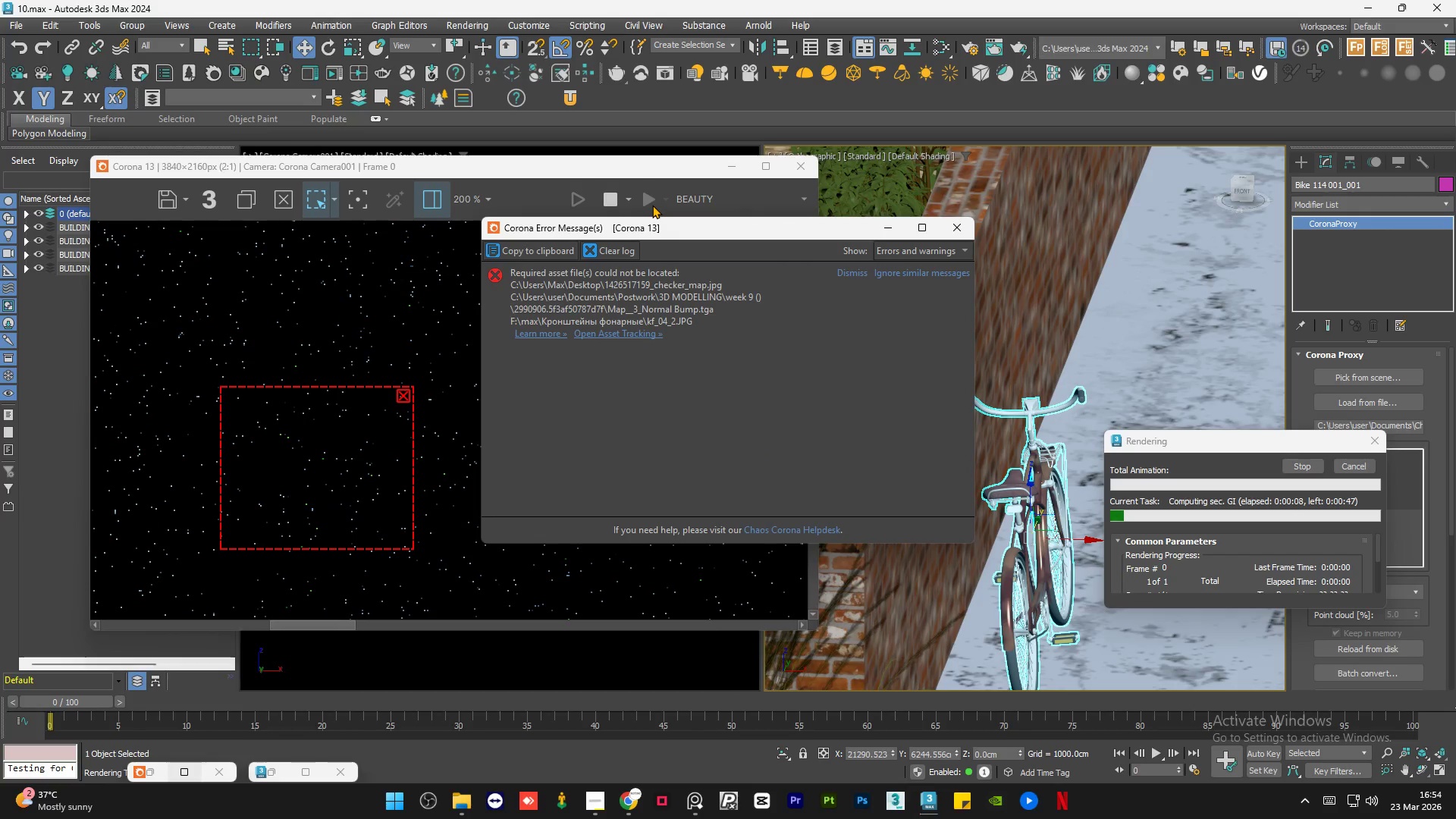 
wait(13.81)
 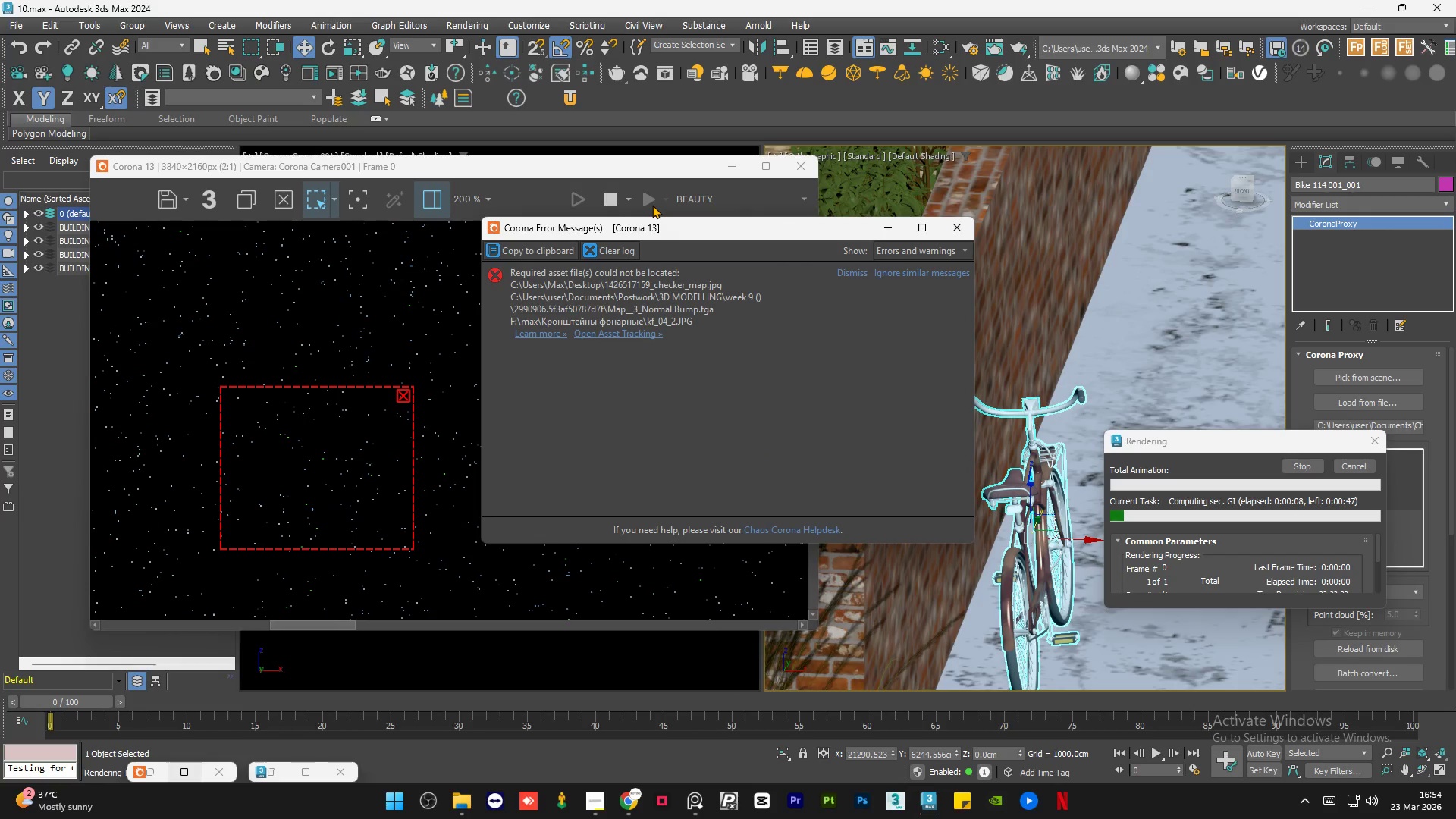 
left_click([638, 331])
 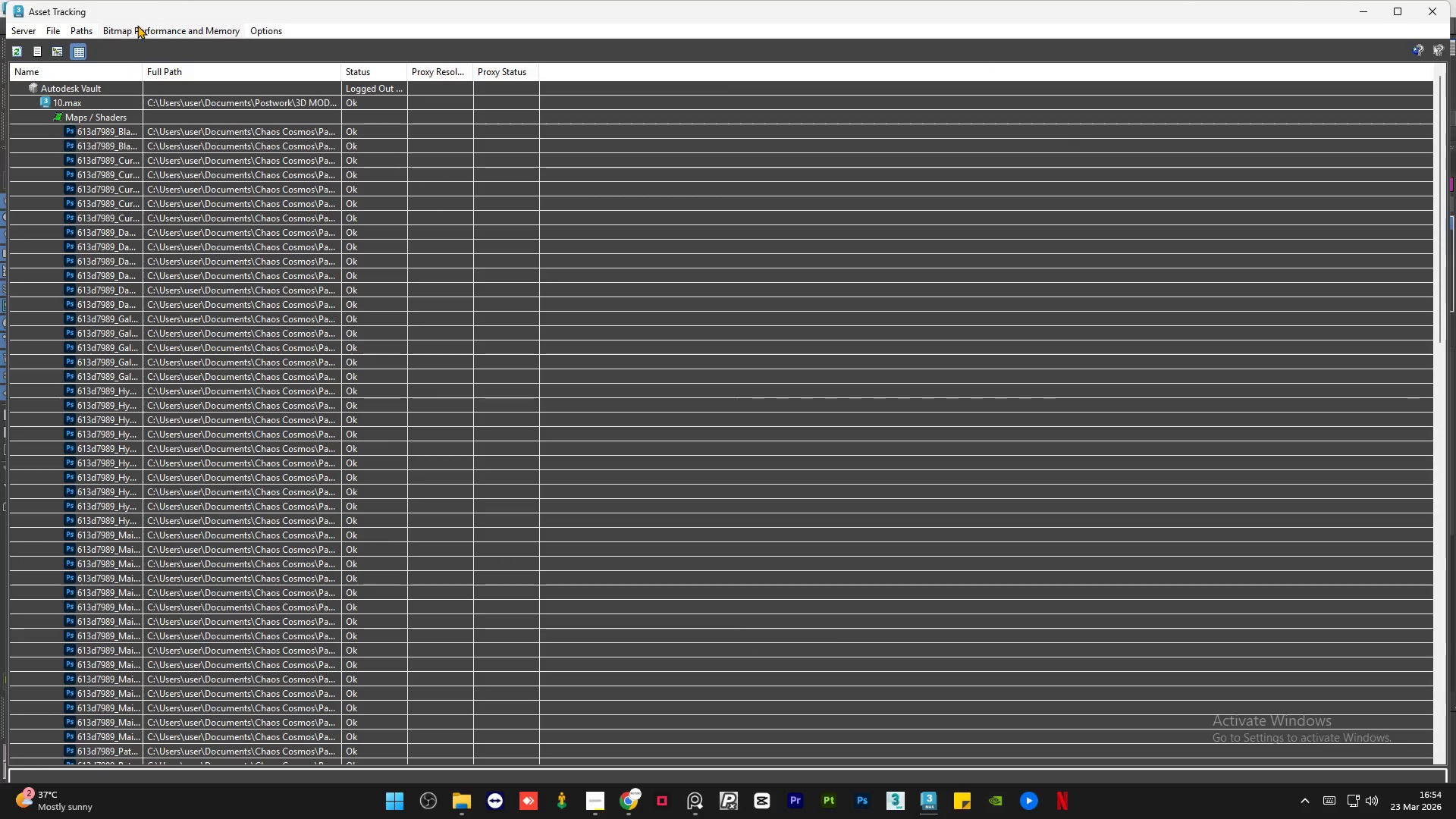 
left_click([83, 33])
 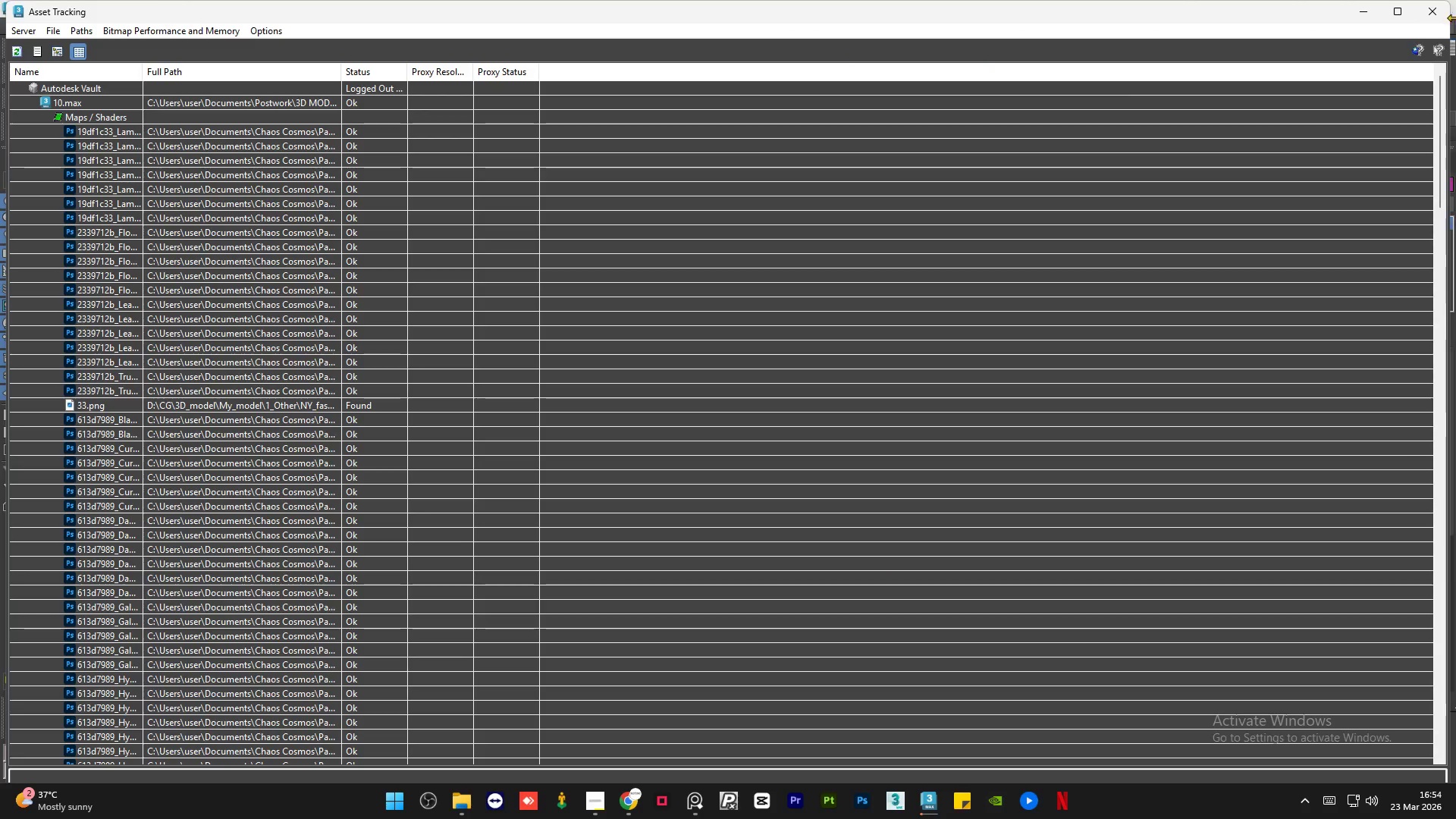 
left_click([1424, 9])
 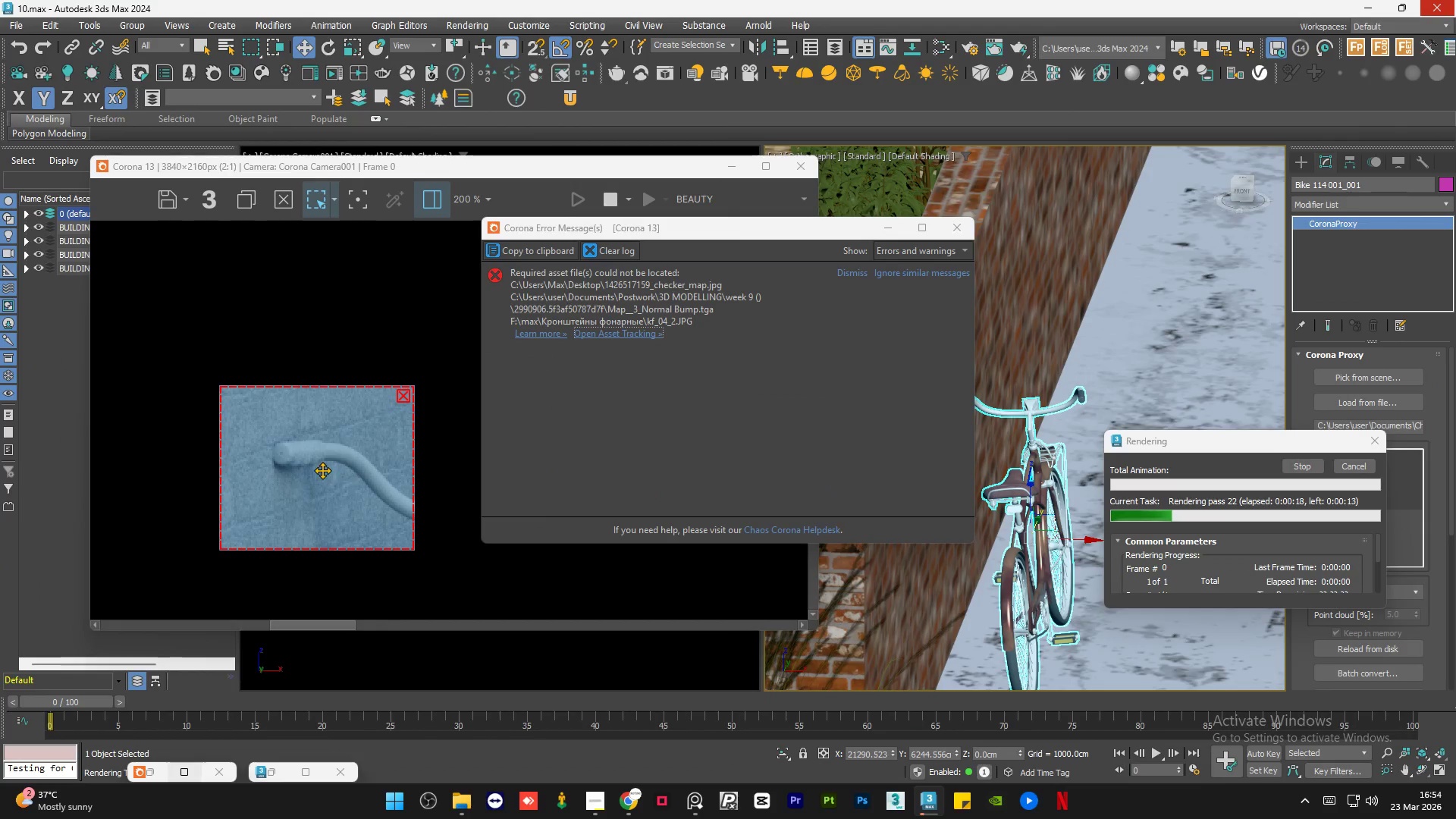 
scroll: coordinate [318, 470], scroll_direction: up, amount: 1.0
 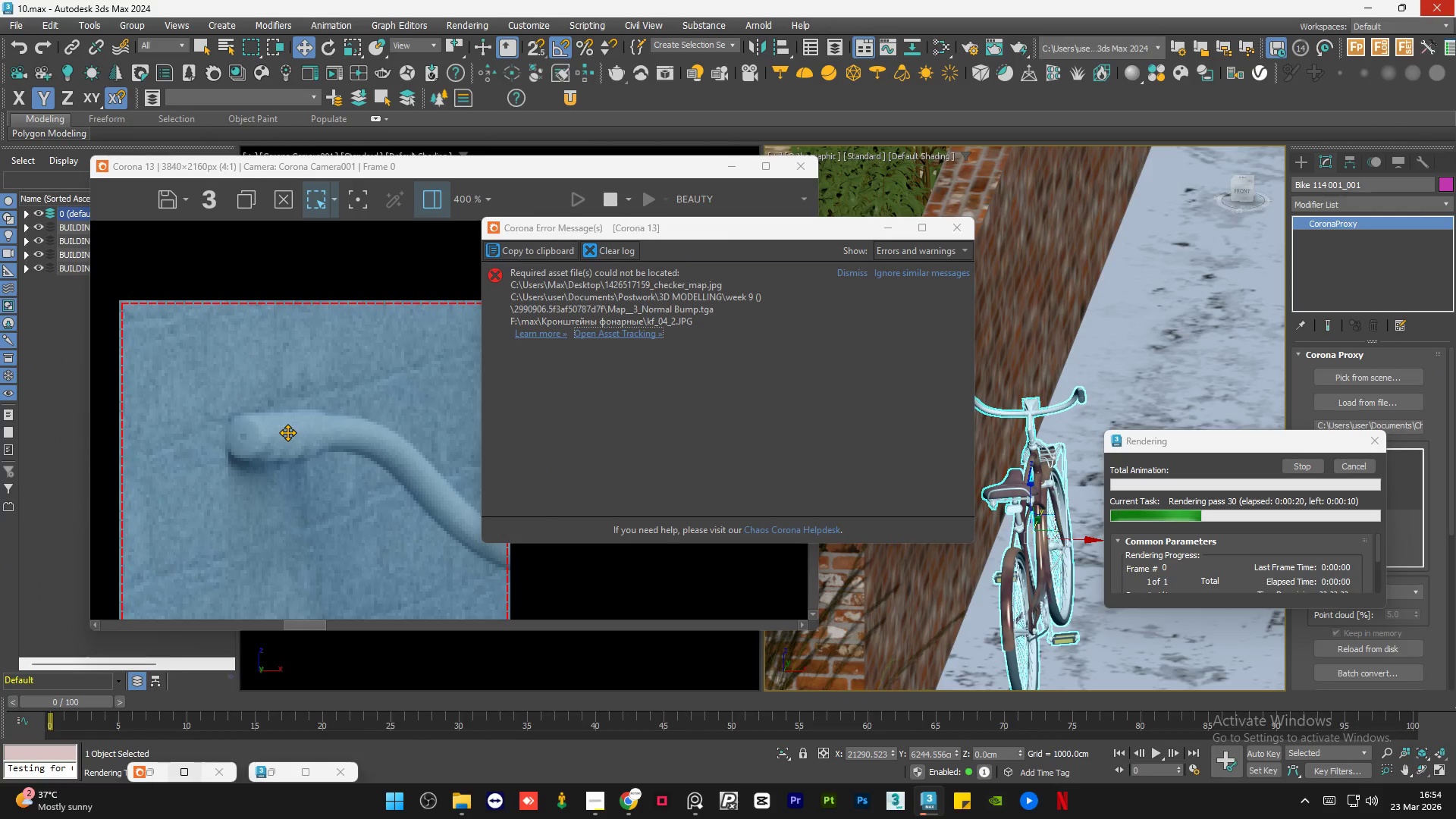 
scroll: coordinate [276, 432], scroll_direction: down, amount: 1.0
 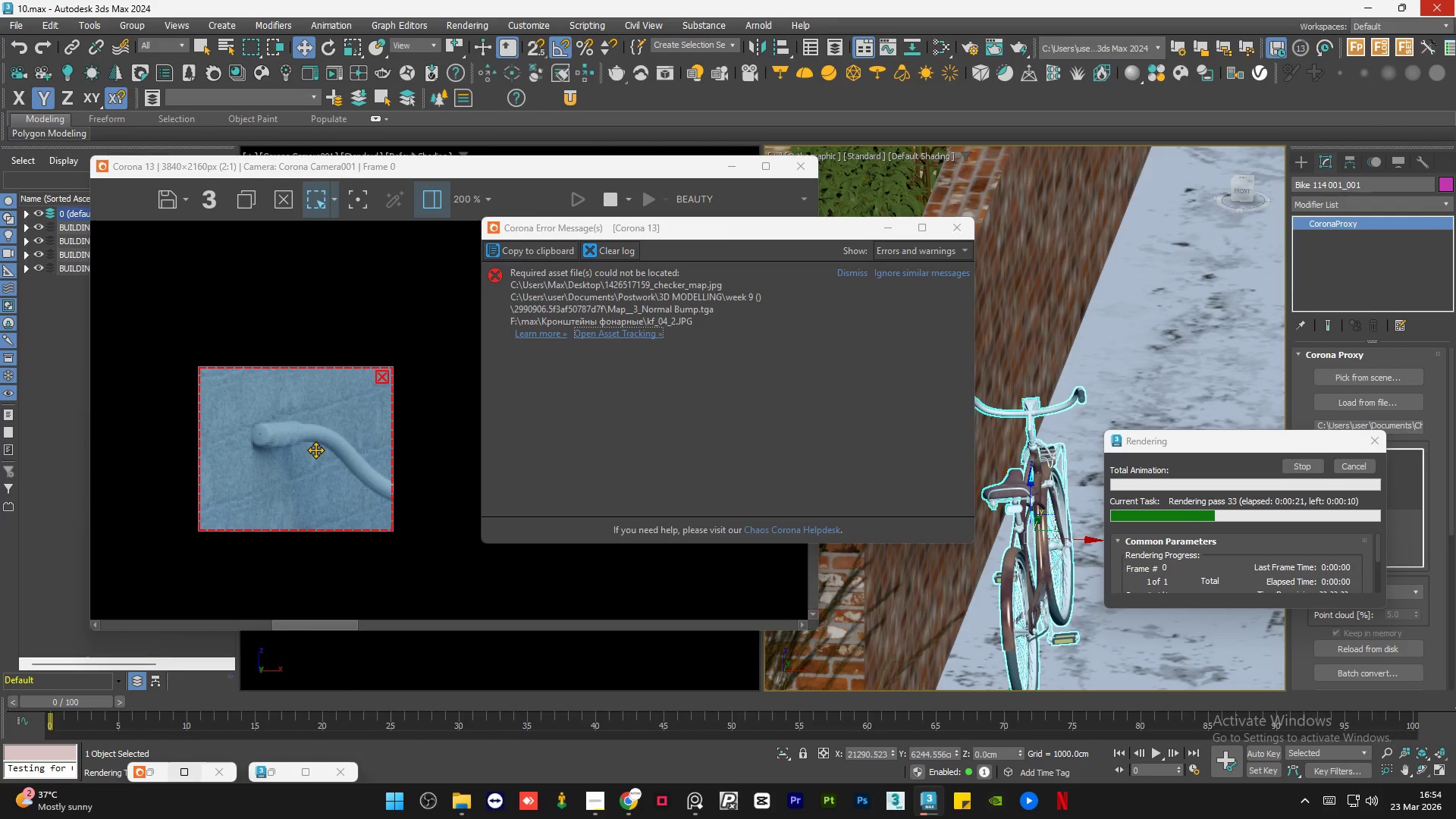 
scroll: coordinate [315, 450], scroll_direction: up, amount: 1.0
 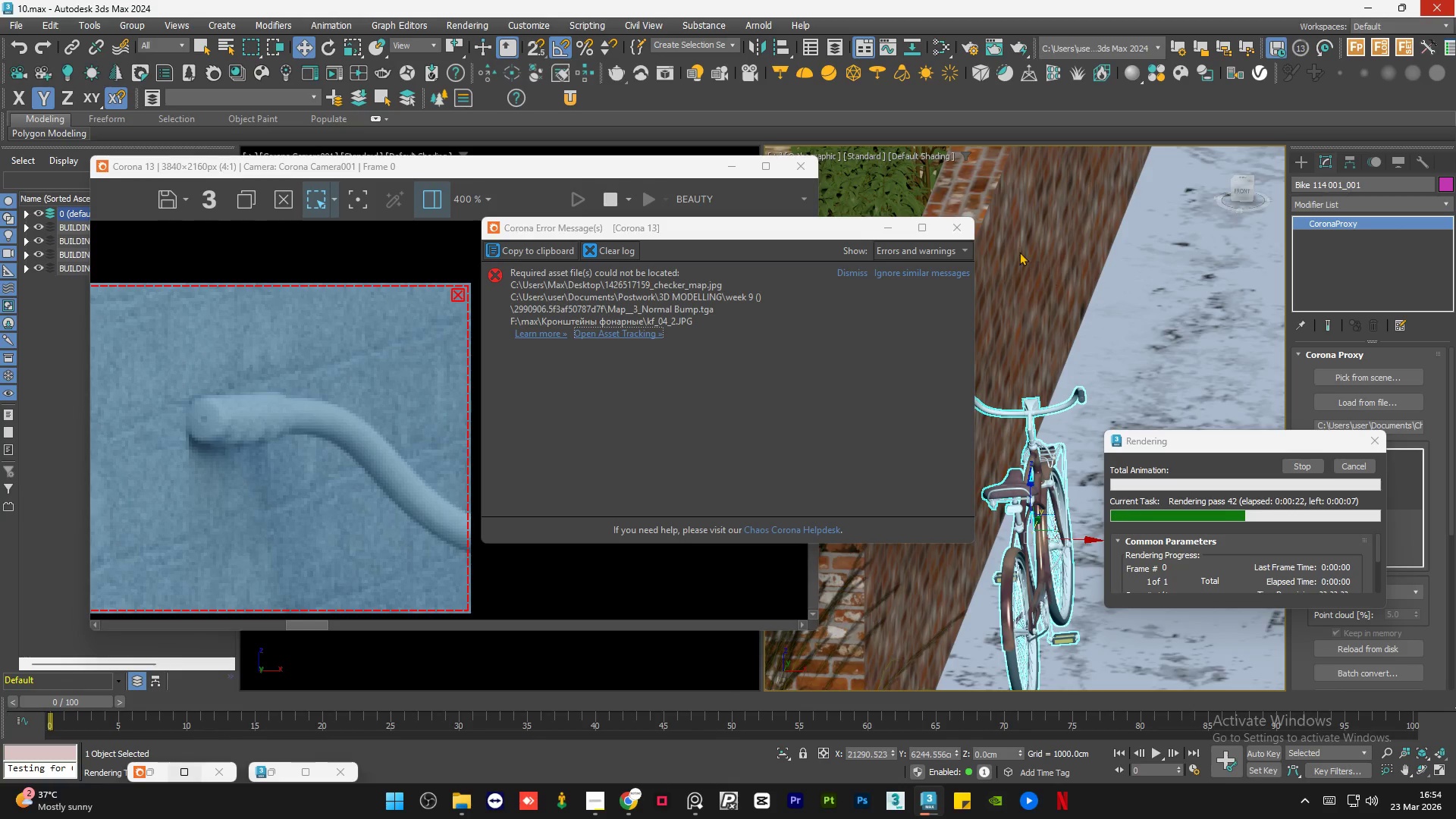 
left_click([968, 231])
 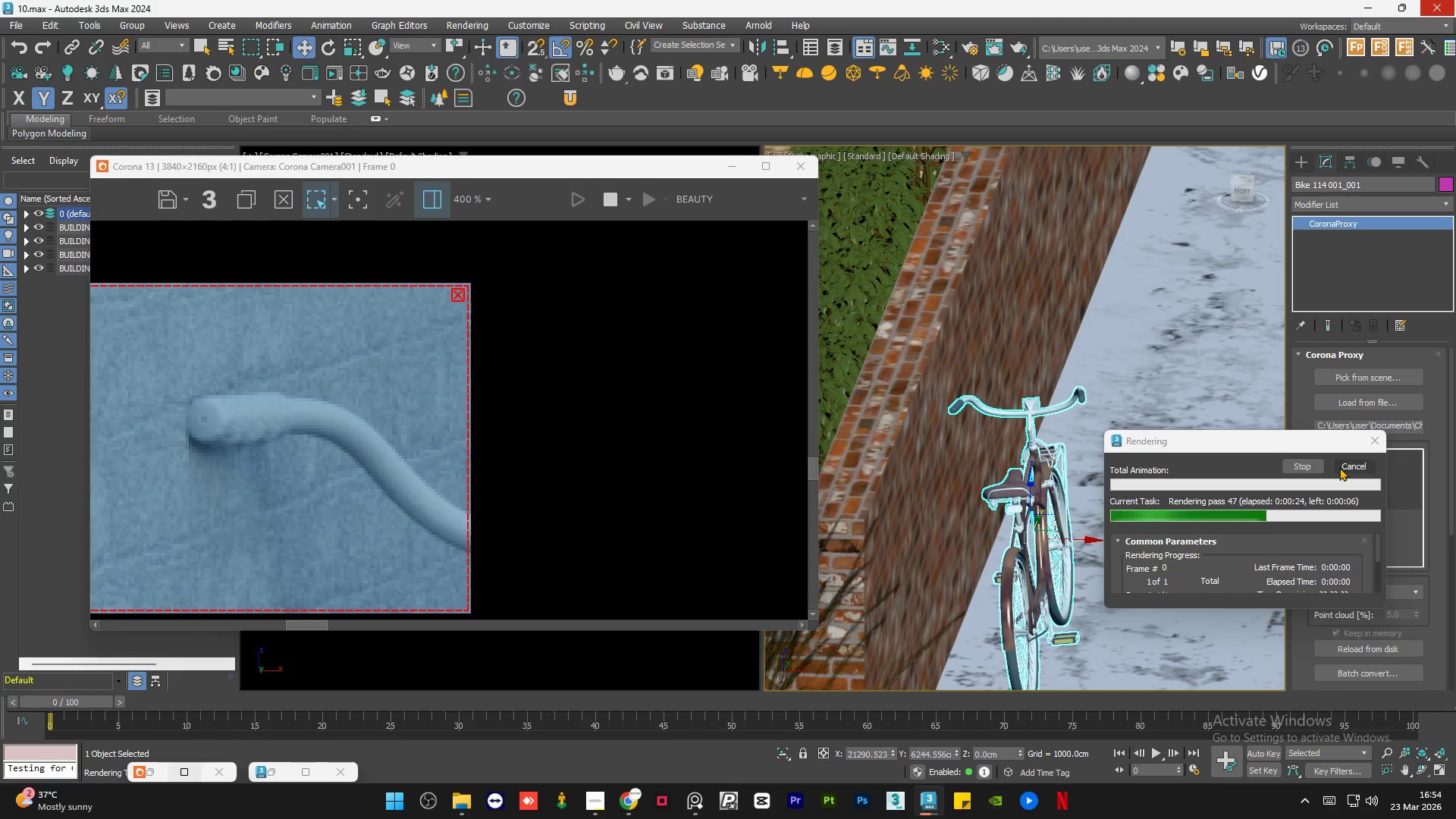 
left_click([1341, 467])
 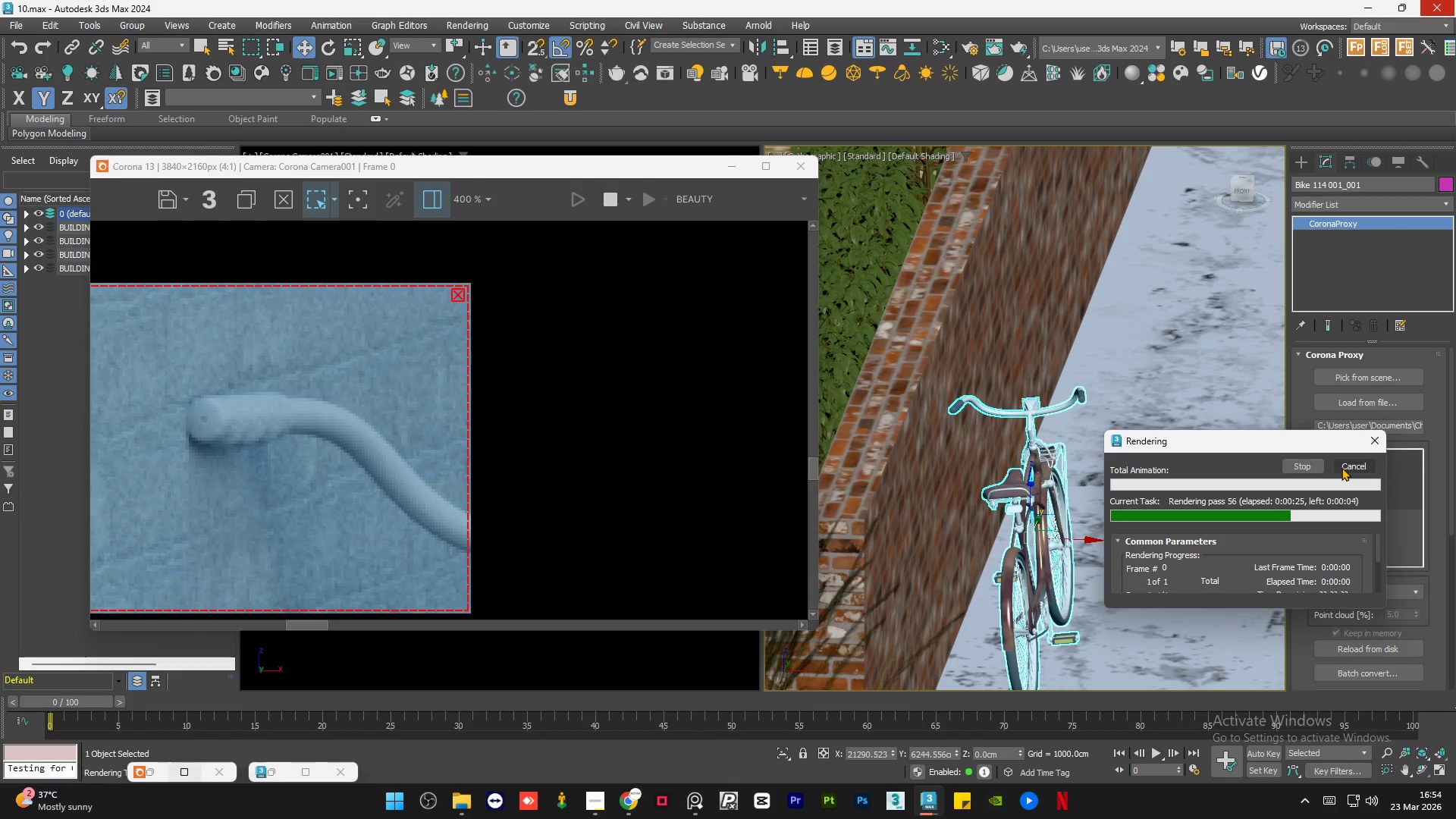 
left_click([1341, 467])
 